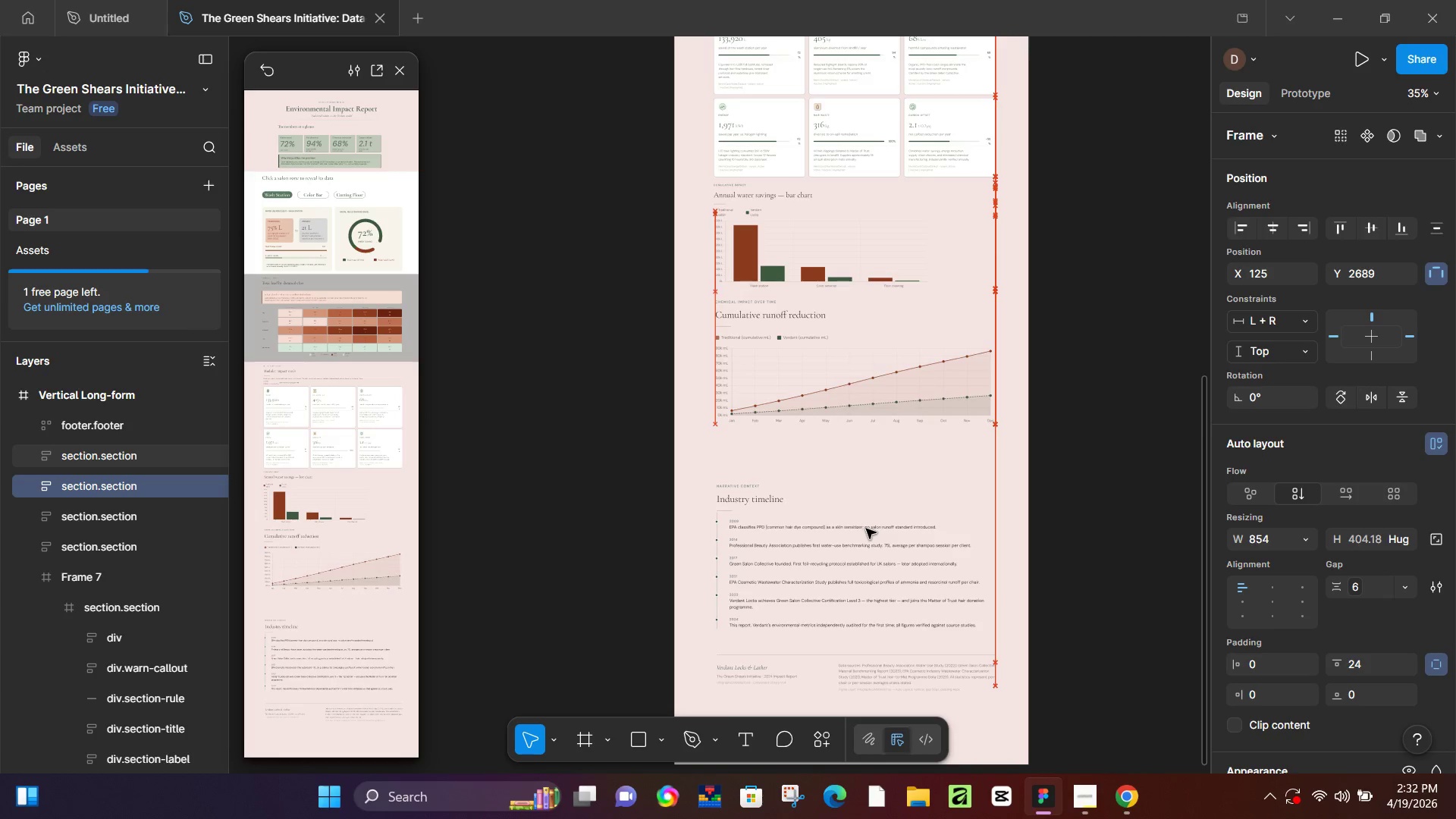 
key(ArrowUp)
 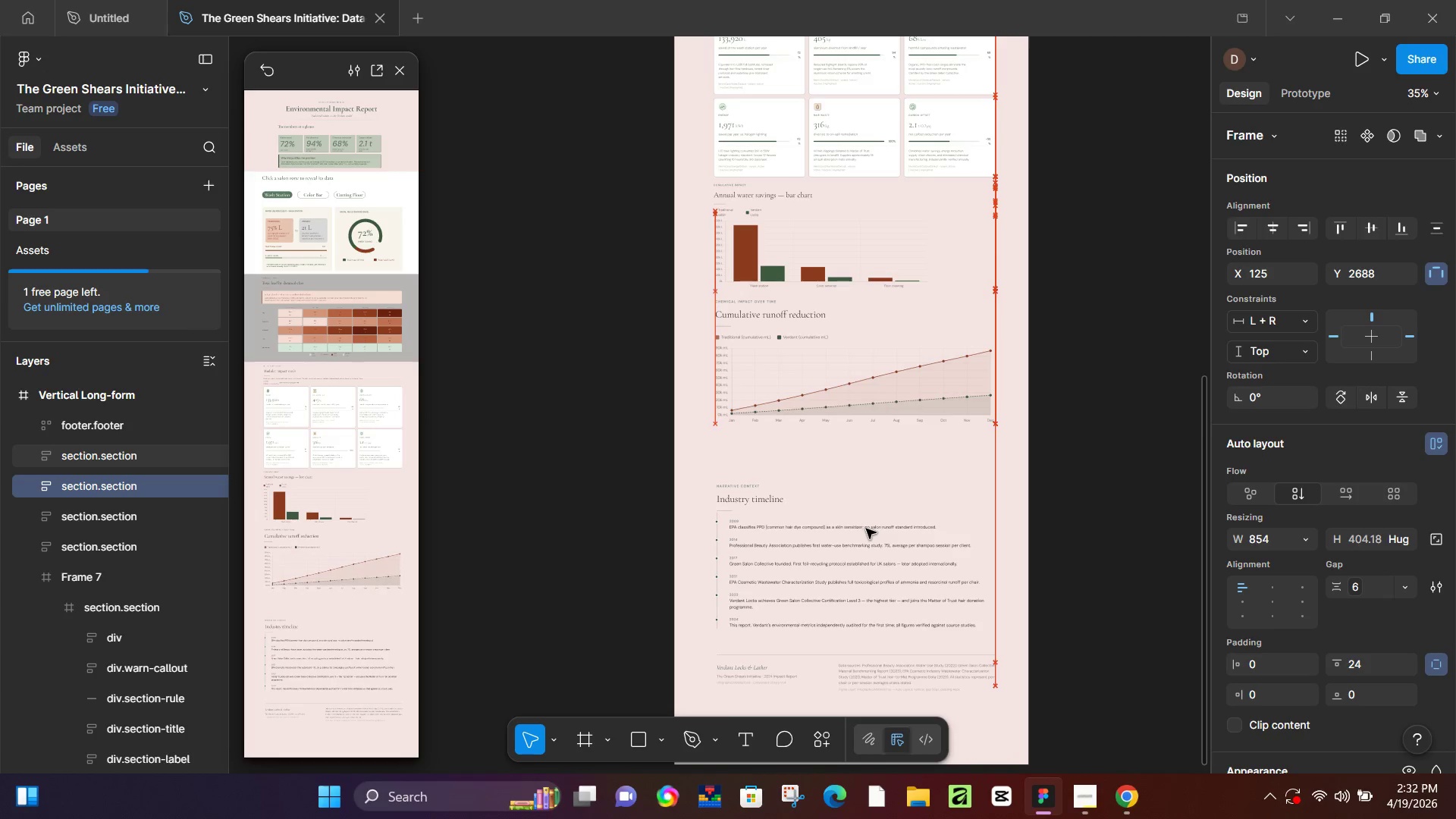 
key(ArrowUp)
 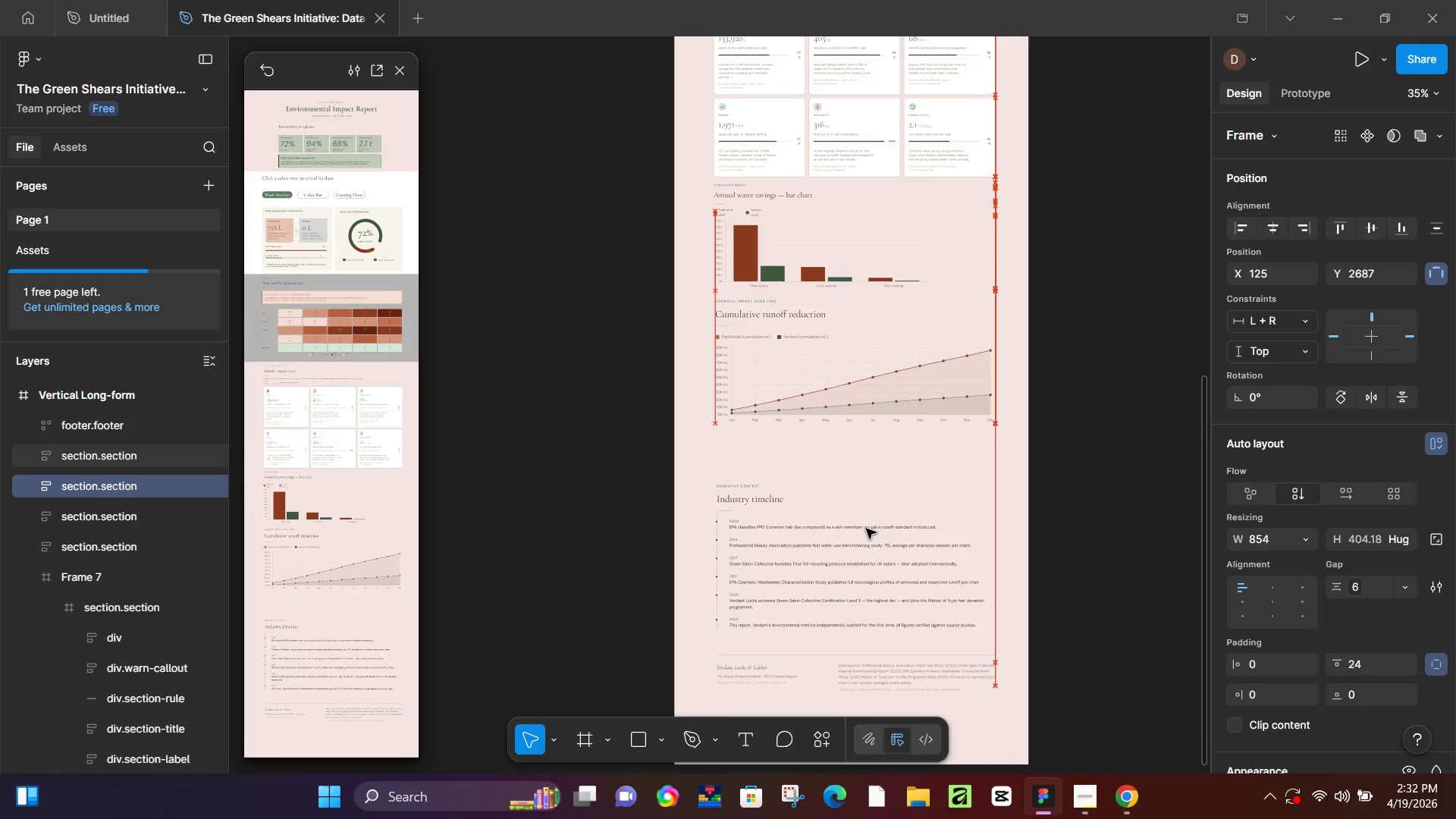 
key(ArrowUp)
 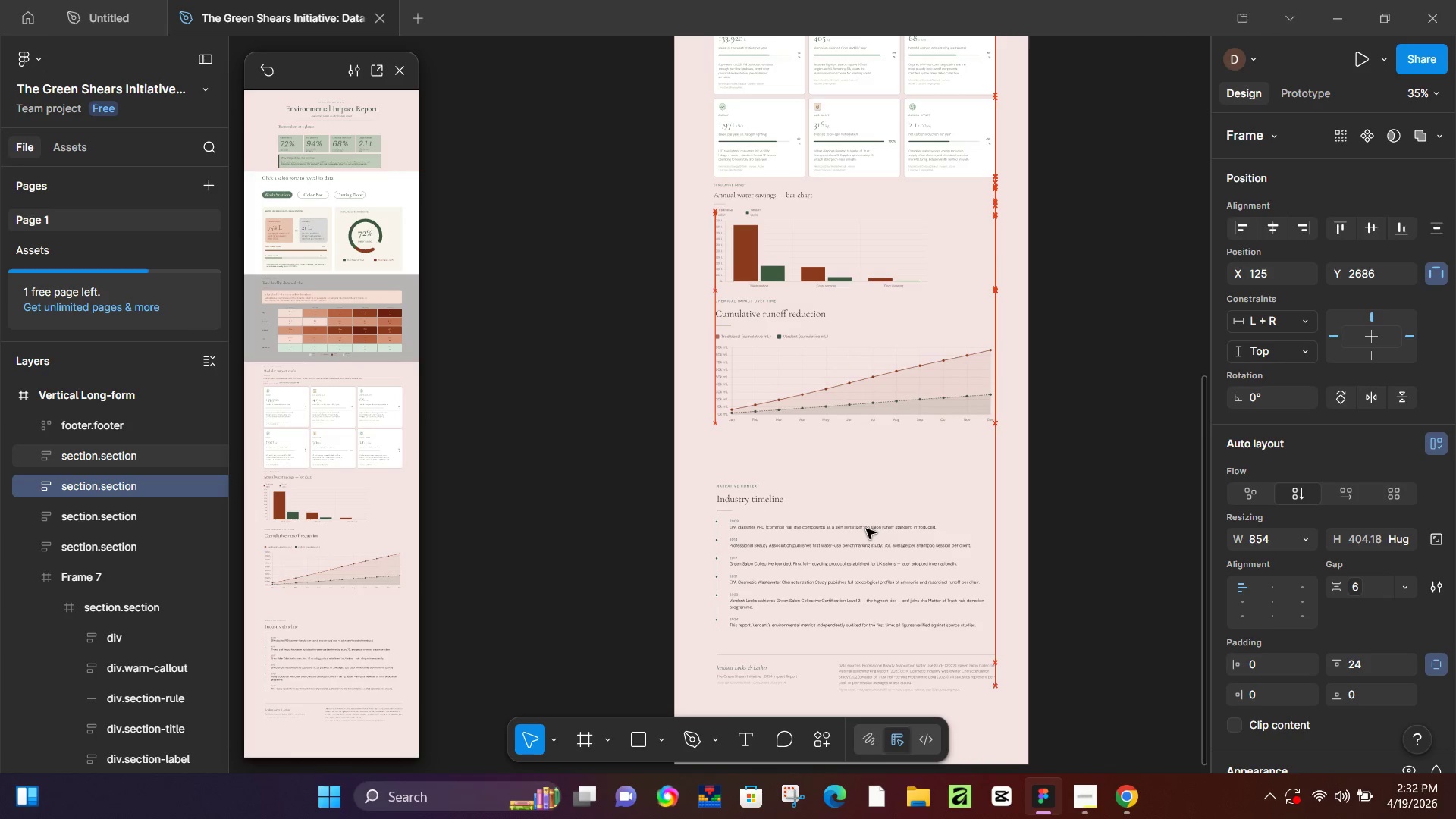 
key(ArrowUp)
 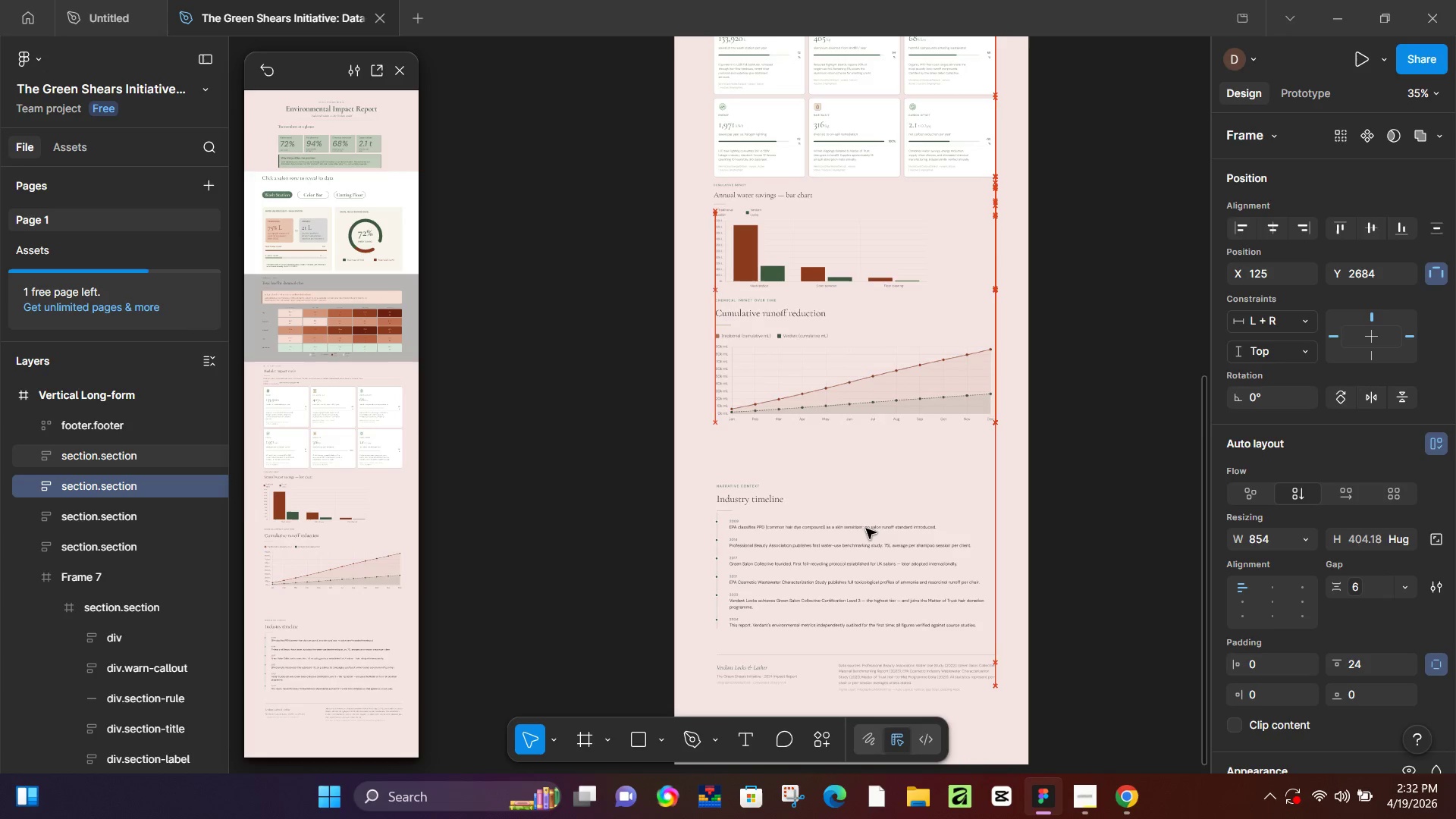 
key(ArrowUp)
 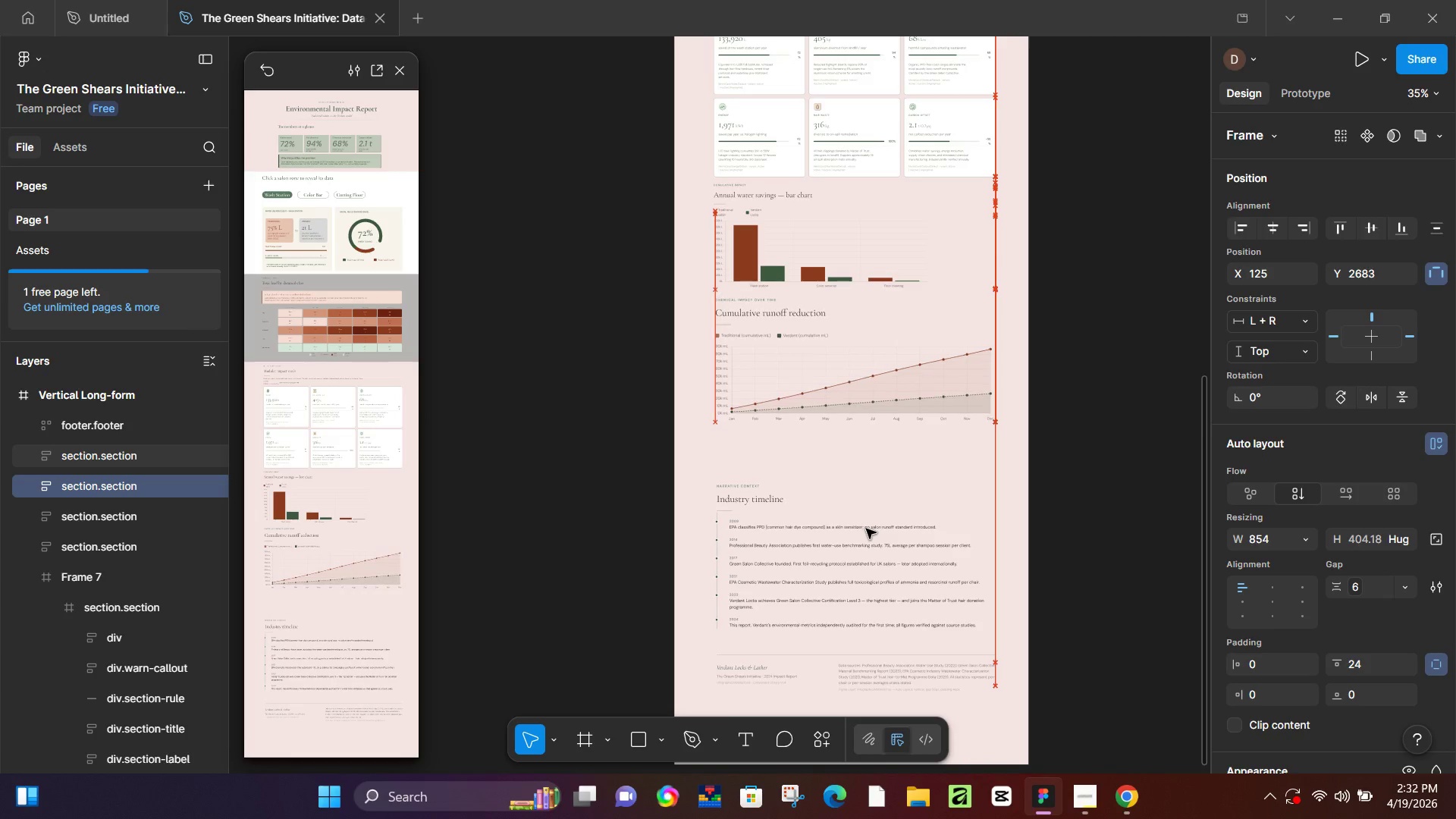 
key(ArrowUp)
 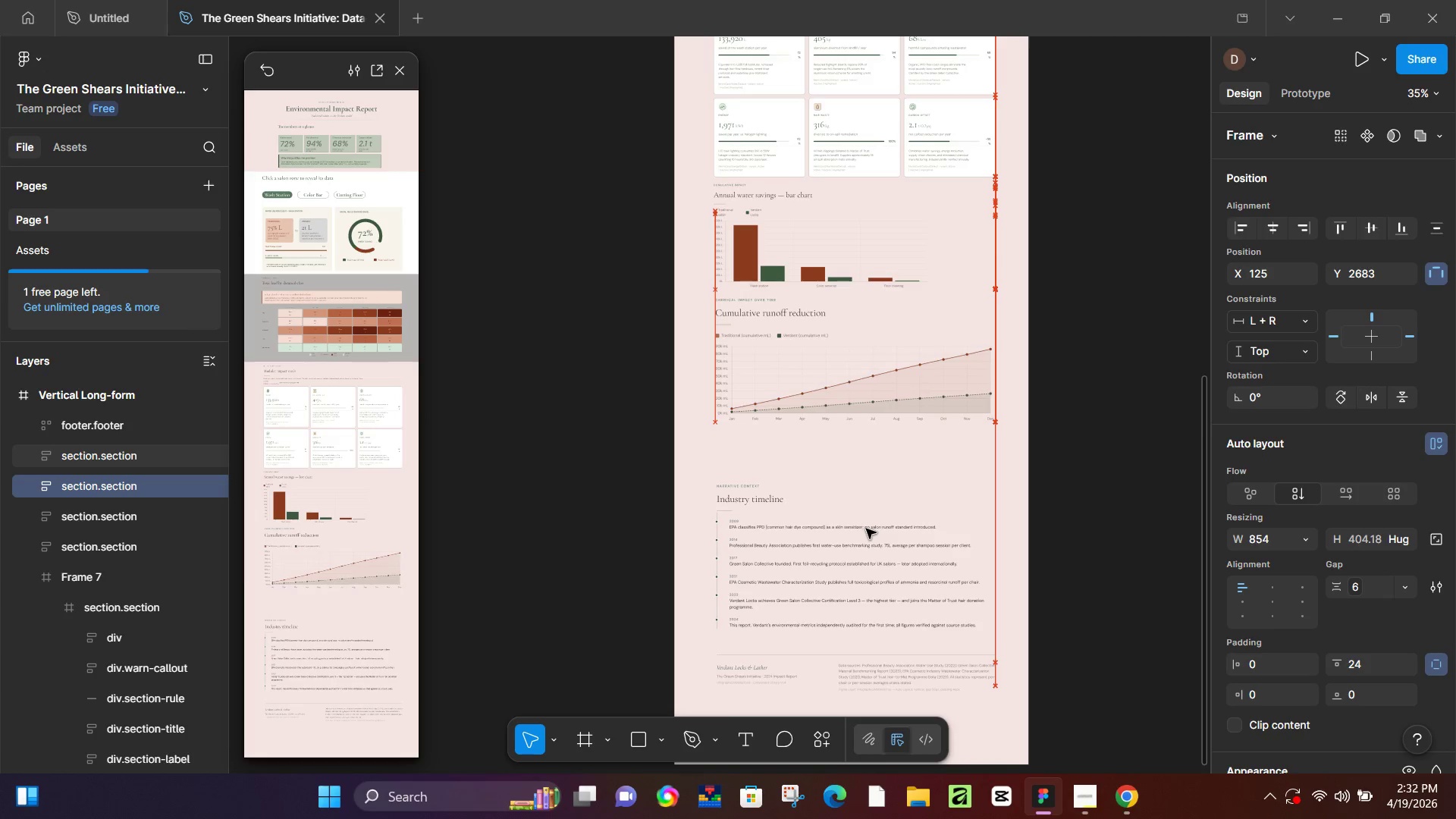 
key(ArrowUp)
 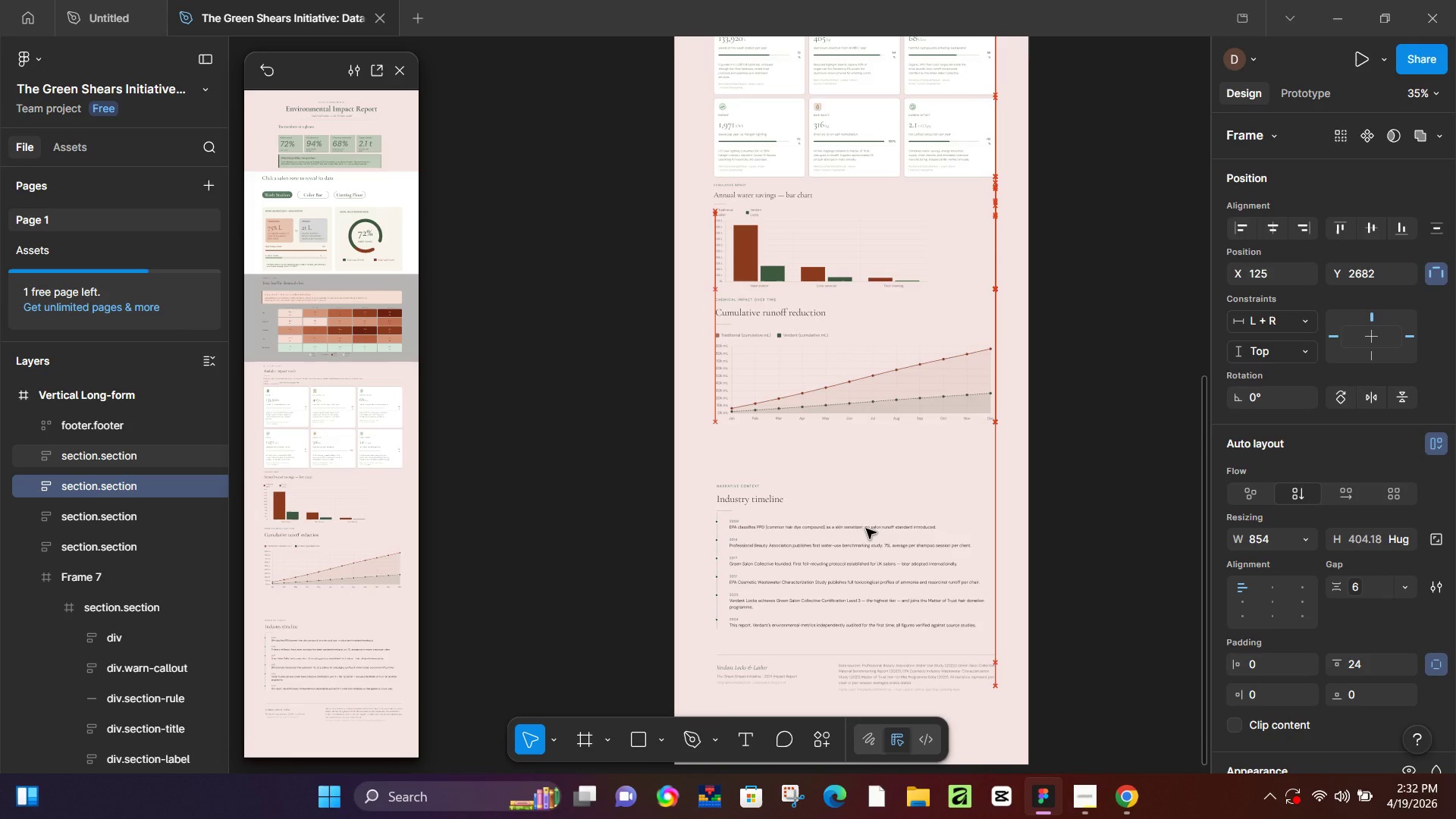 
key(ArrowUp)
 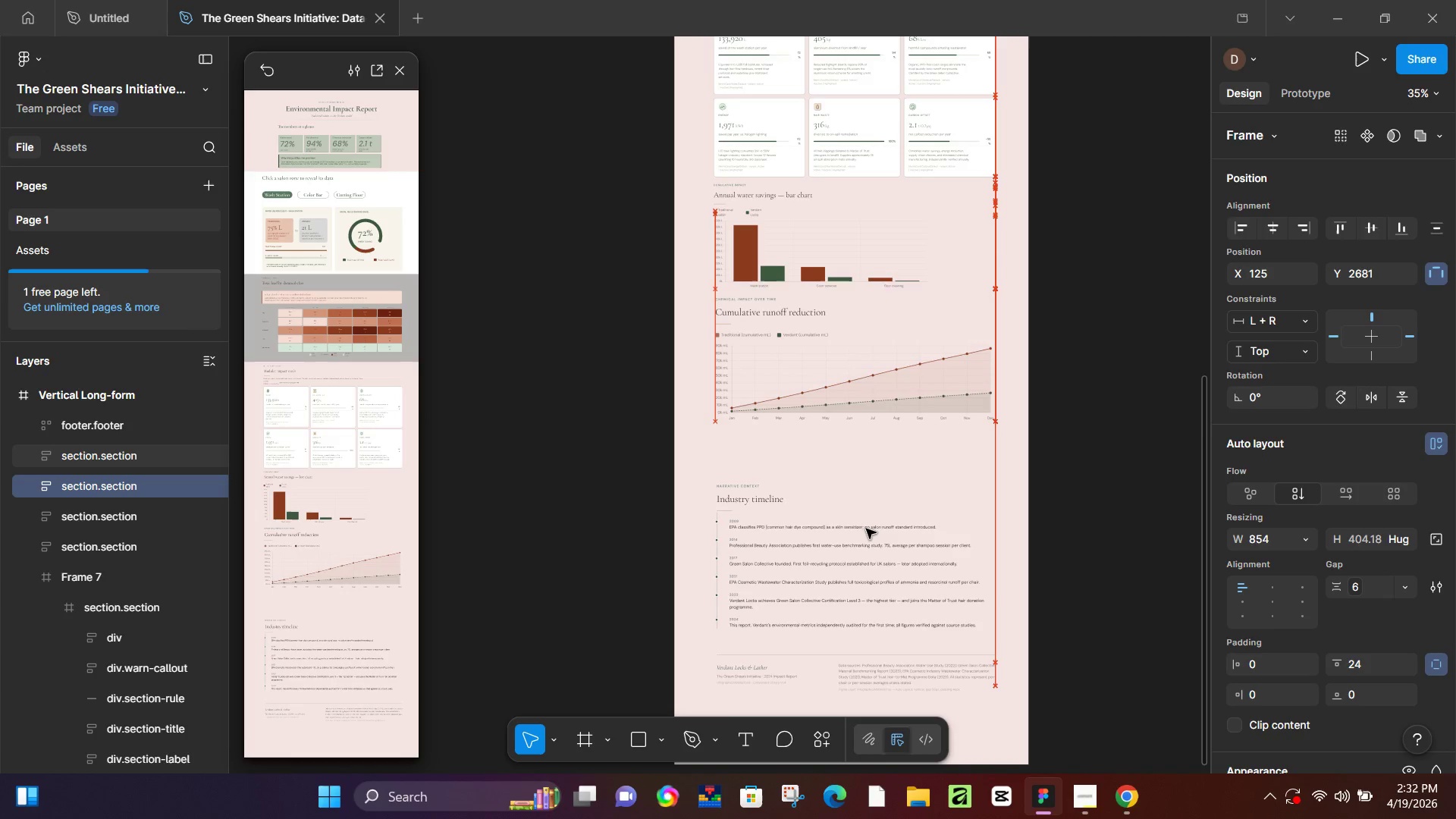 
key(ArrowUp)
 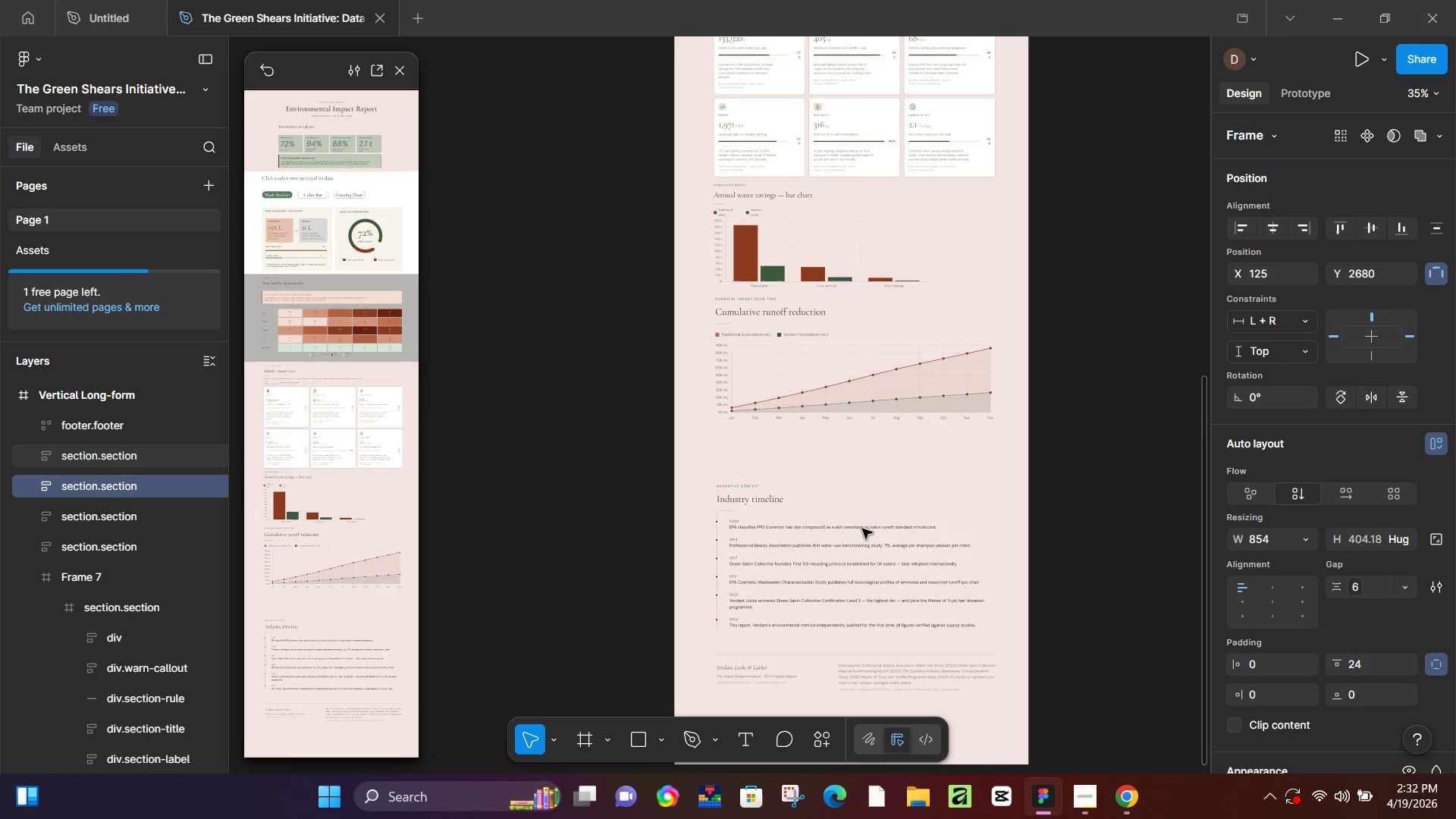 
left_click([862, 529])
 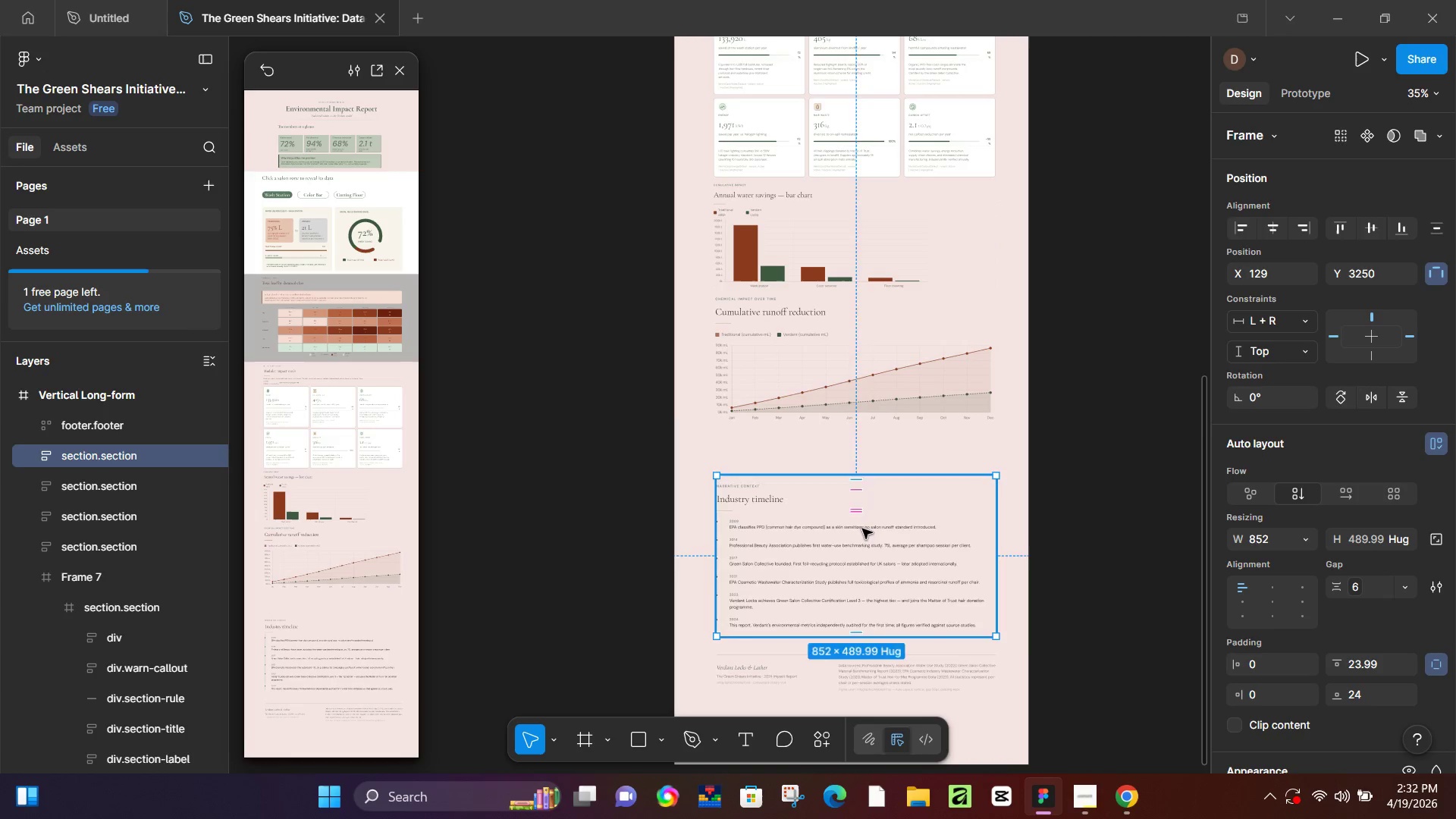 
hold_key(key=ArrowUp, duration=1.52)
 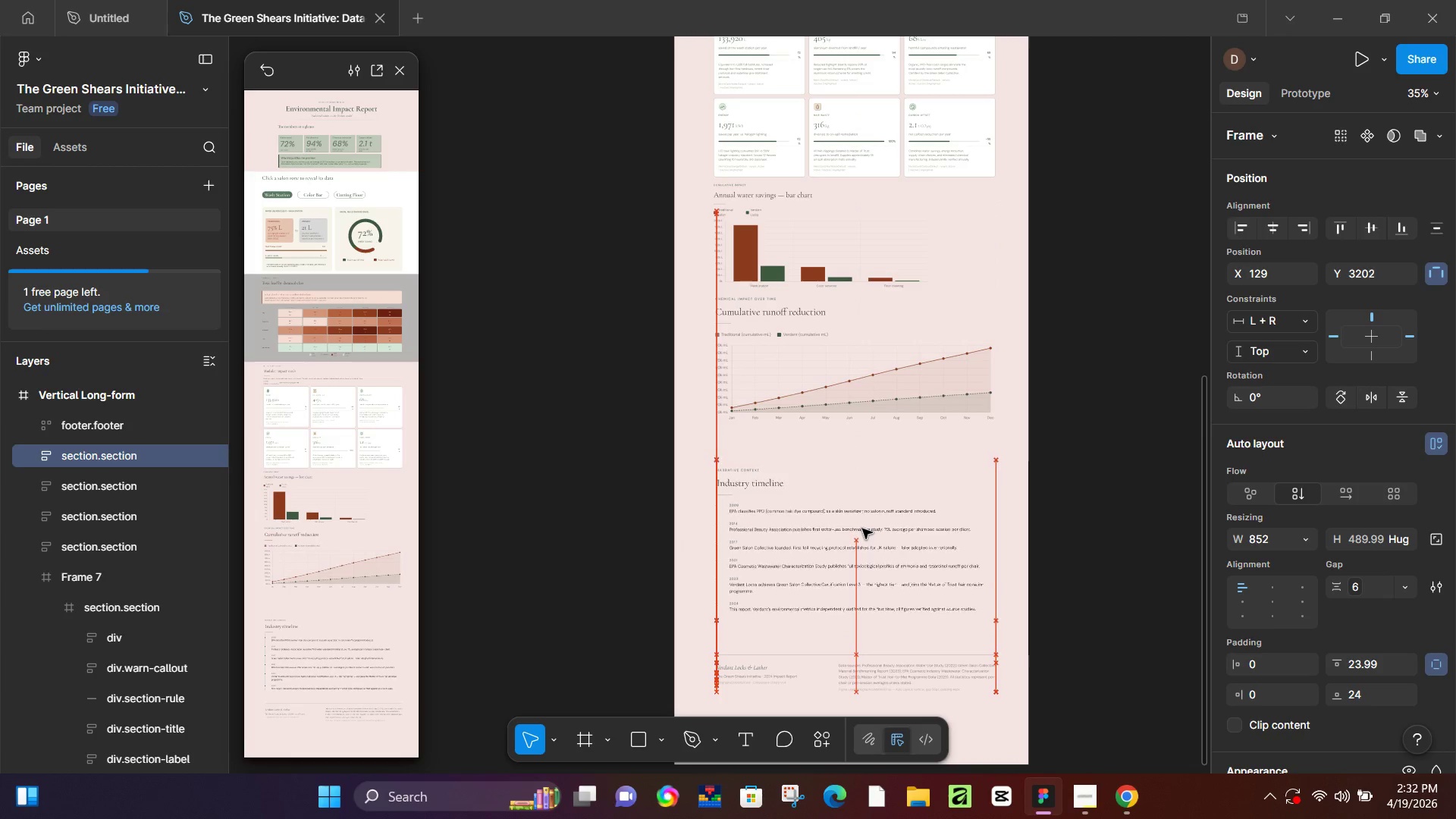 
hold_key(key=ArrowUp, duration=1.5)
 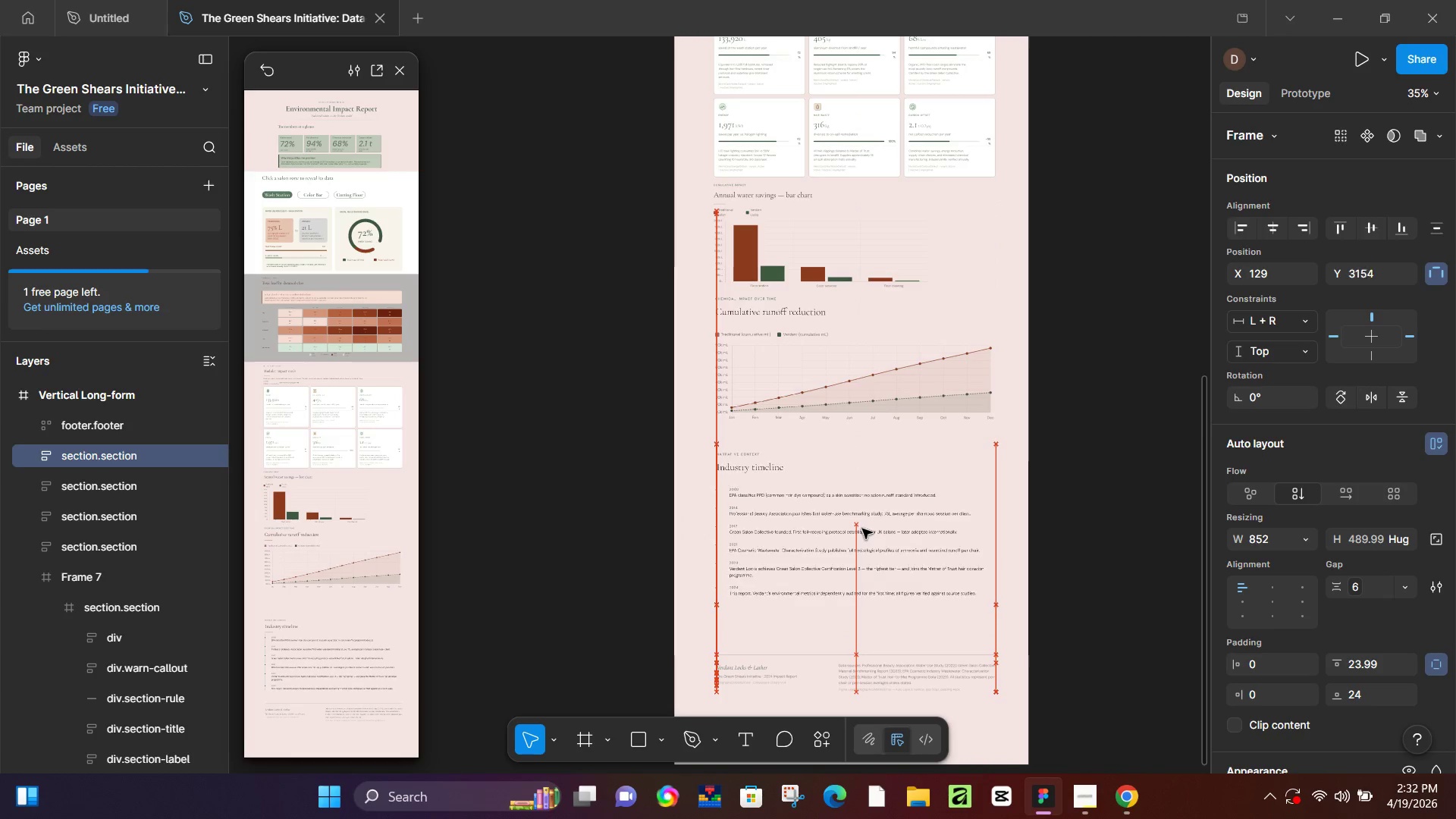 
hold_key(key=ArrowUp, duration=1.5)
 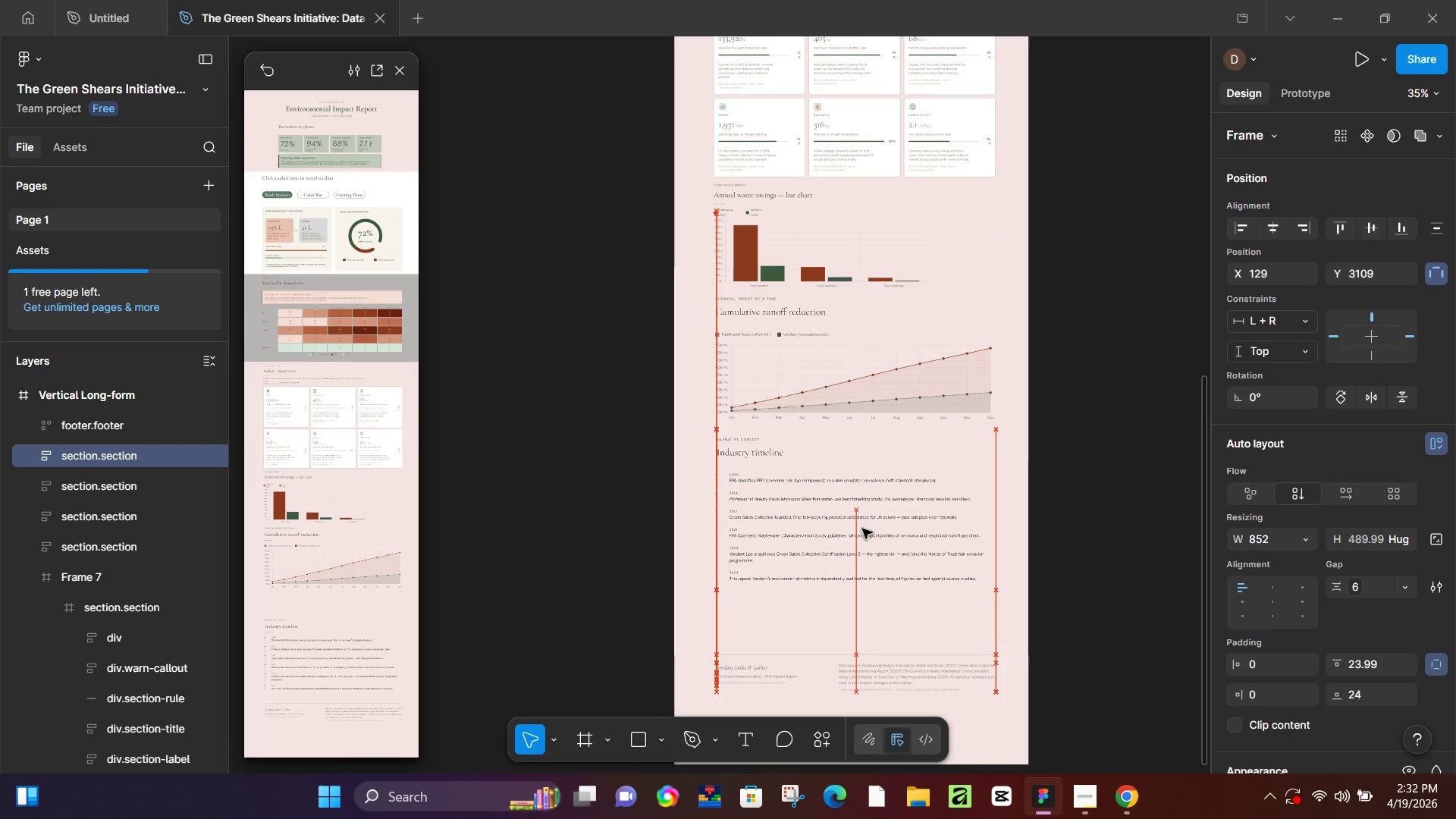 
hold_key(key=ArrowUp, duration=1.34)
 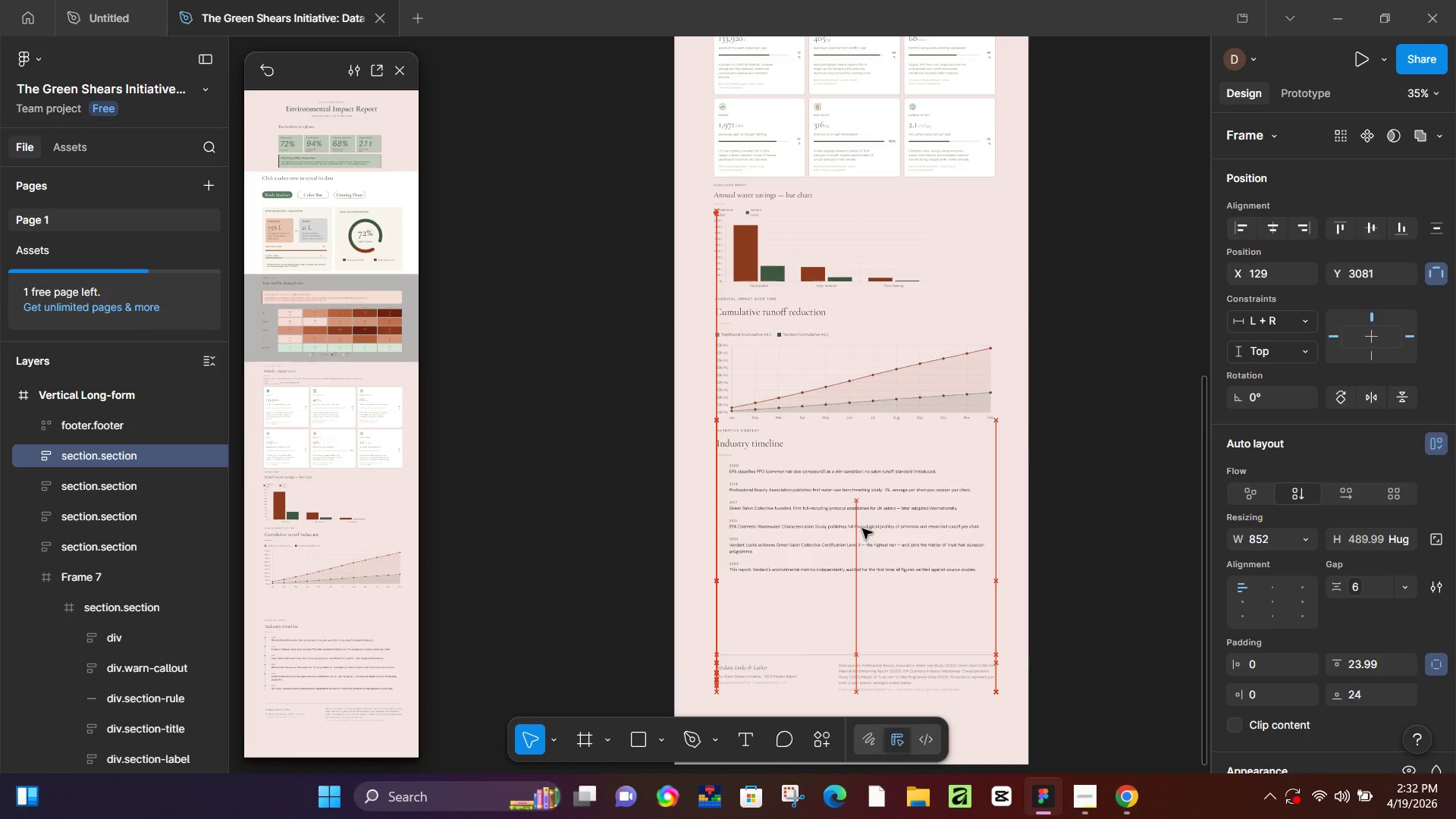 
key(ArrowUp)
 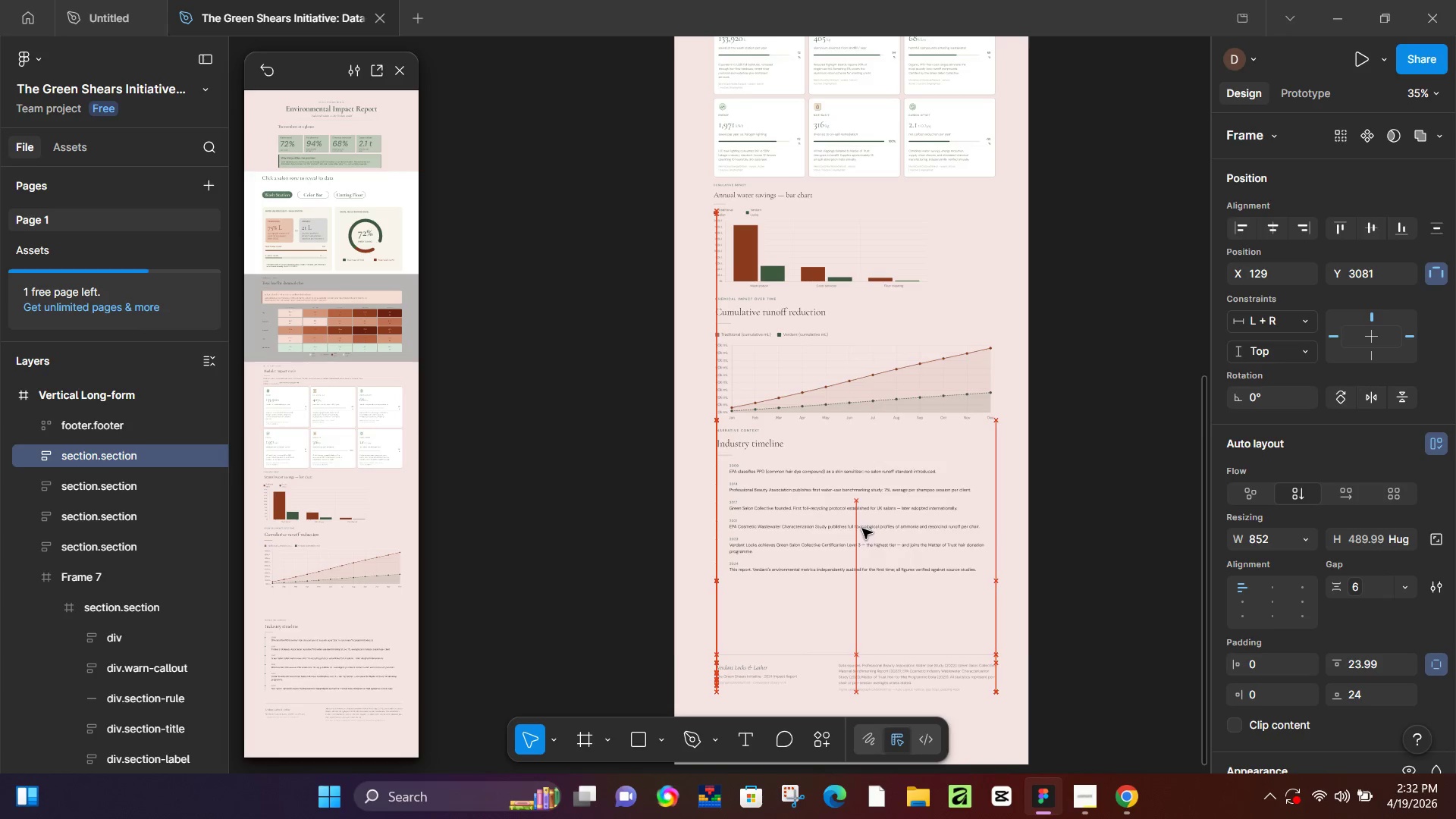 
key(ArrowUp)
 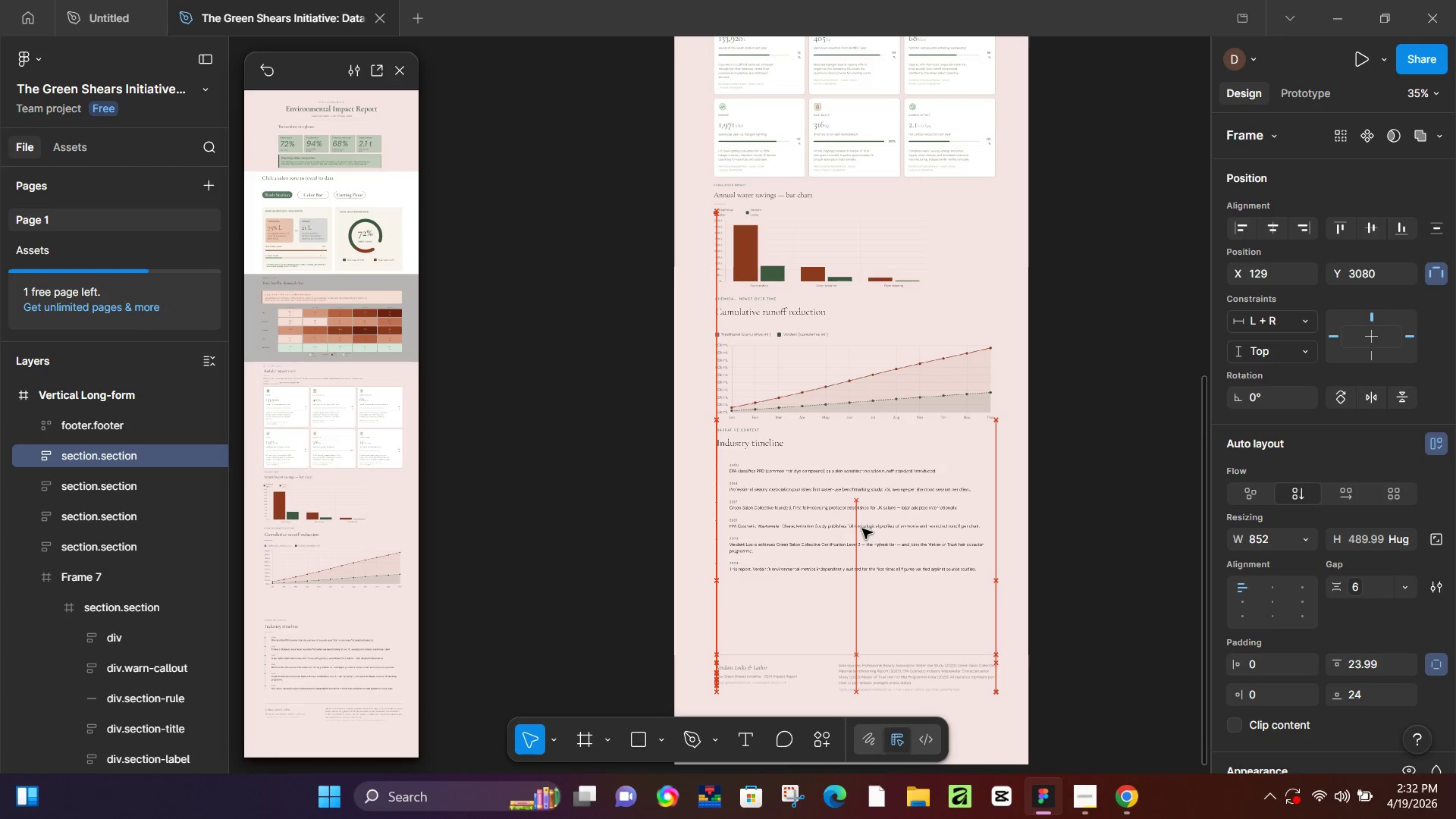 
key(ArrowUp)
 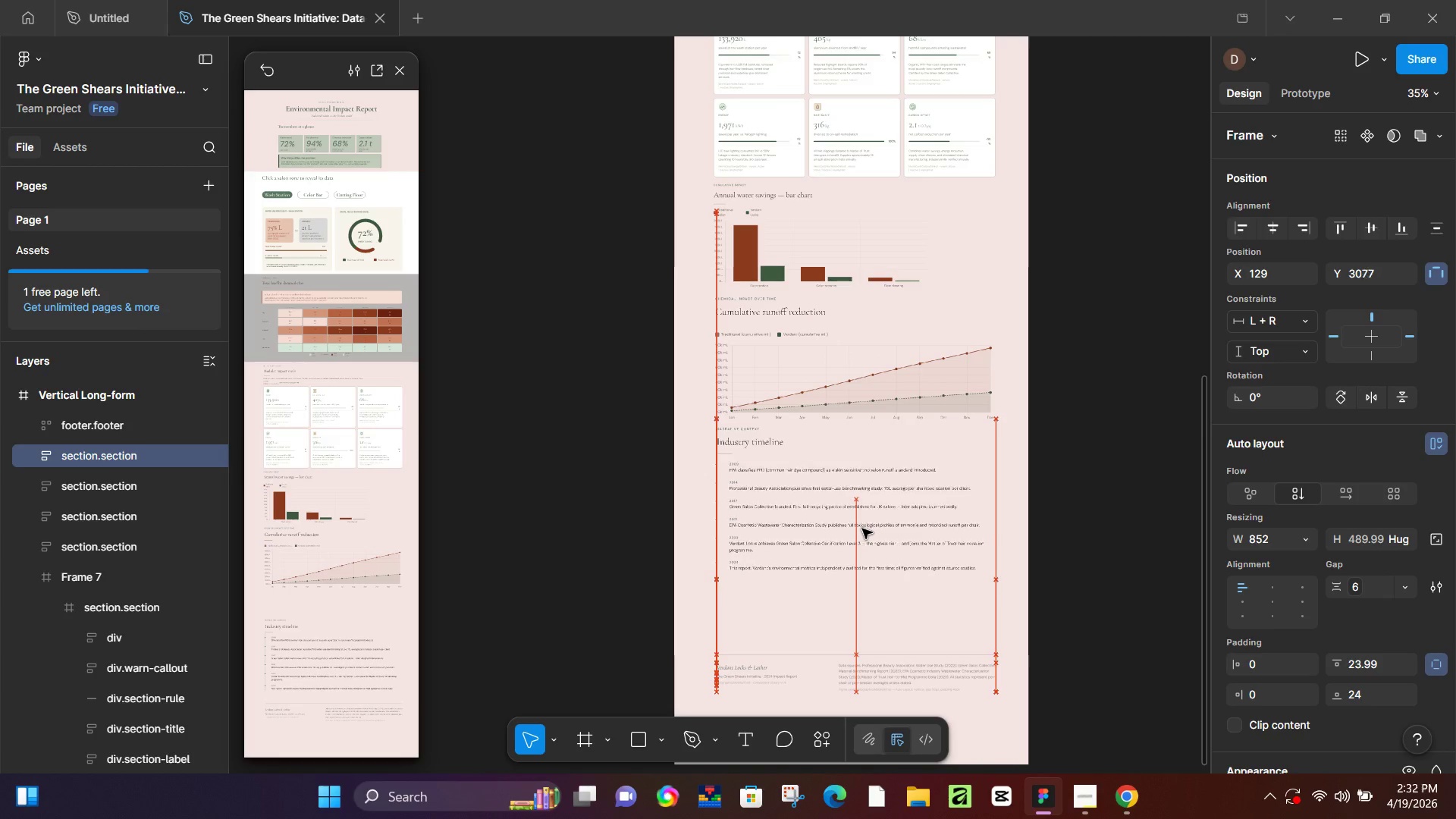 
key(ArrowUp)
 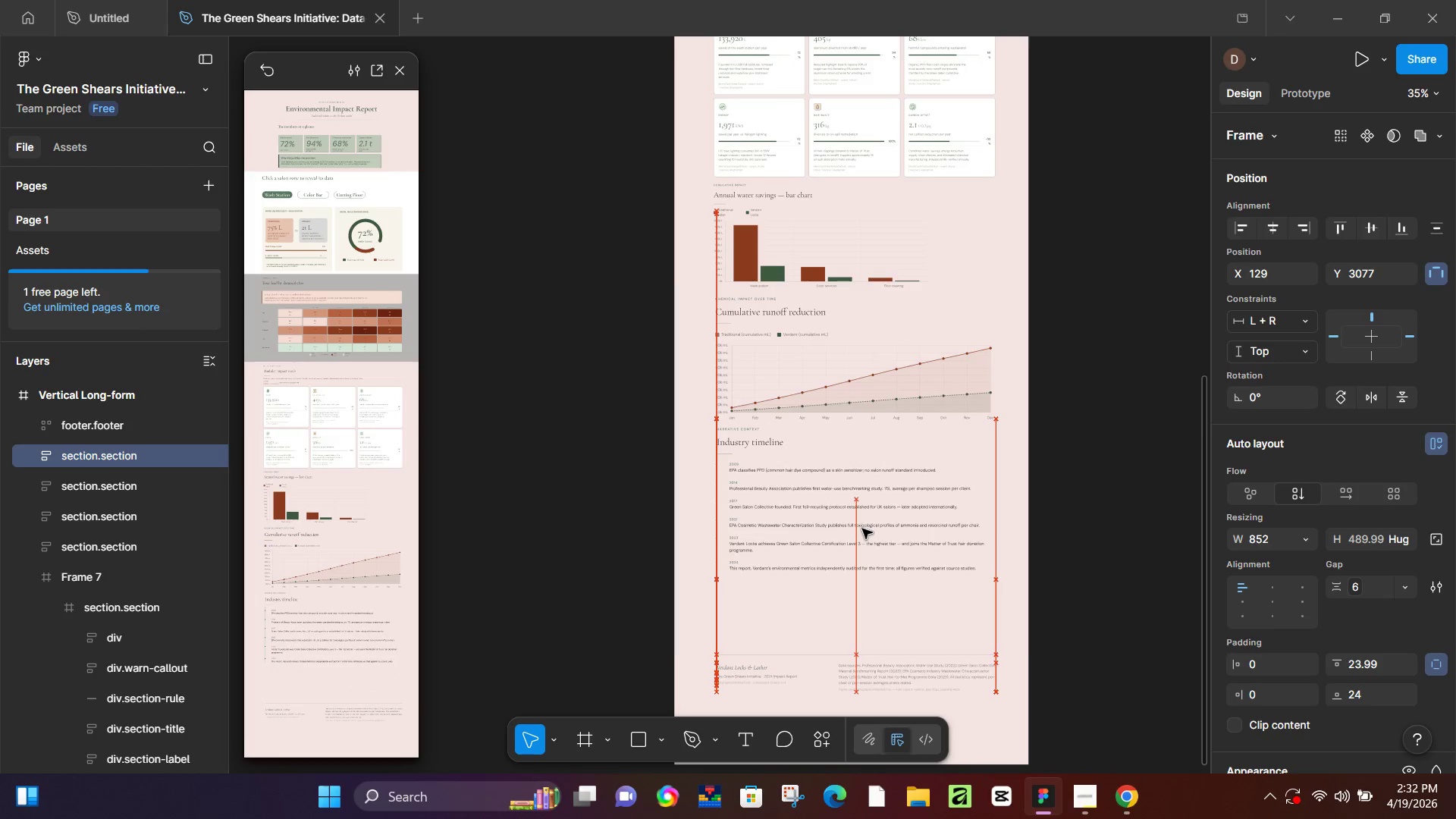 
key(ArrowUp)
 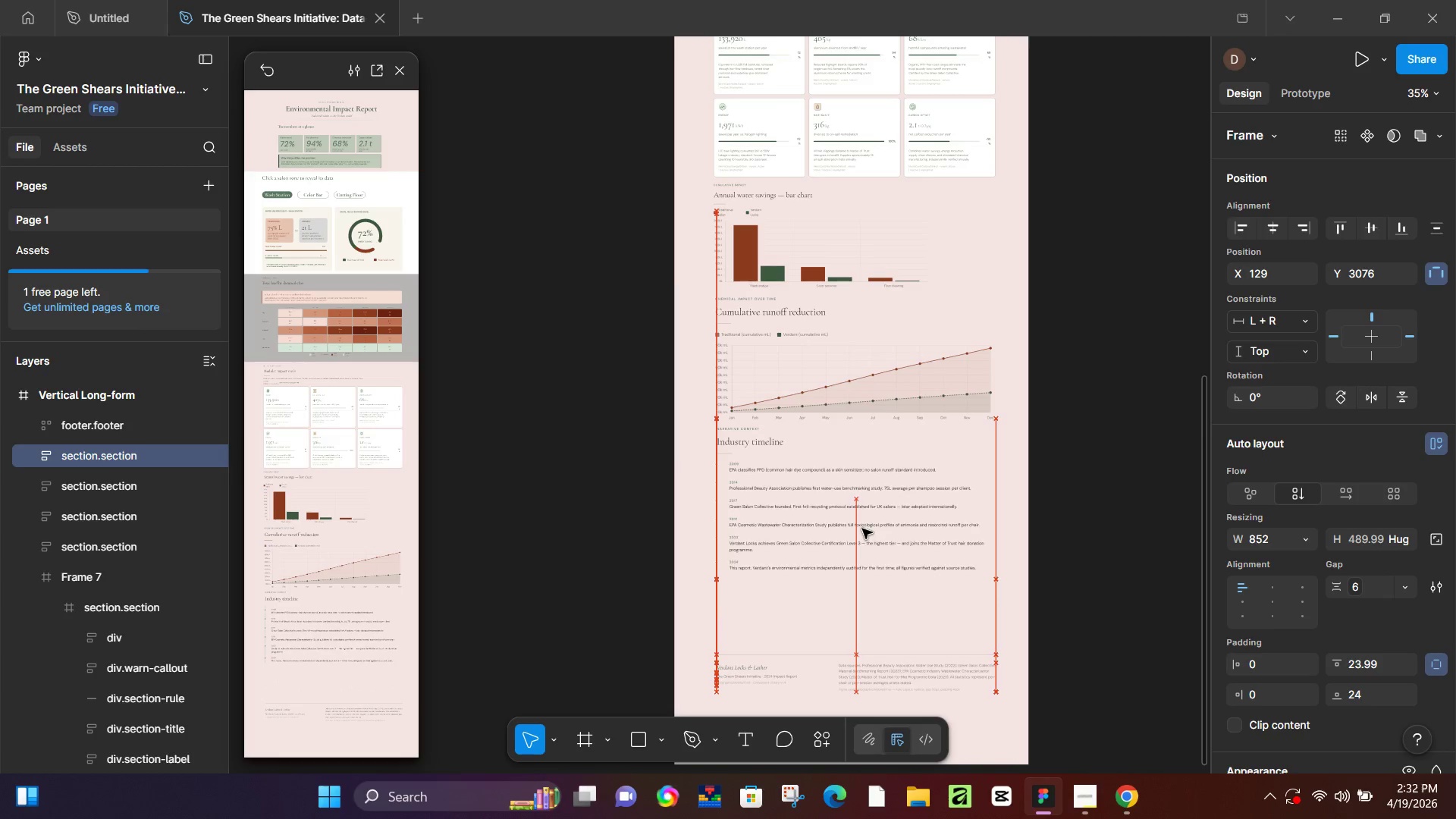 
key(ArrowUp)
 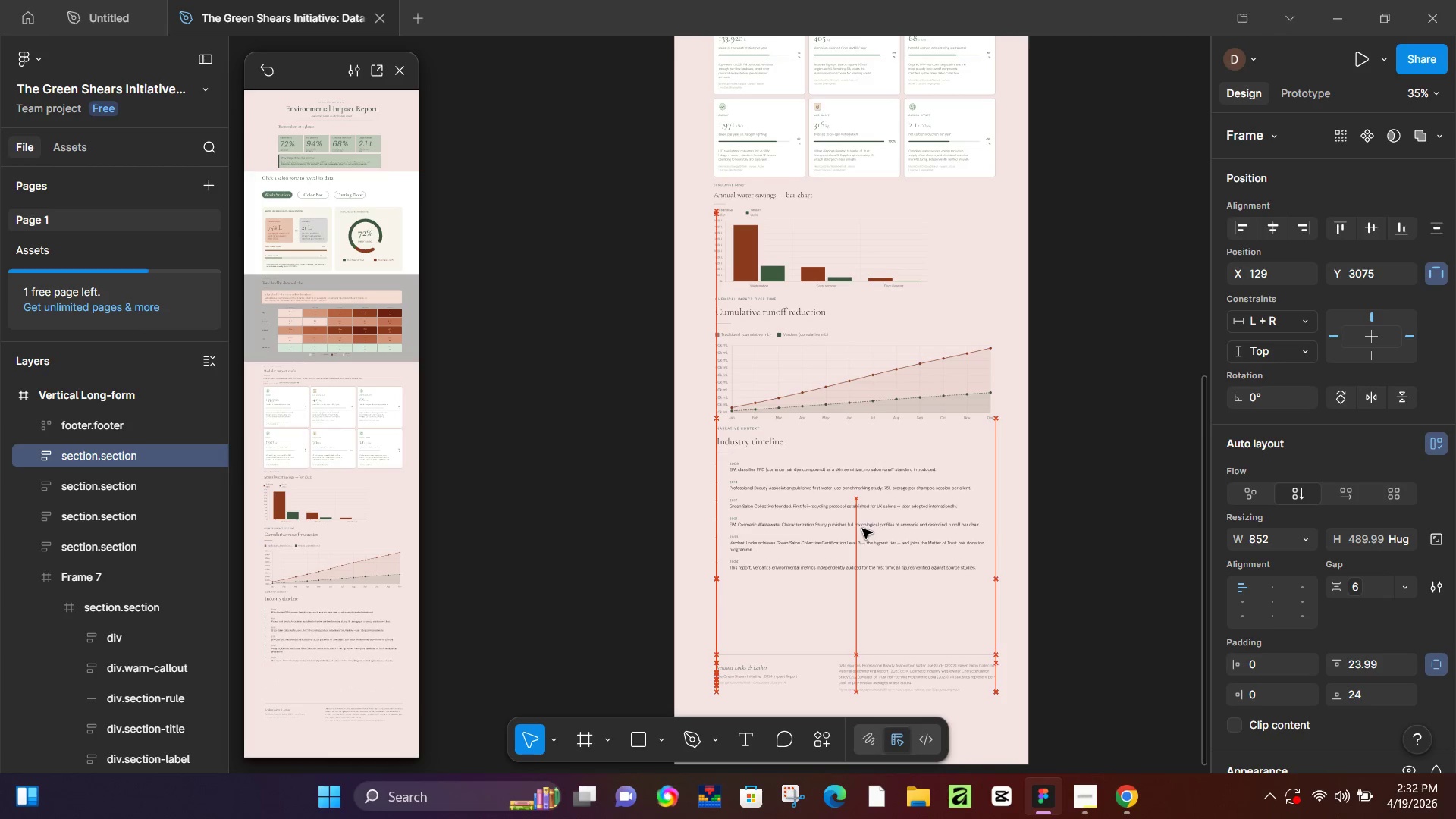 
key(ArrowUp)
 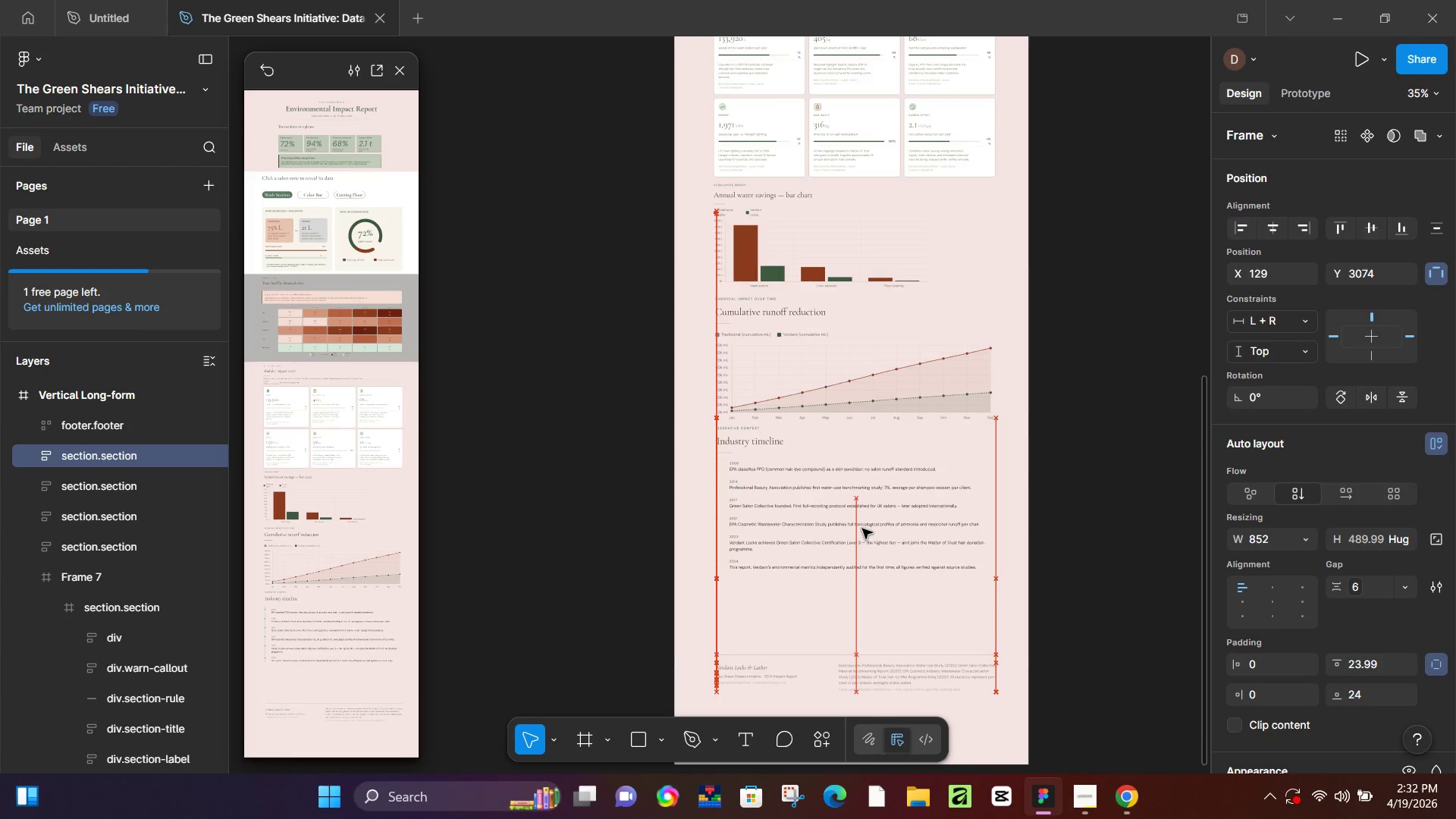 
key(ArrowUp)
 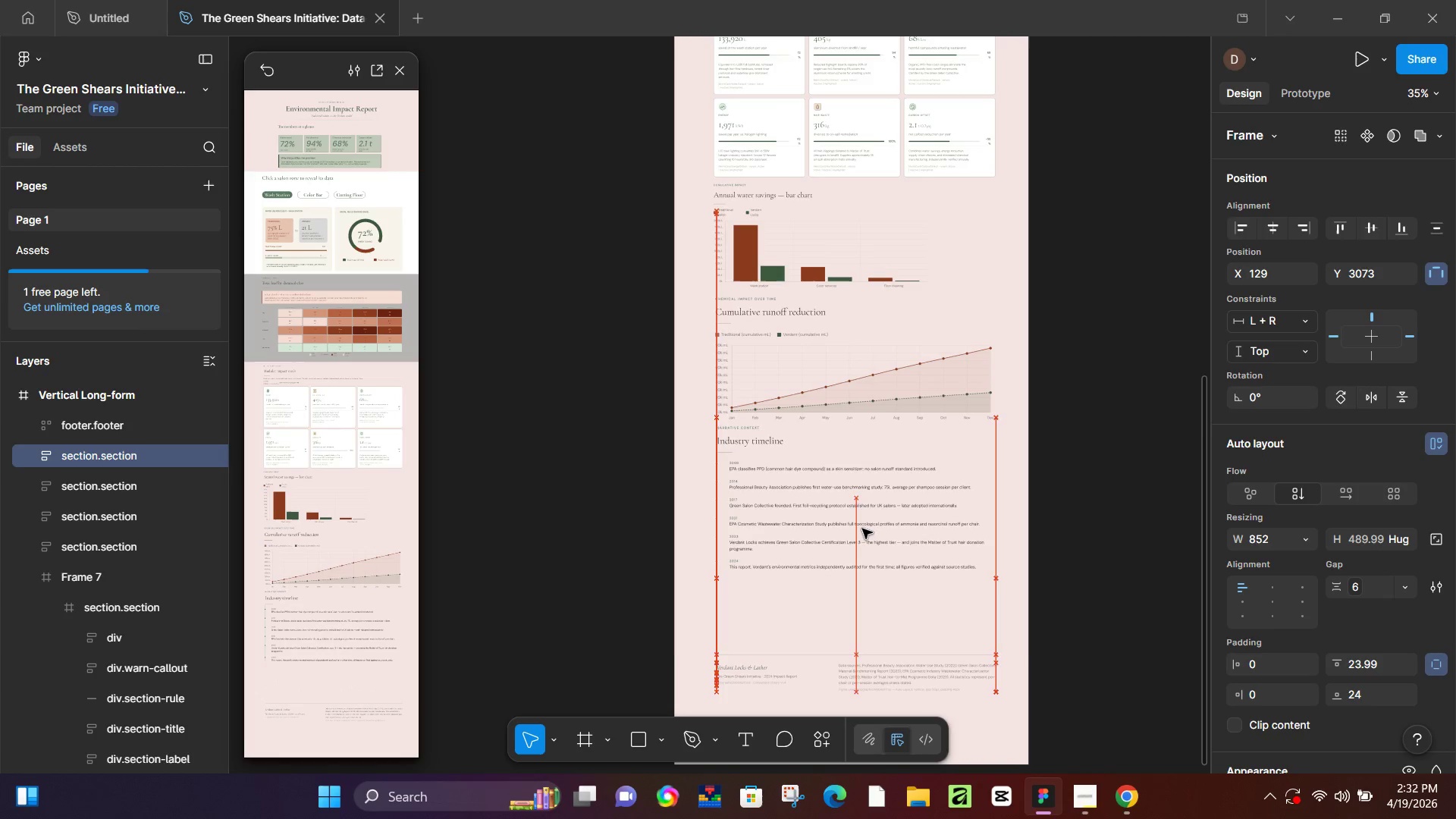 
key(ArrowUp)
 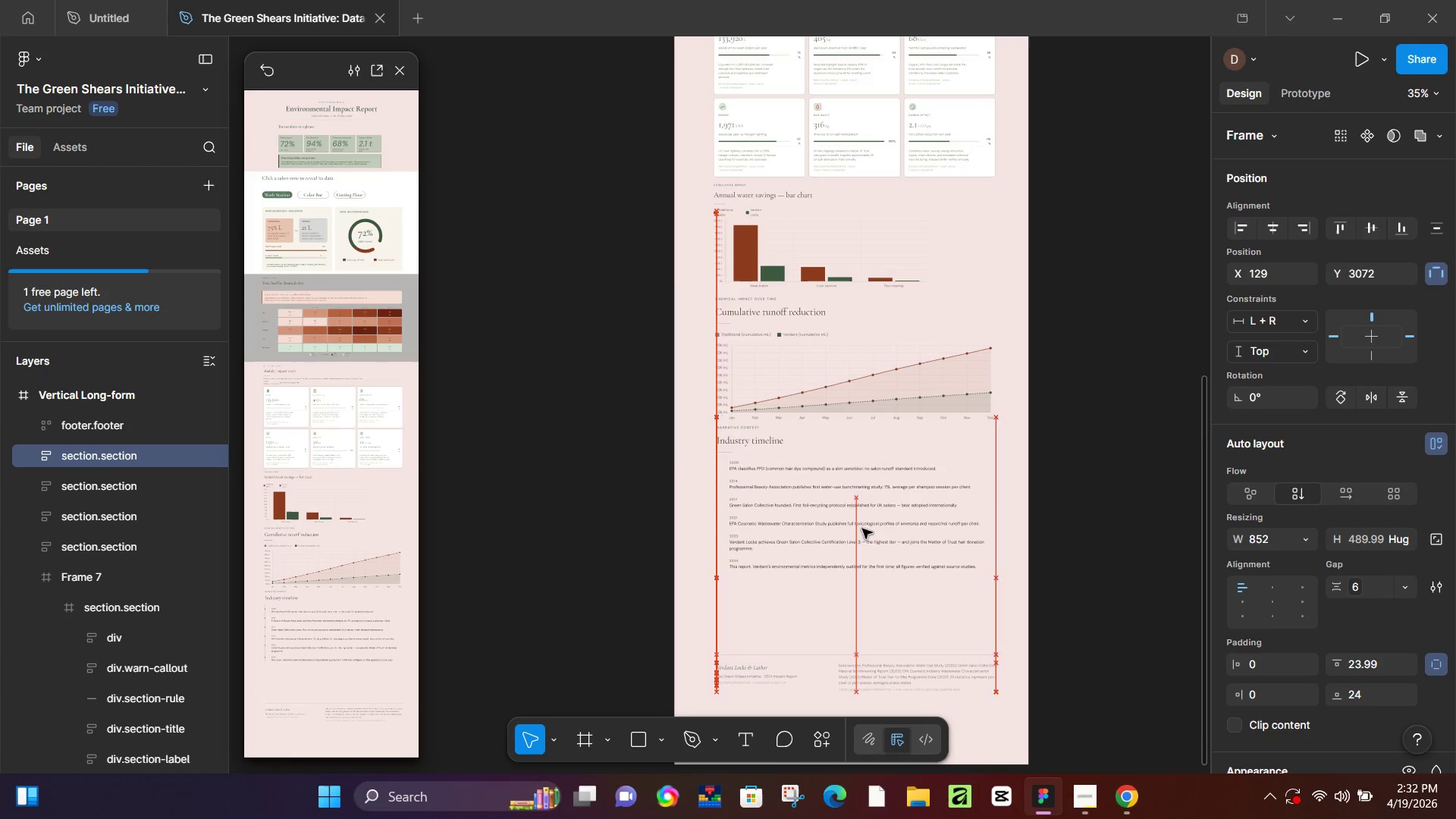 
key(ArrowUp)
 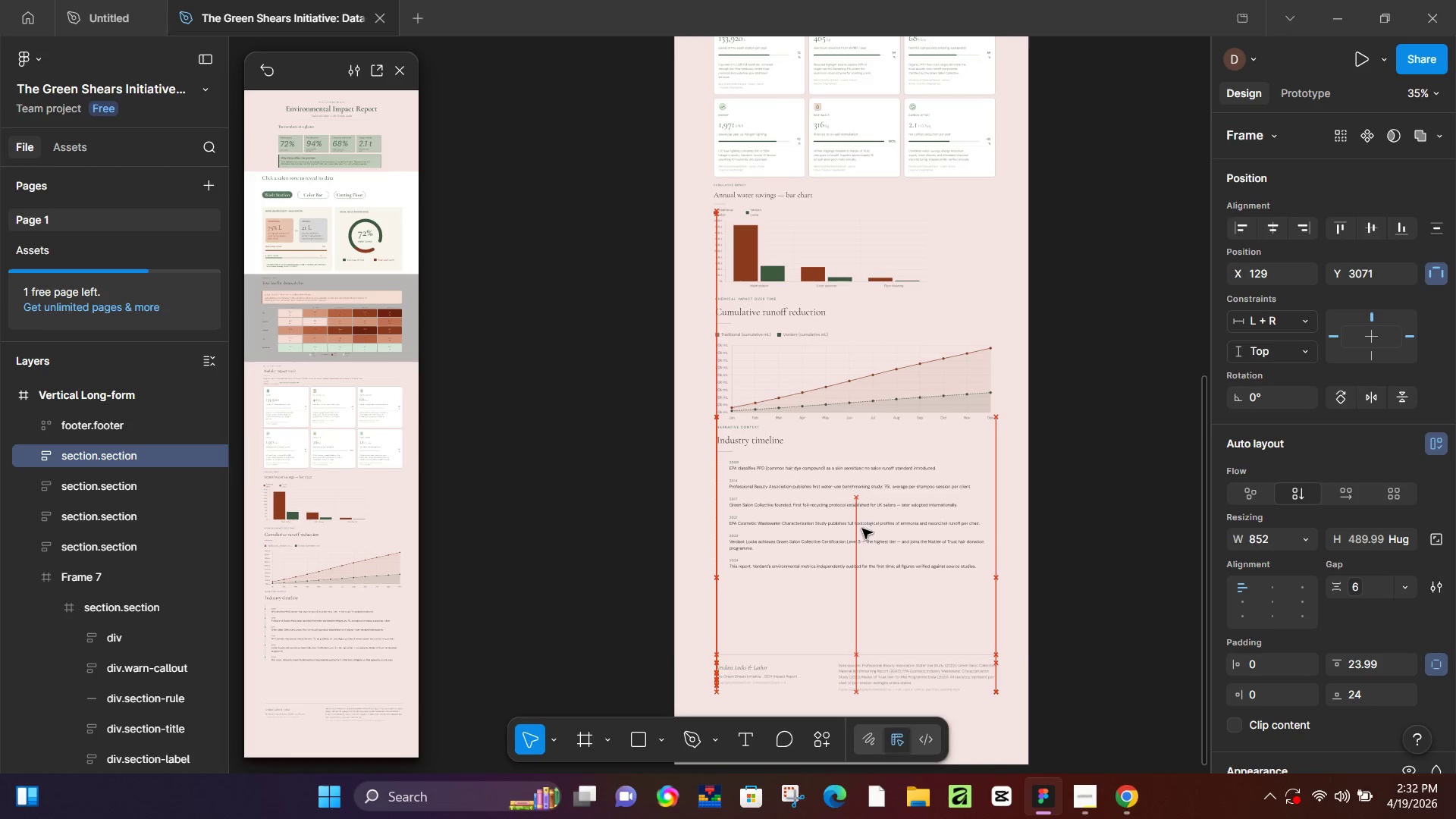 
key(ArrowUp)
 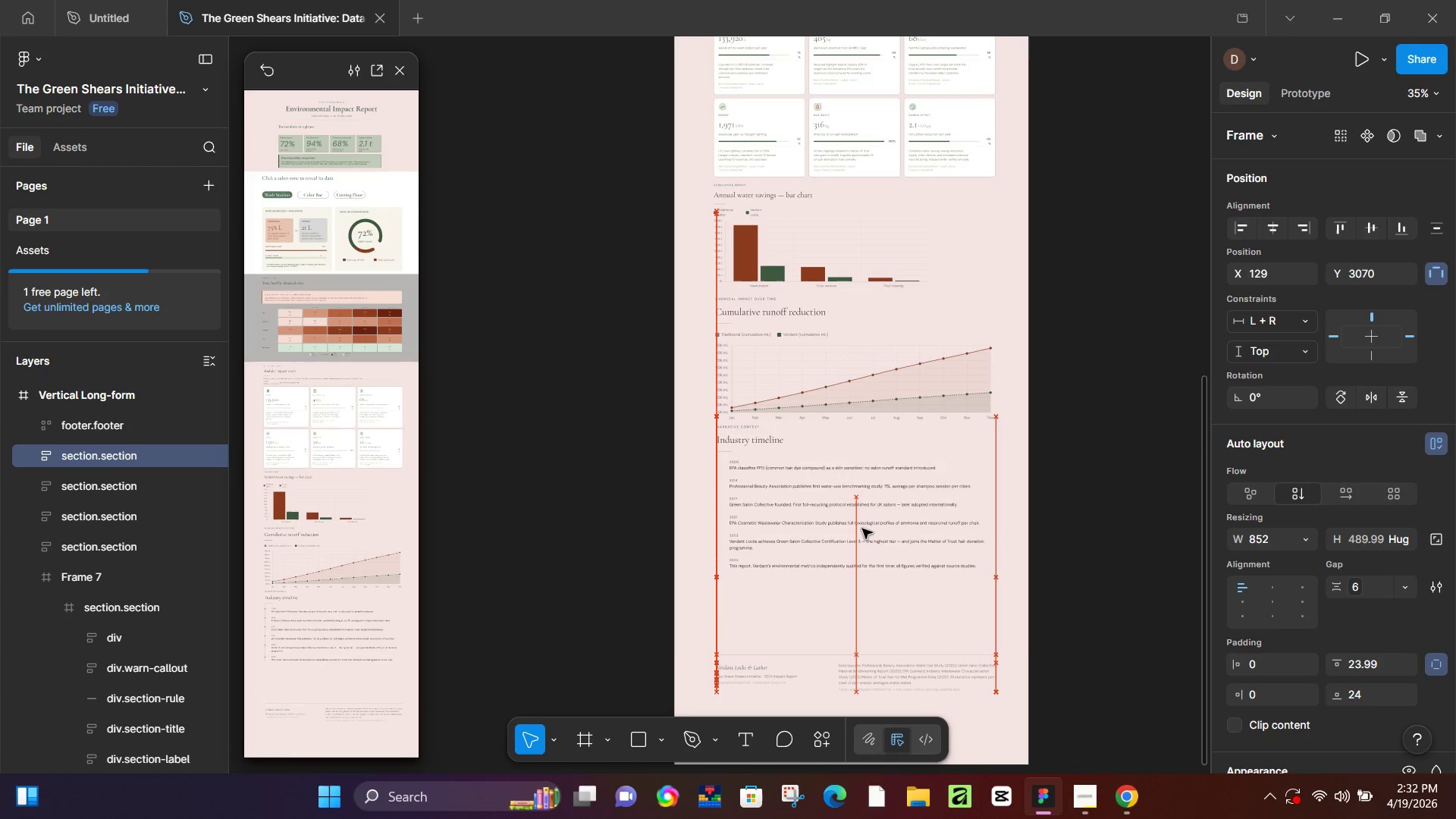 
key(ArrowUp)
 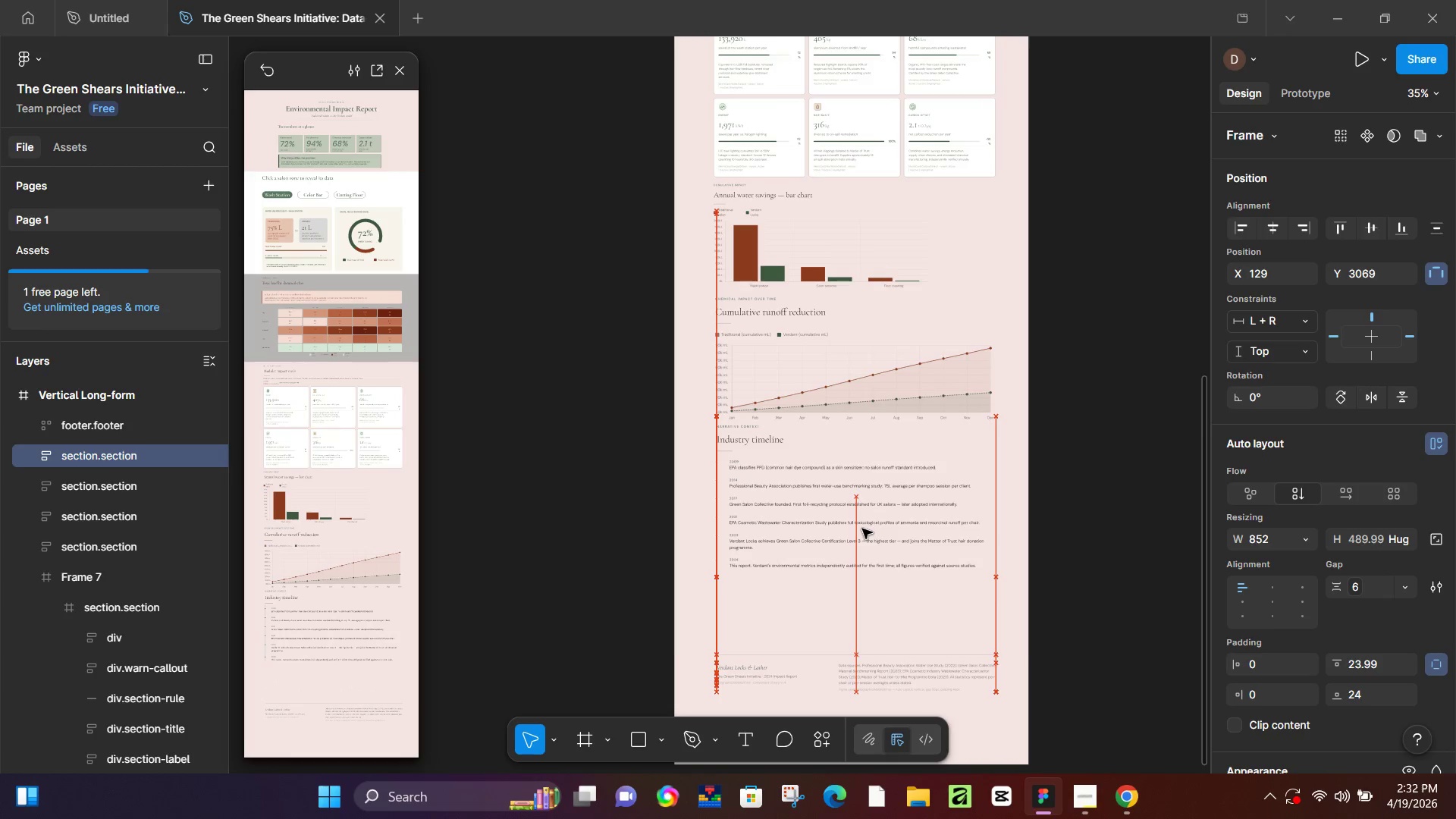 
key(ArrowUp)
 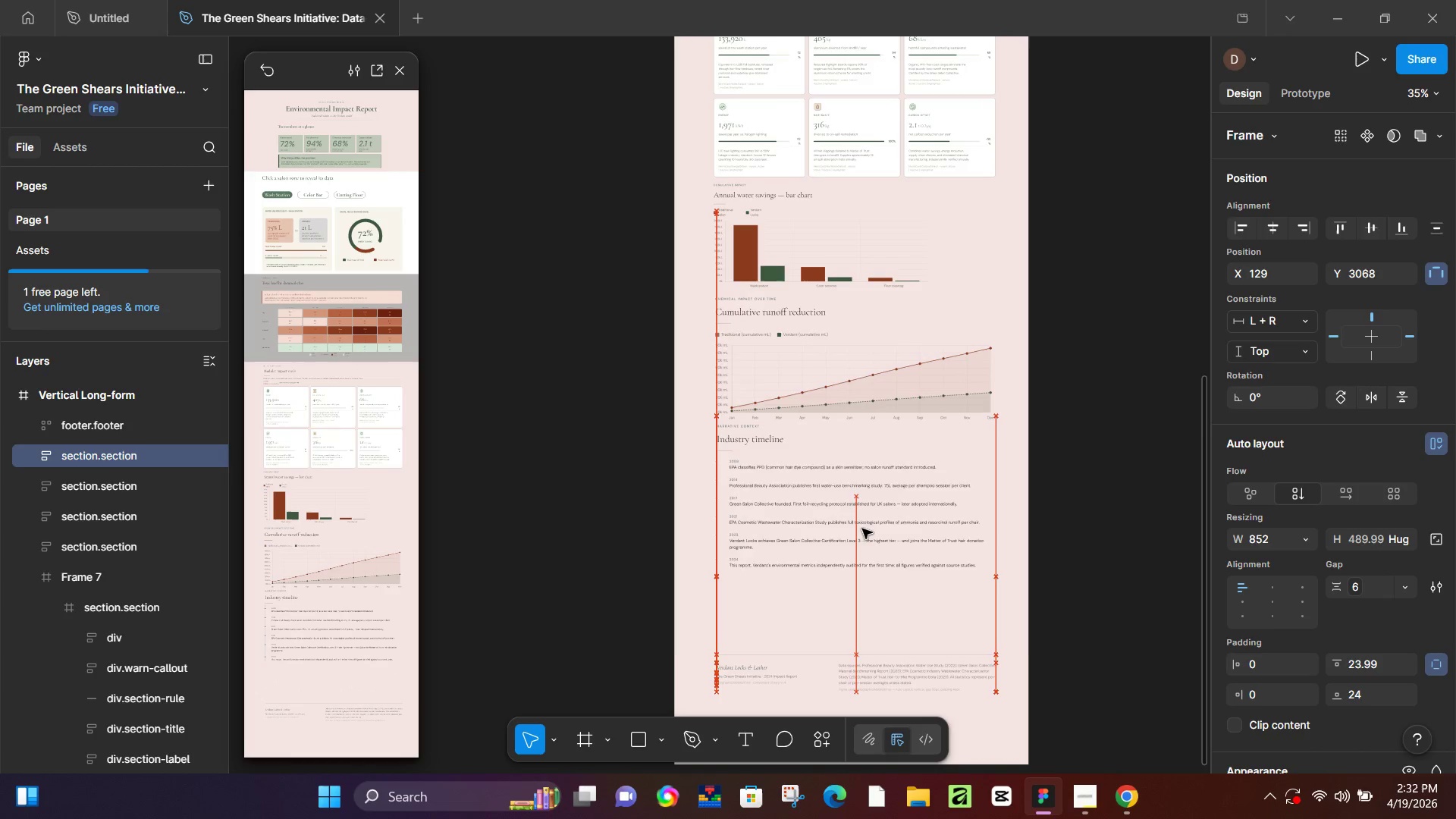 
key(ArrowUp)
 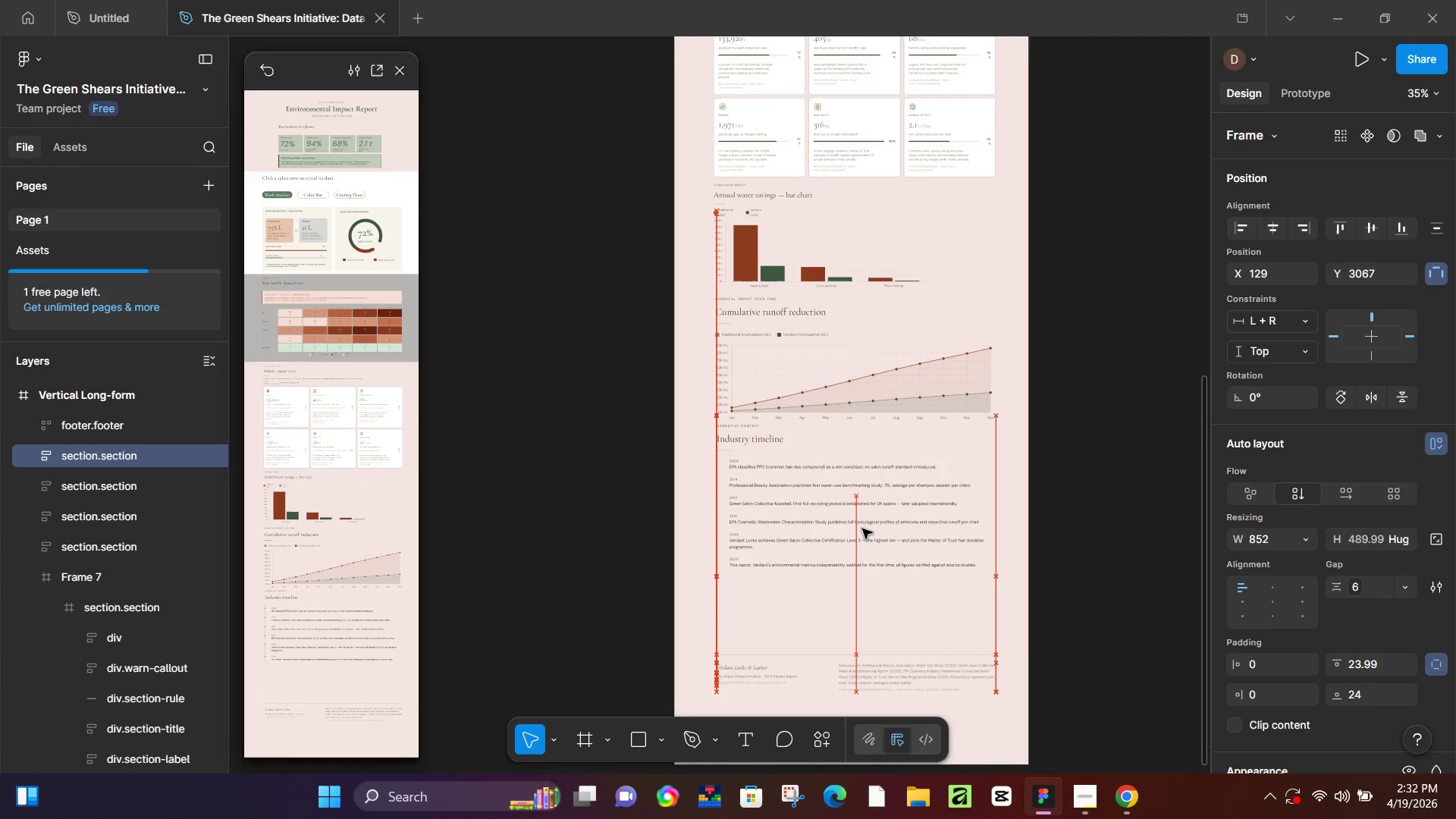 
key(ArrowUp)
 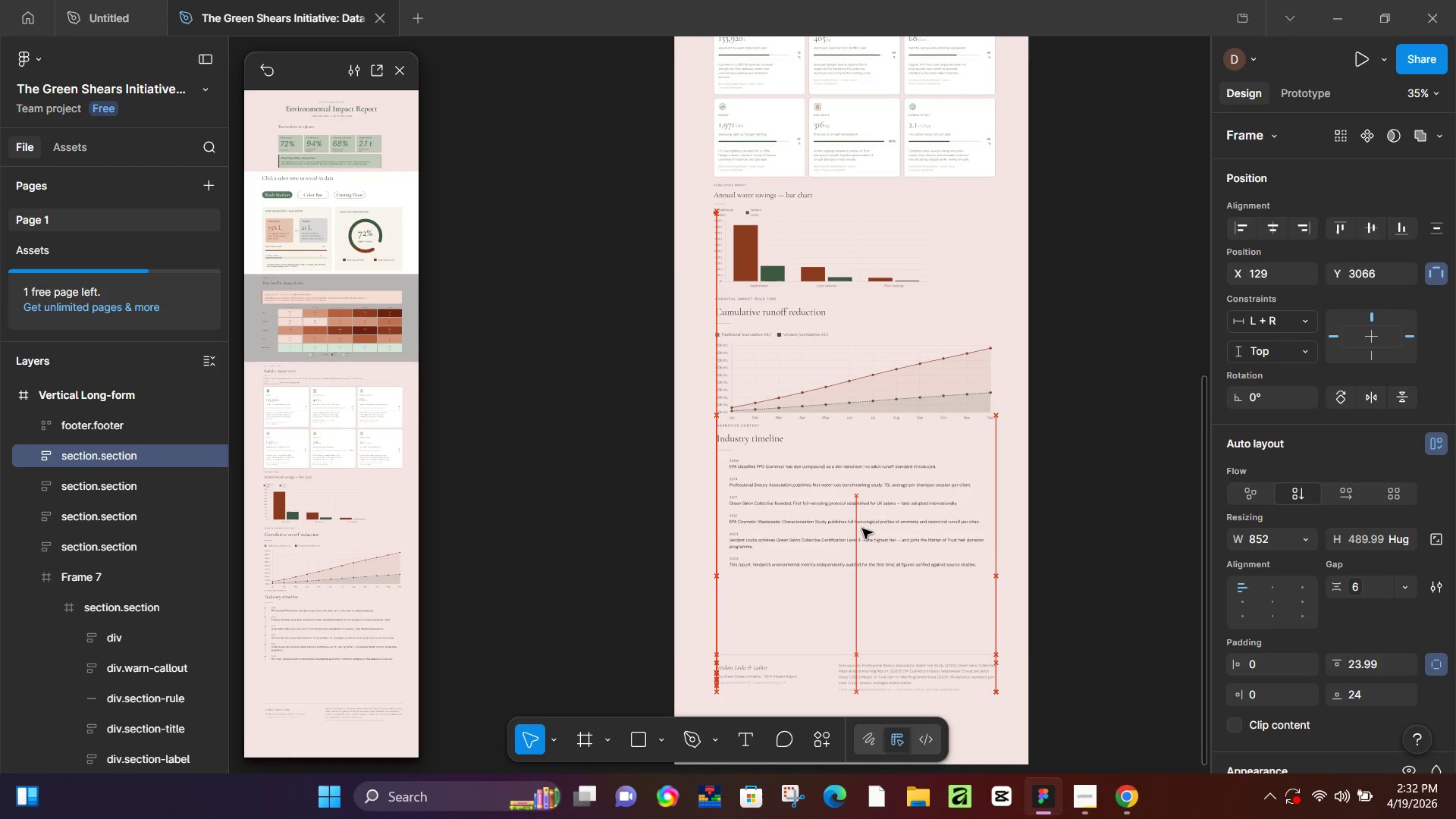 
hold_key(key=ArrowDown, duration=0.86)
 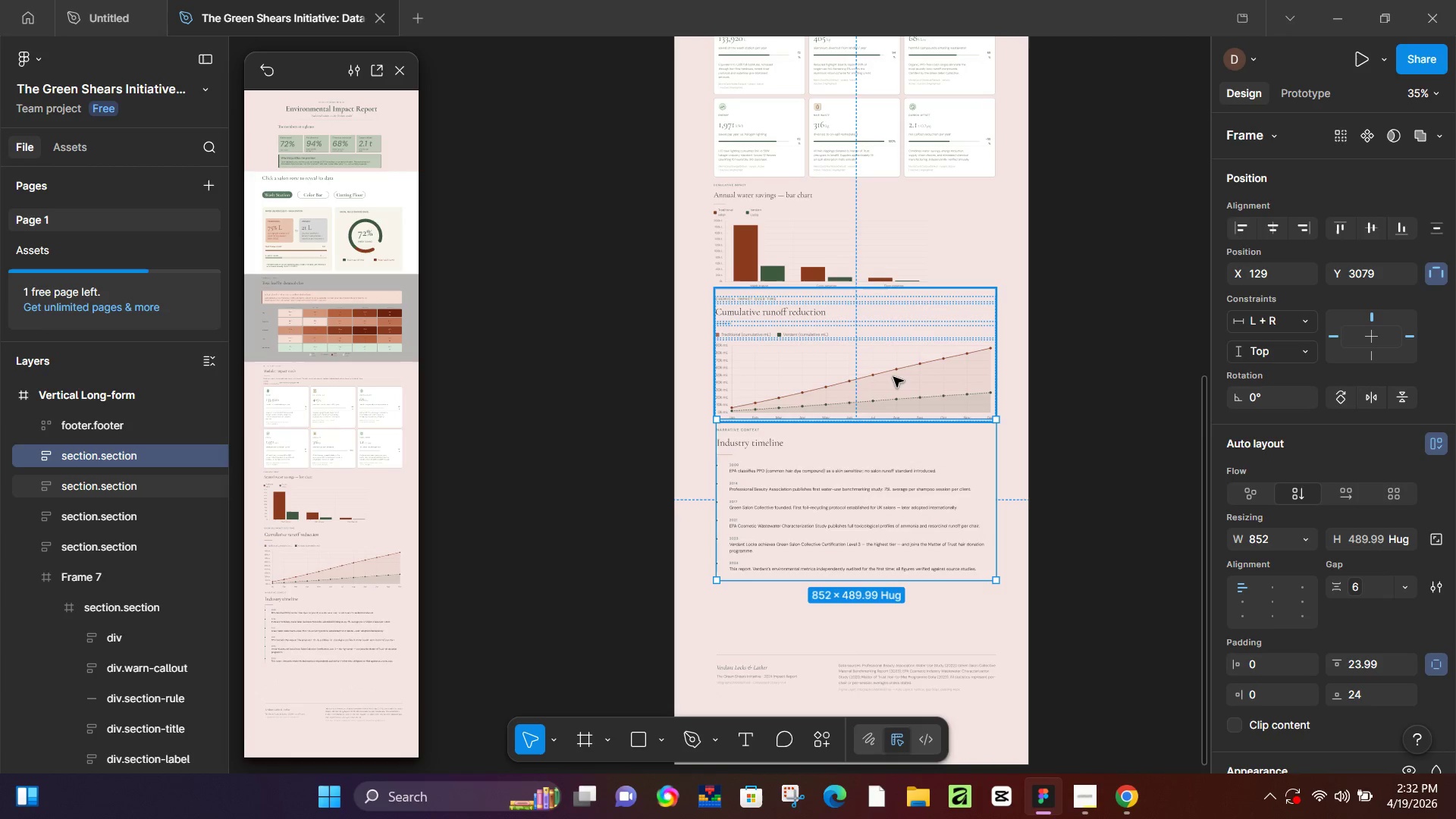 
hold_key(key=ArrowDown, duration=1.95)
 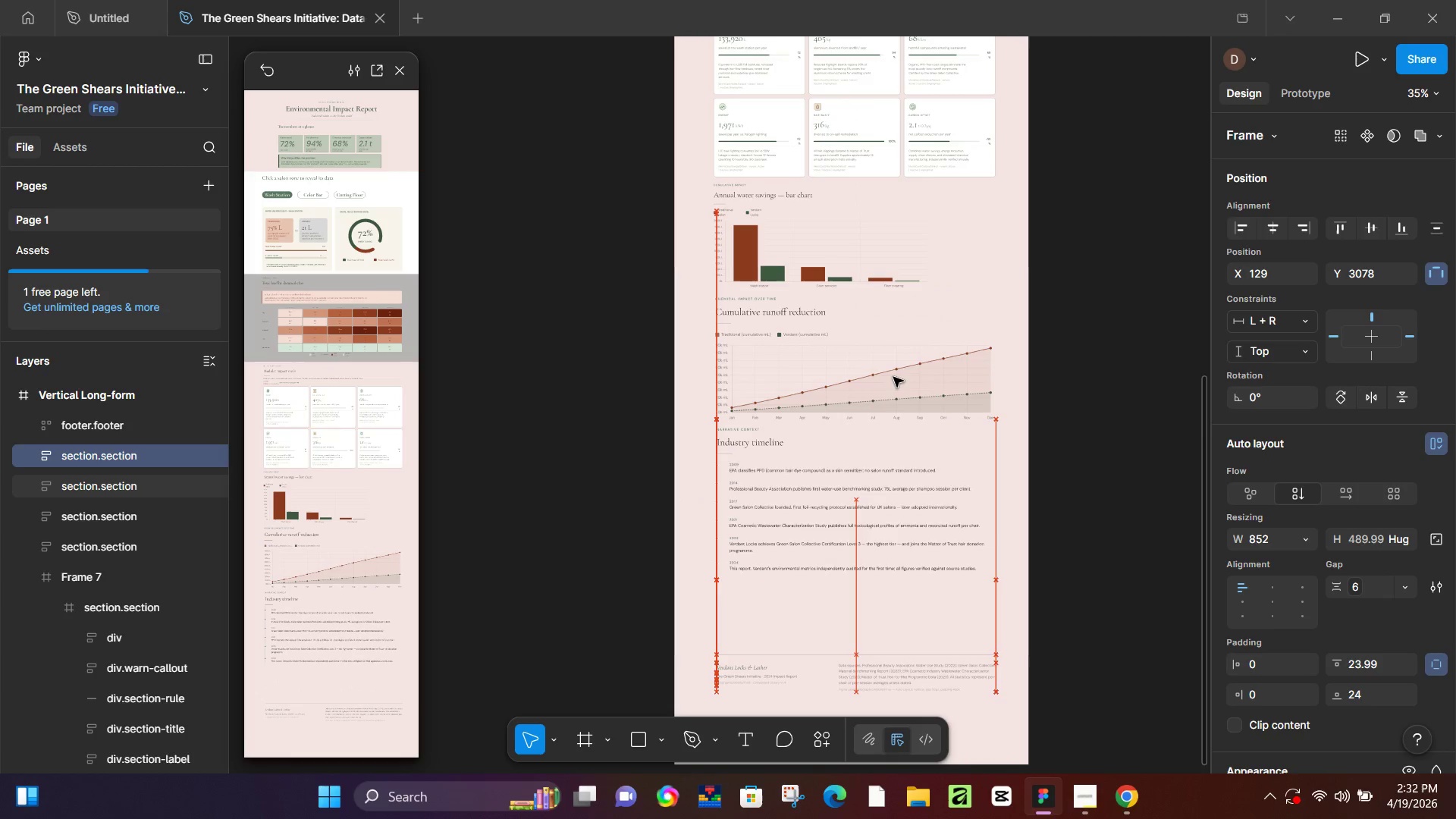 
key(ArrowUp)
 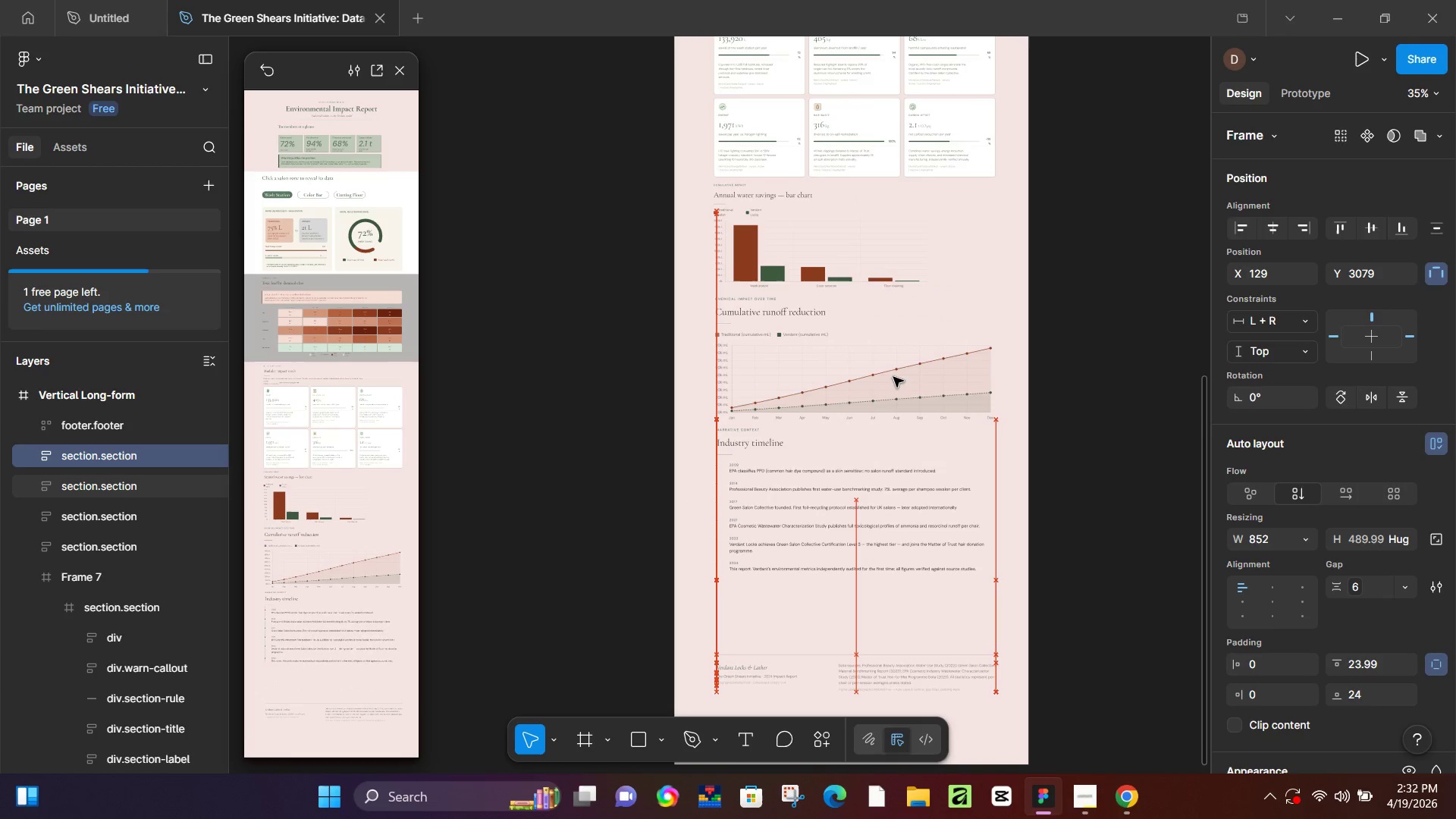 
key(ArrowUp)
 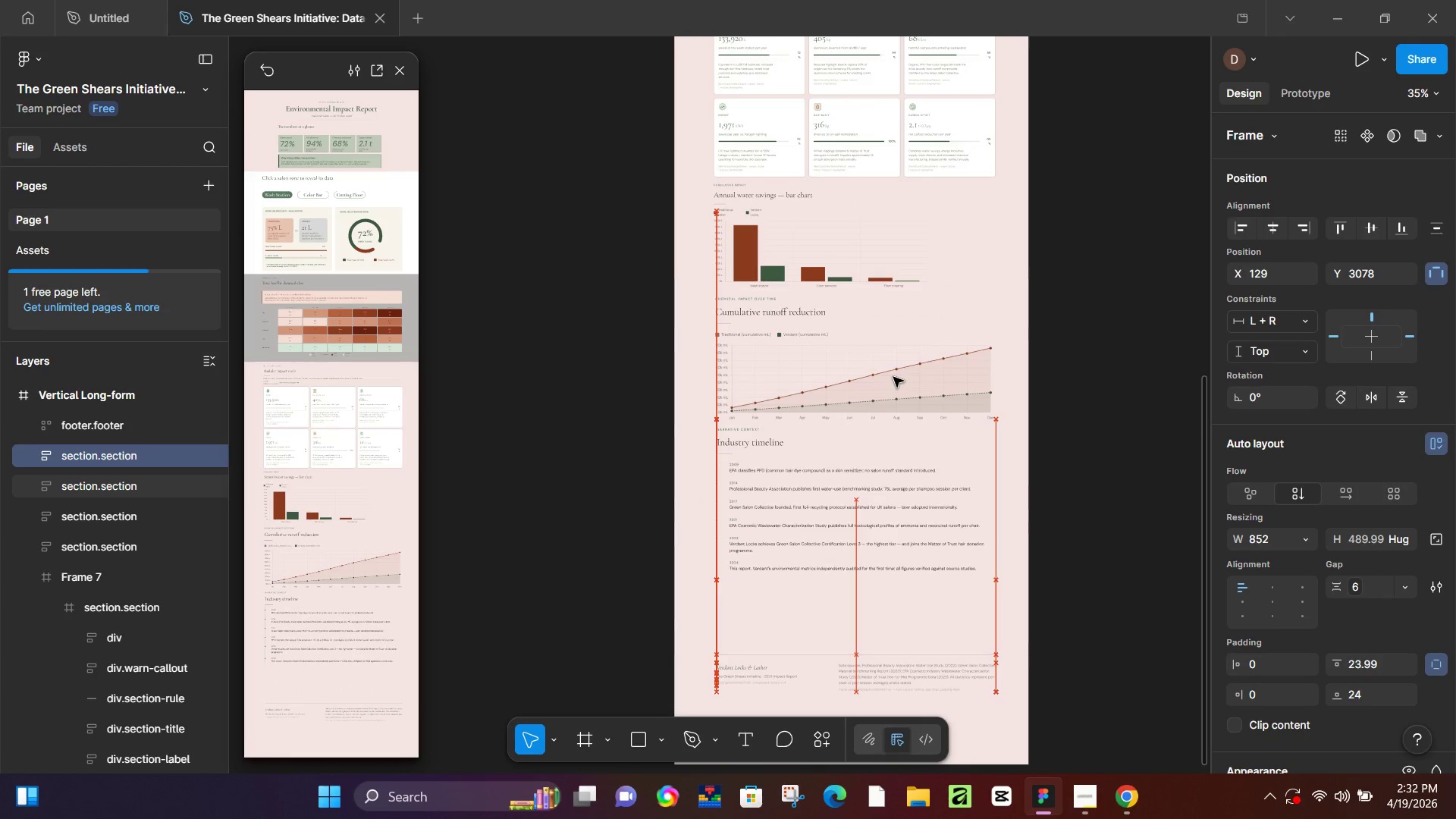 
key(ArrowUp)
 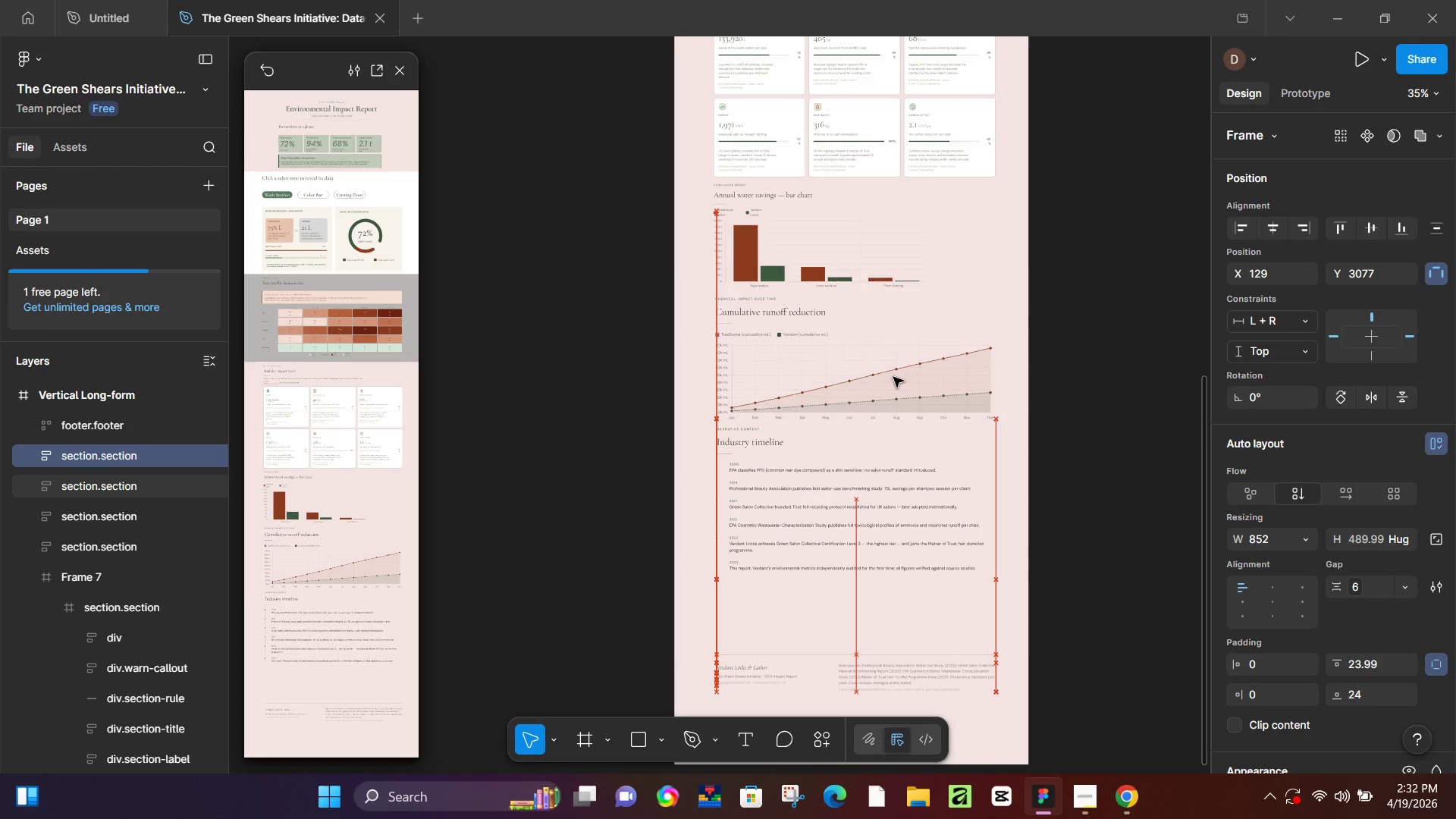 
left_click([893, 377])
 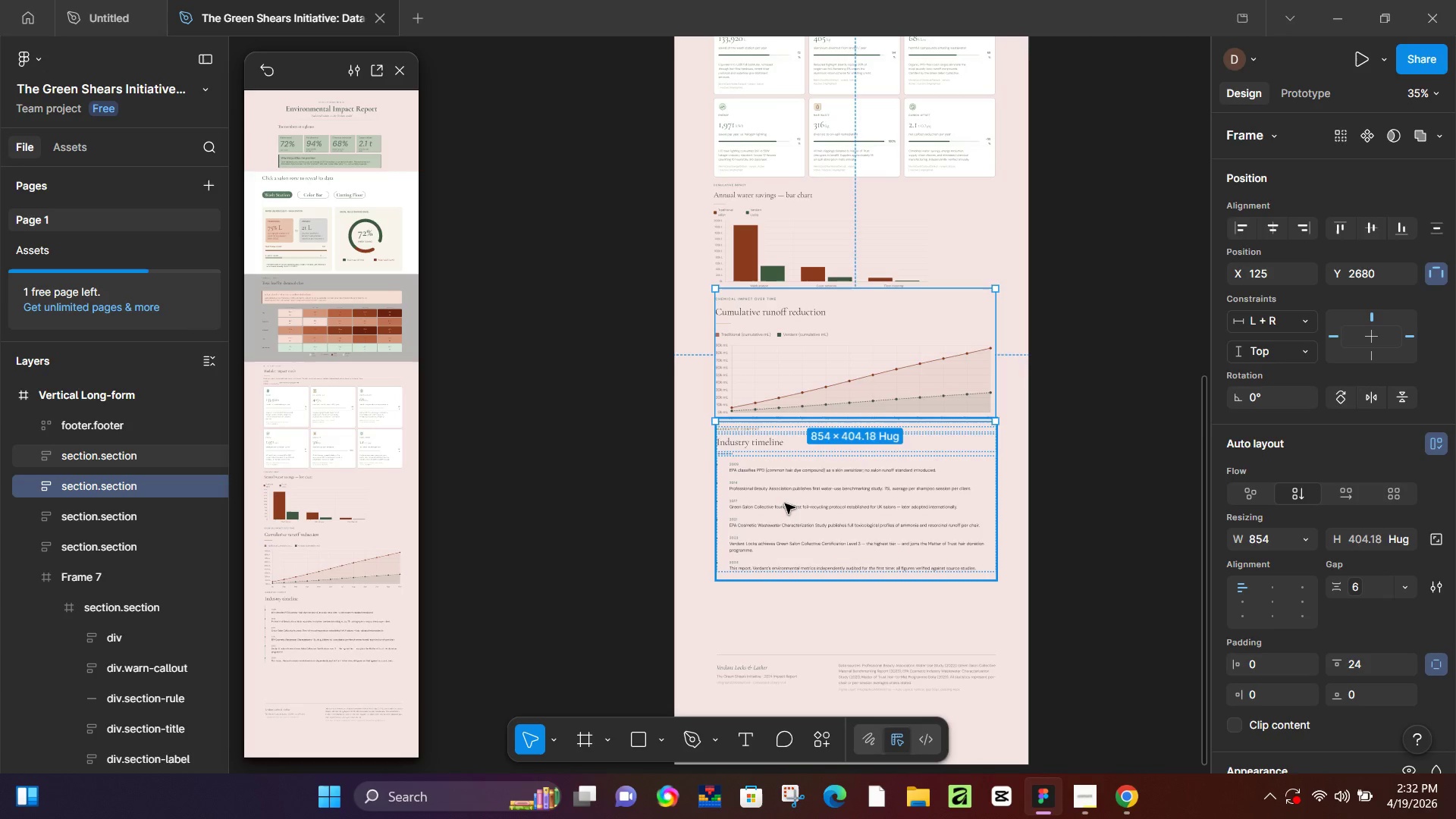 
hold_key(key=ArrowDown, duration=0.78)
 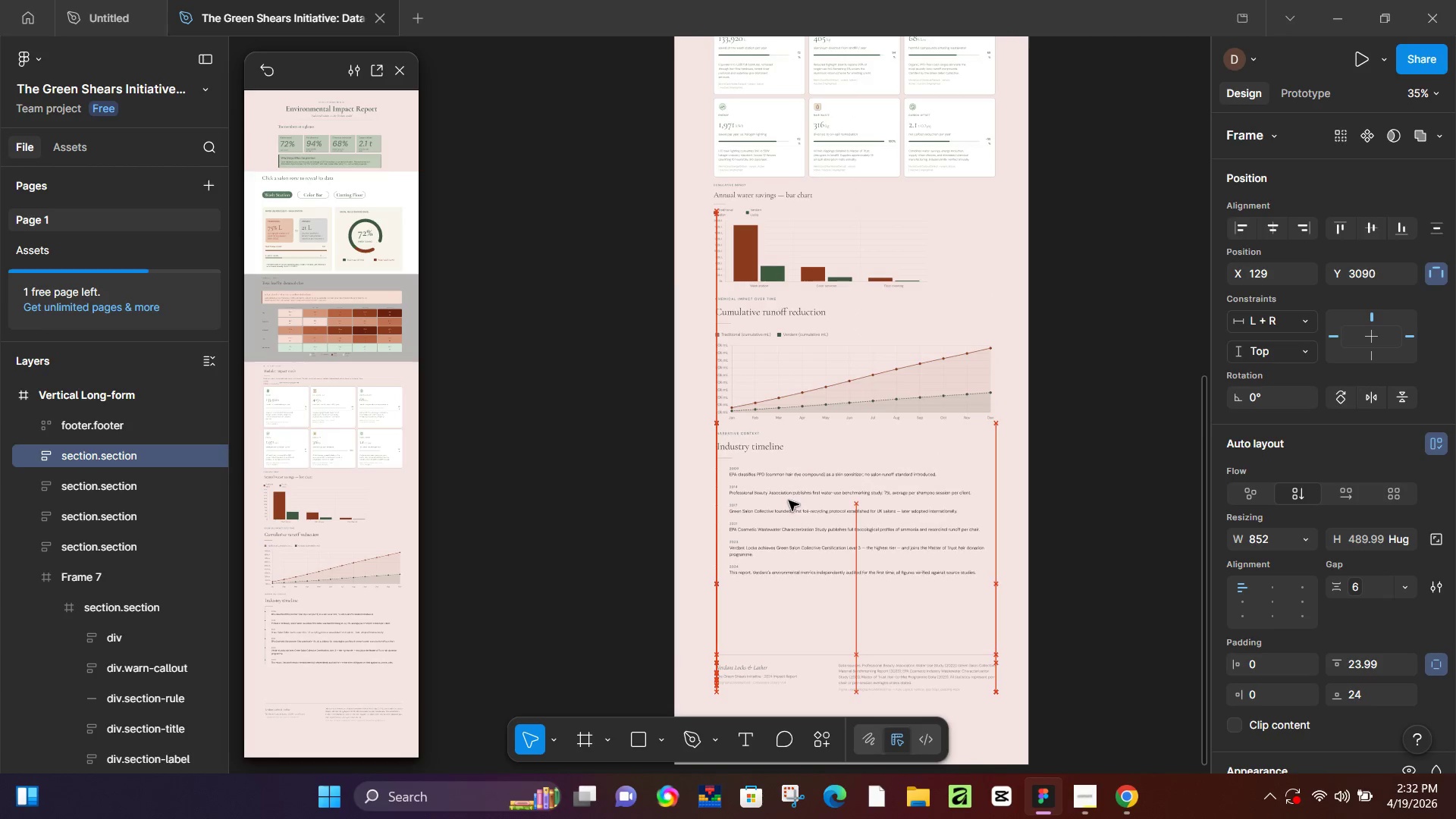 
hold_key(key=ArrowDown, duration=0.33)
 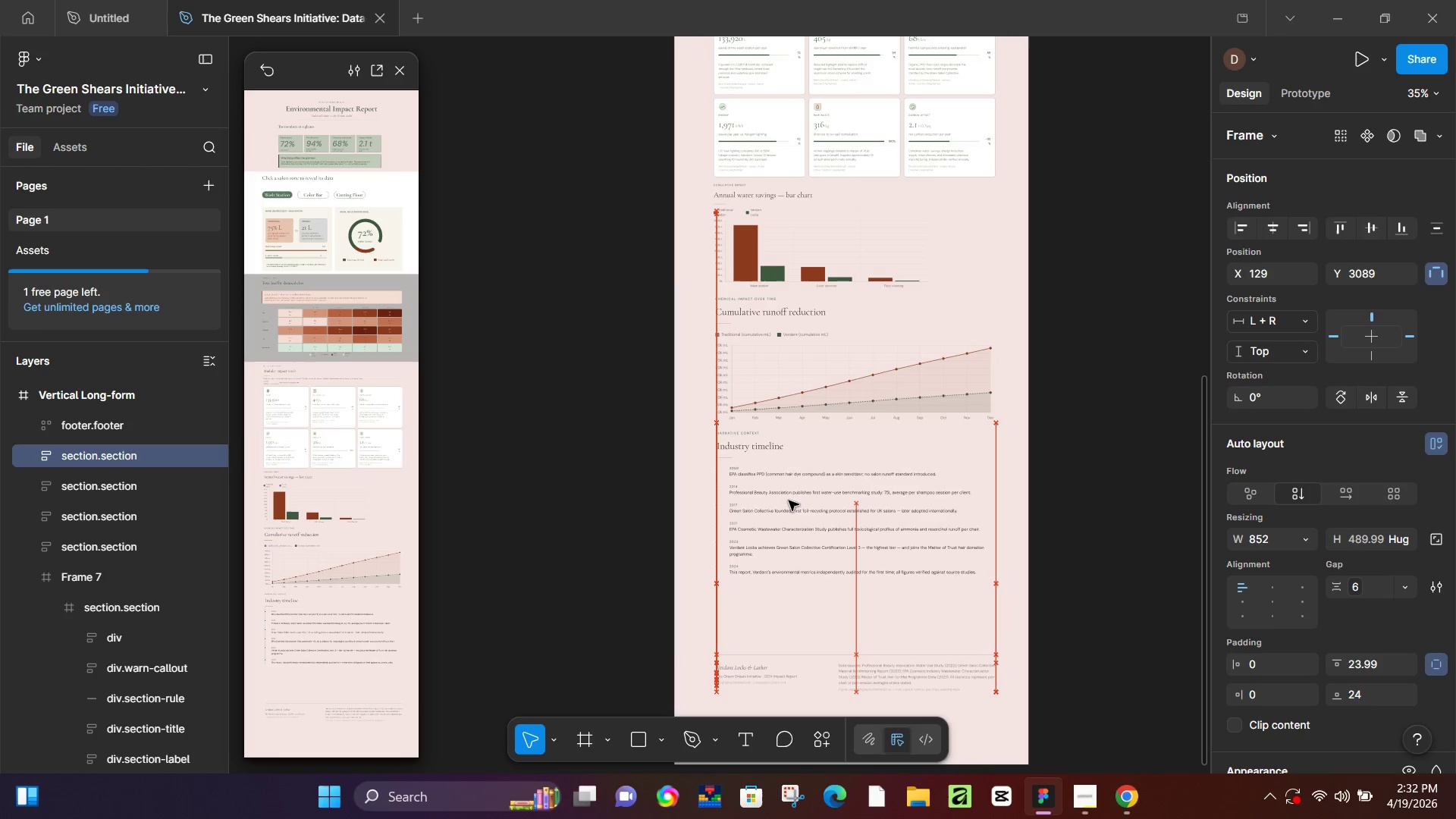 
key(ArrowDown)
 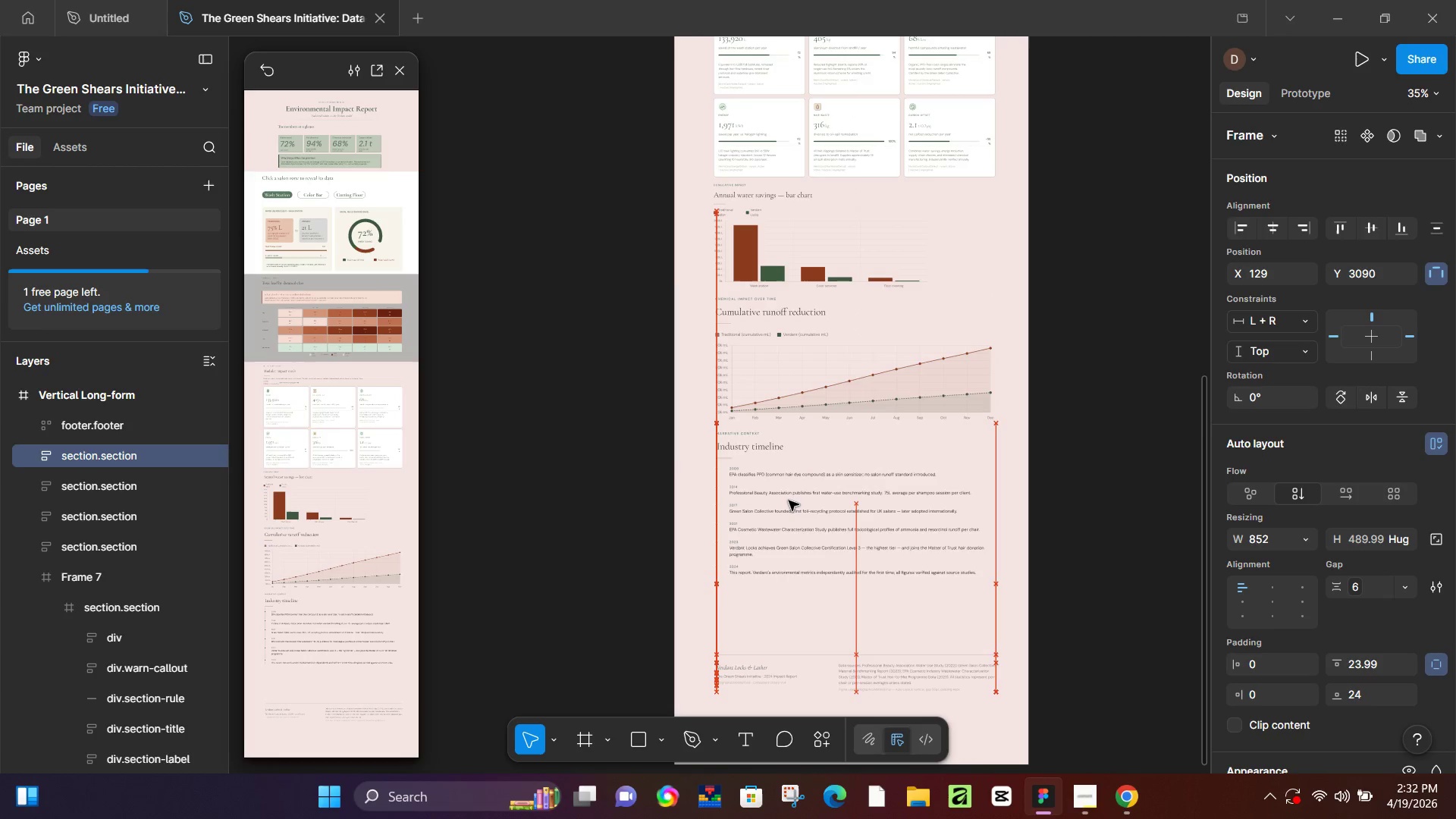 
key(ArrowDown)
 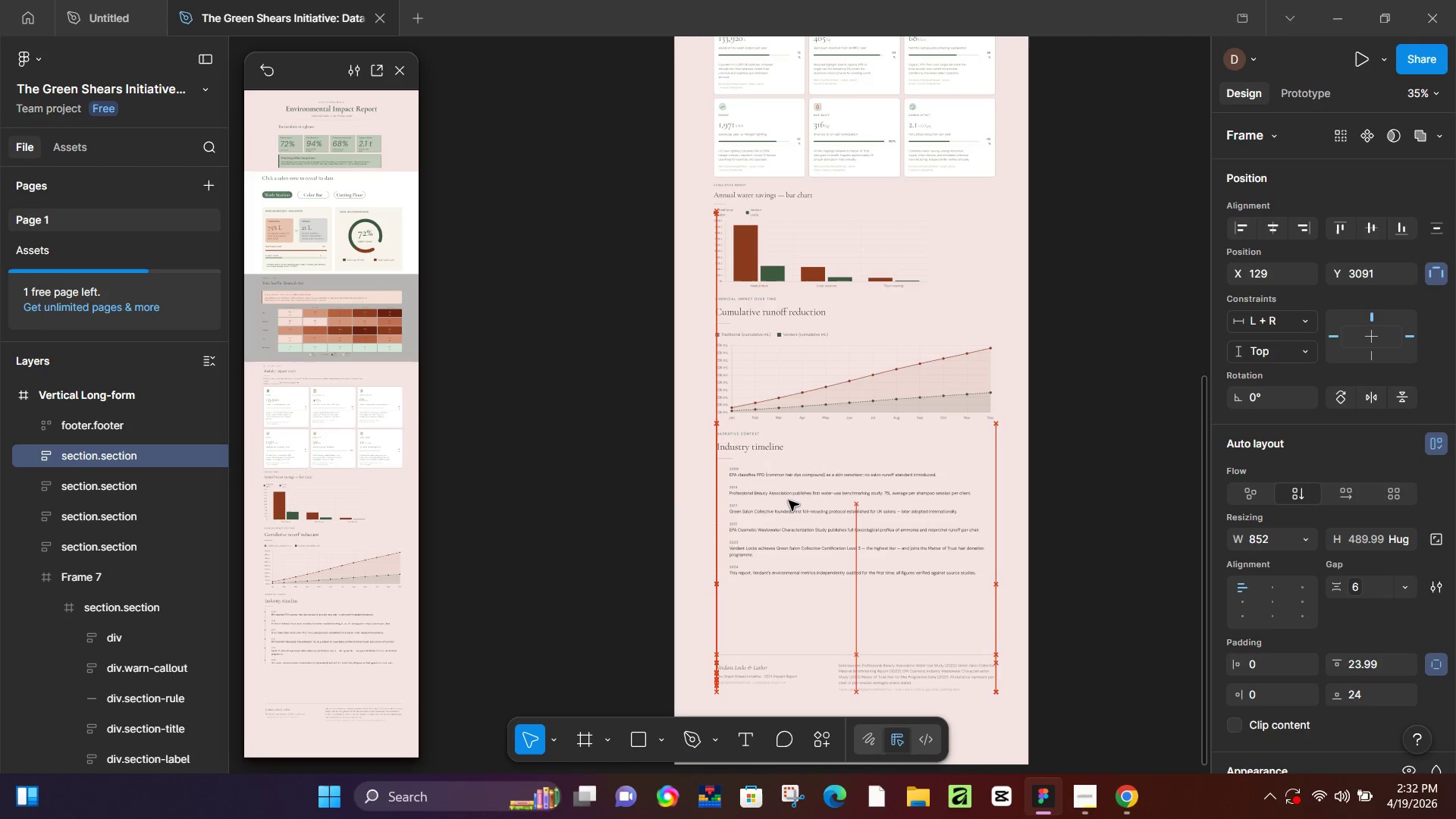 
key(ArrowDown)
 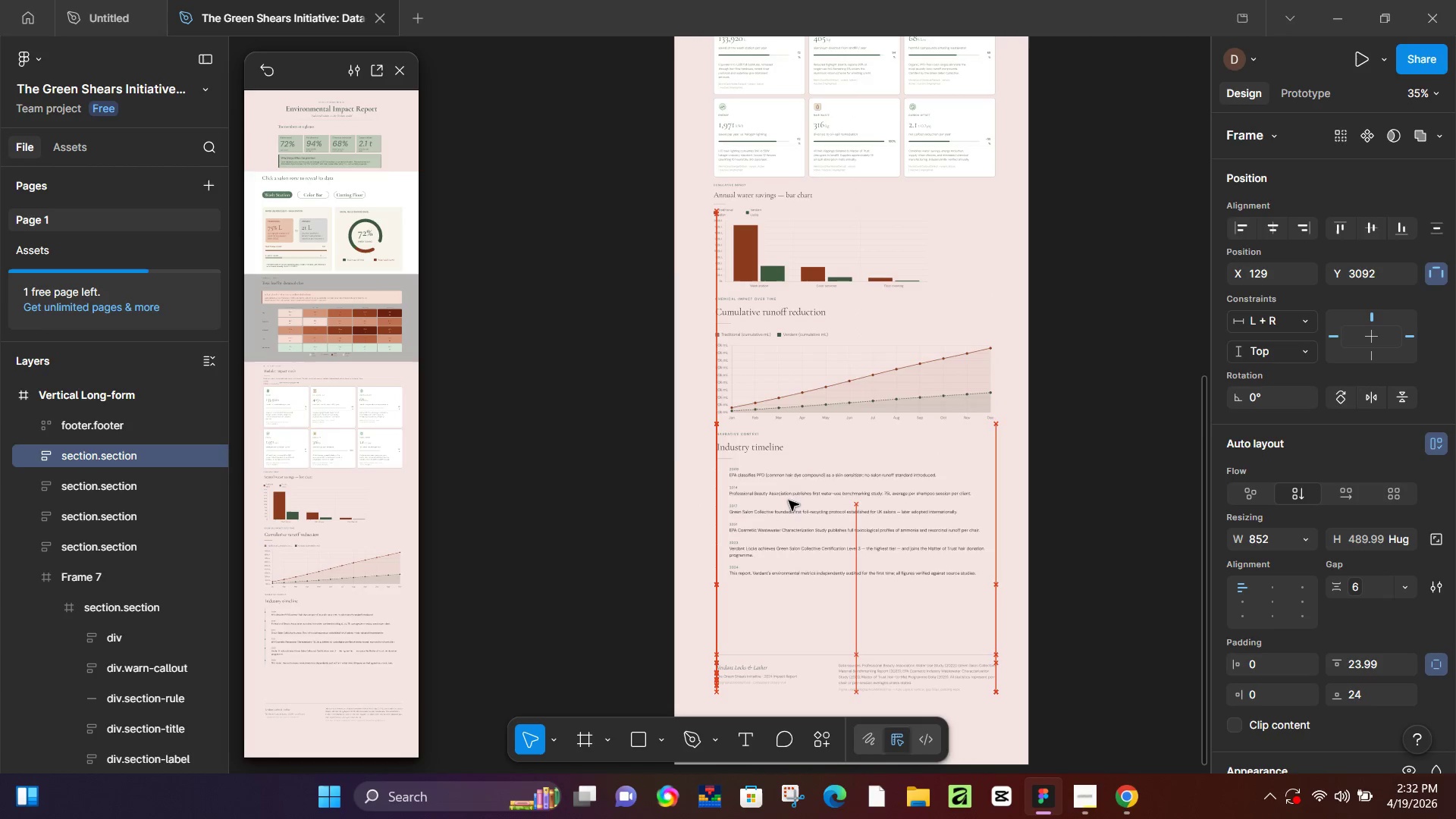 
key(ArrowDown)
 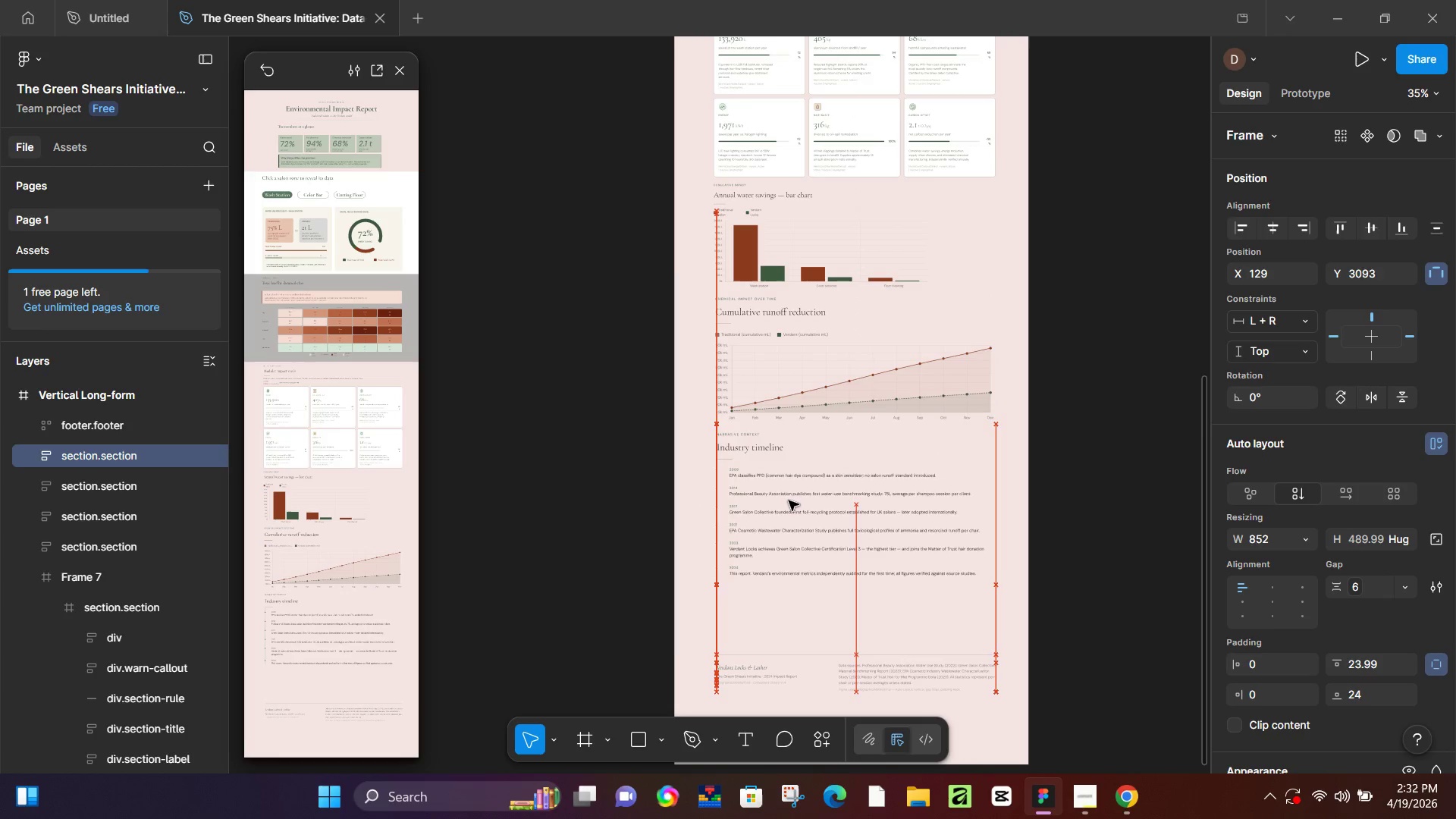 
key(ArrowDown)
 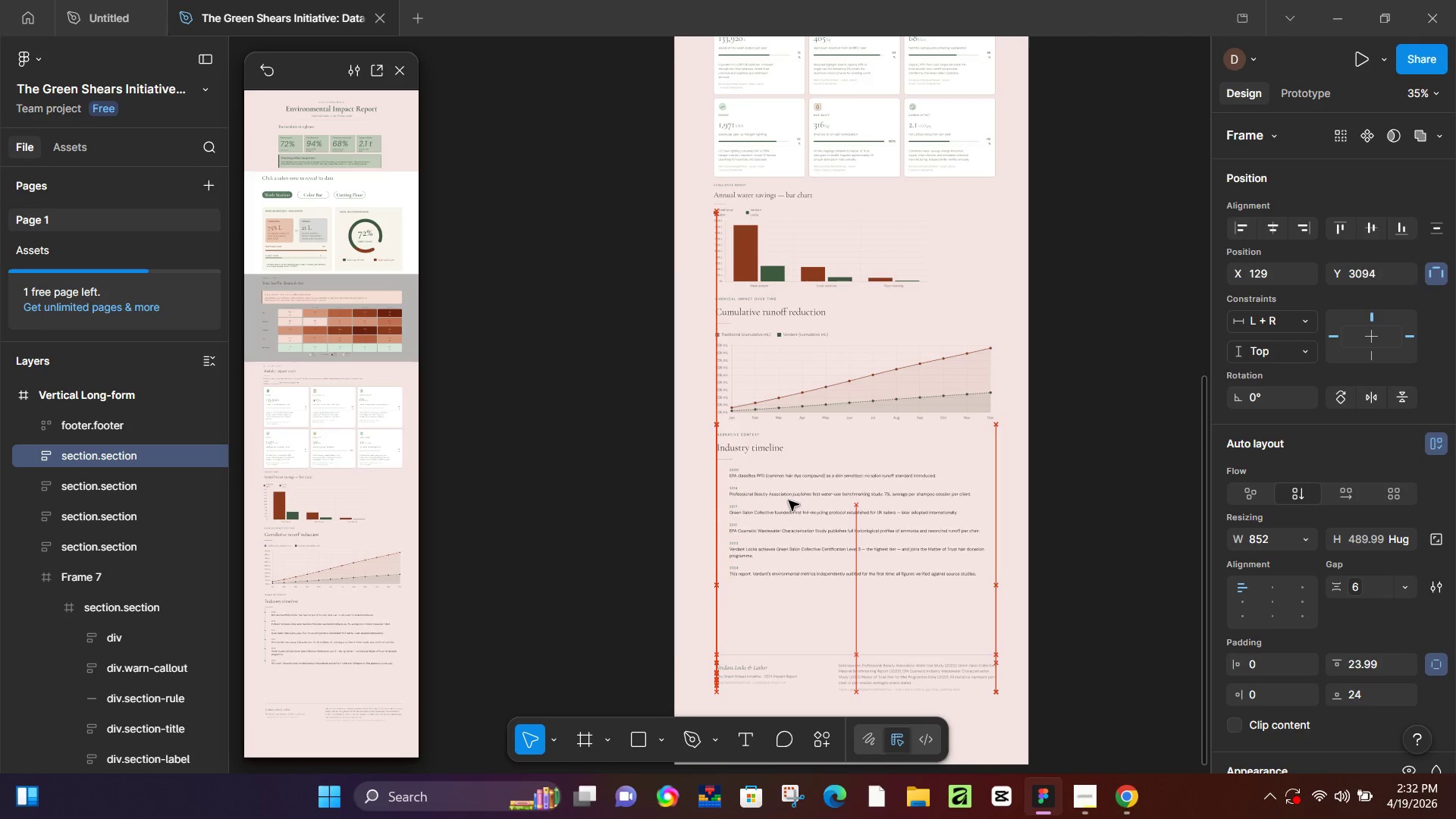 
key(ArrowDown)
 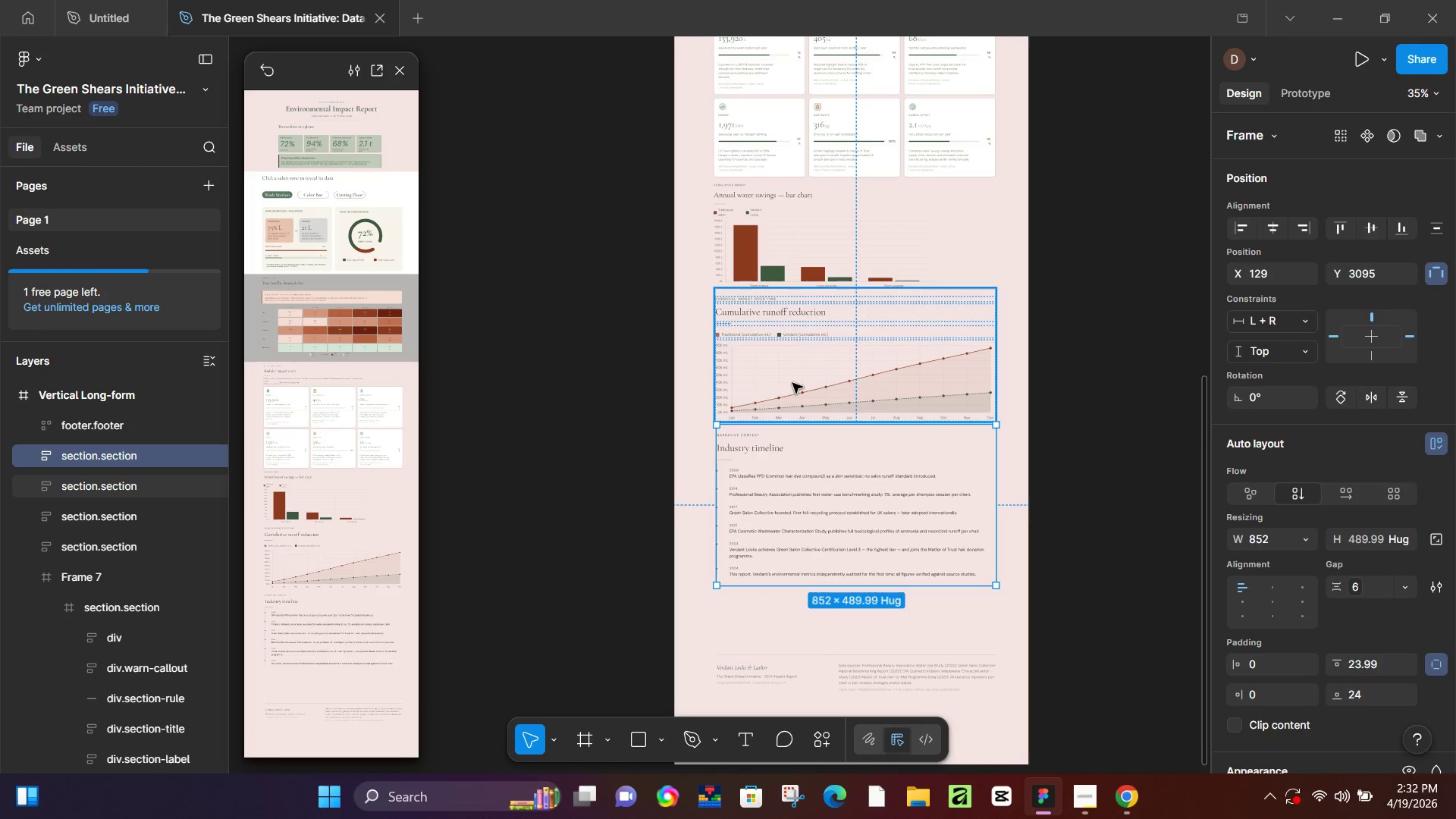 
key(ArrowDown)
 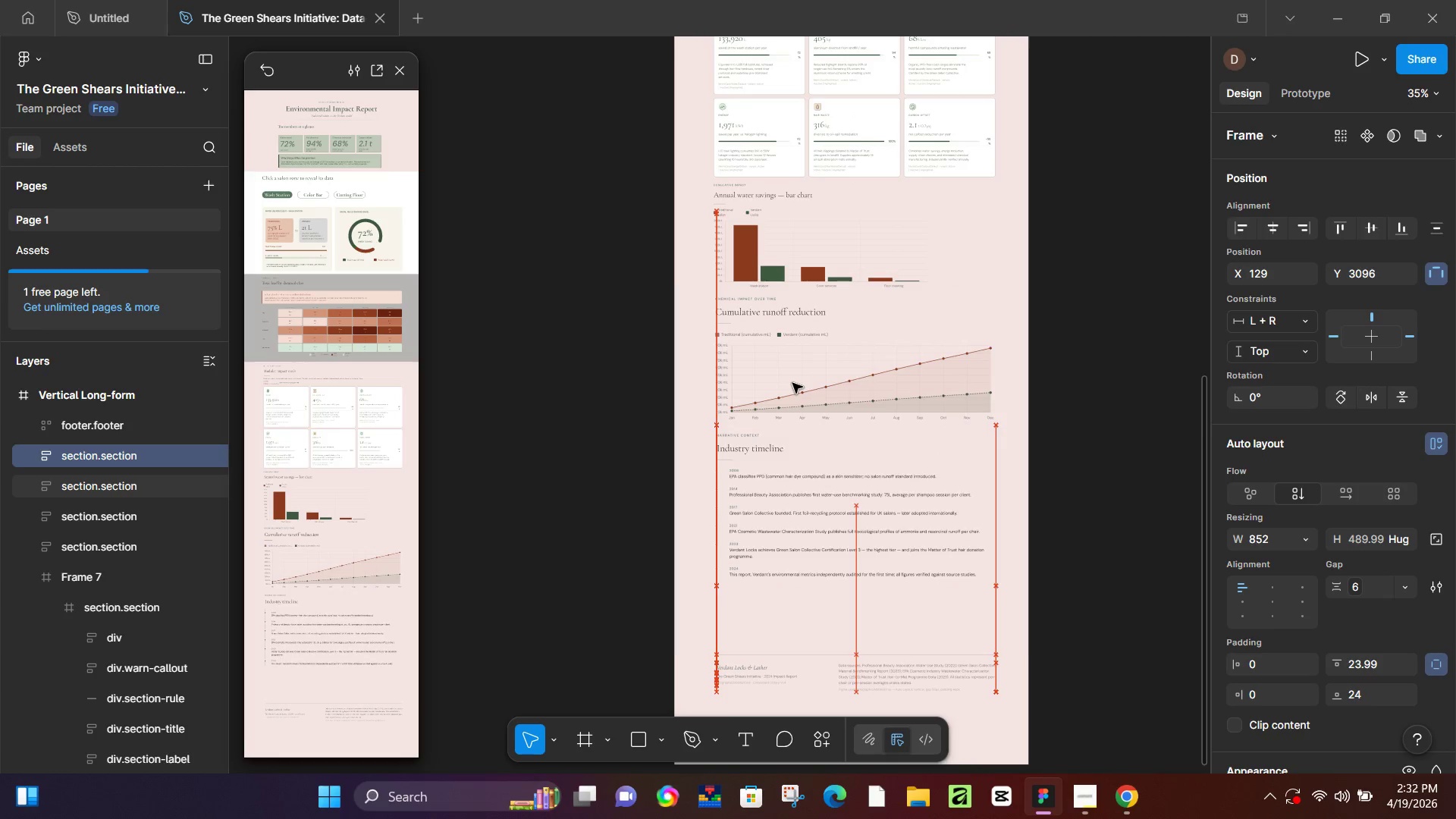 
key(ArrowUp)
 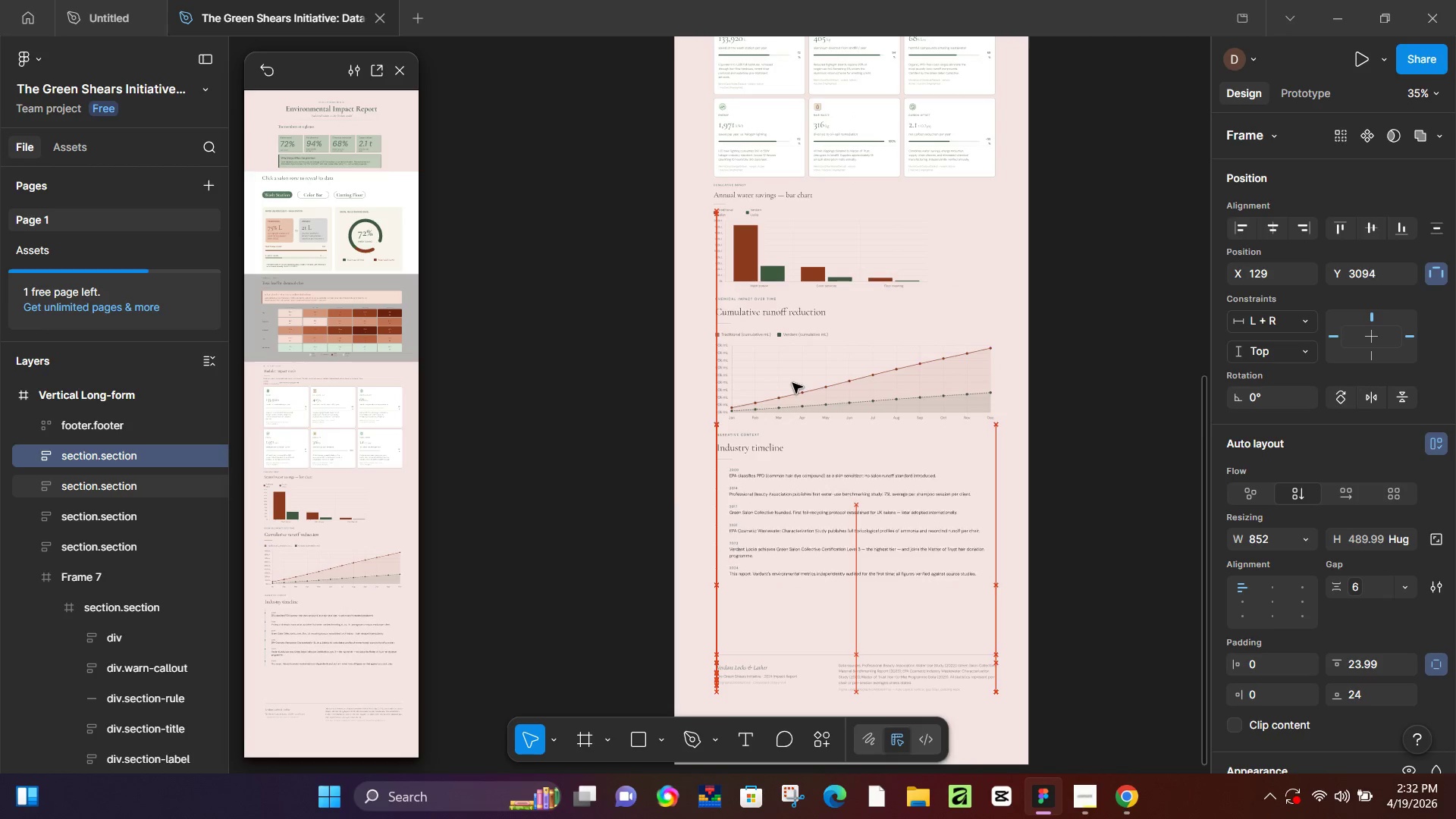 
key(ArrowUp)
 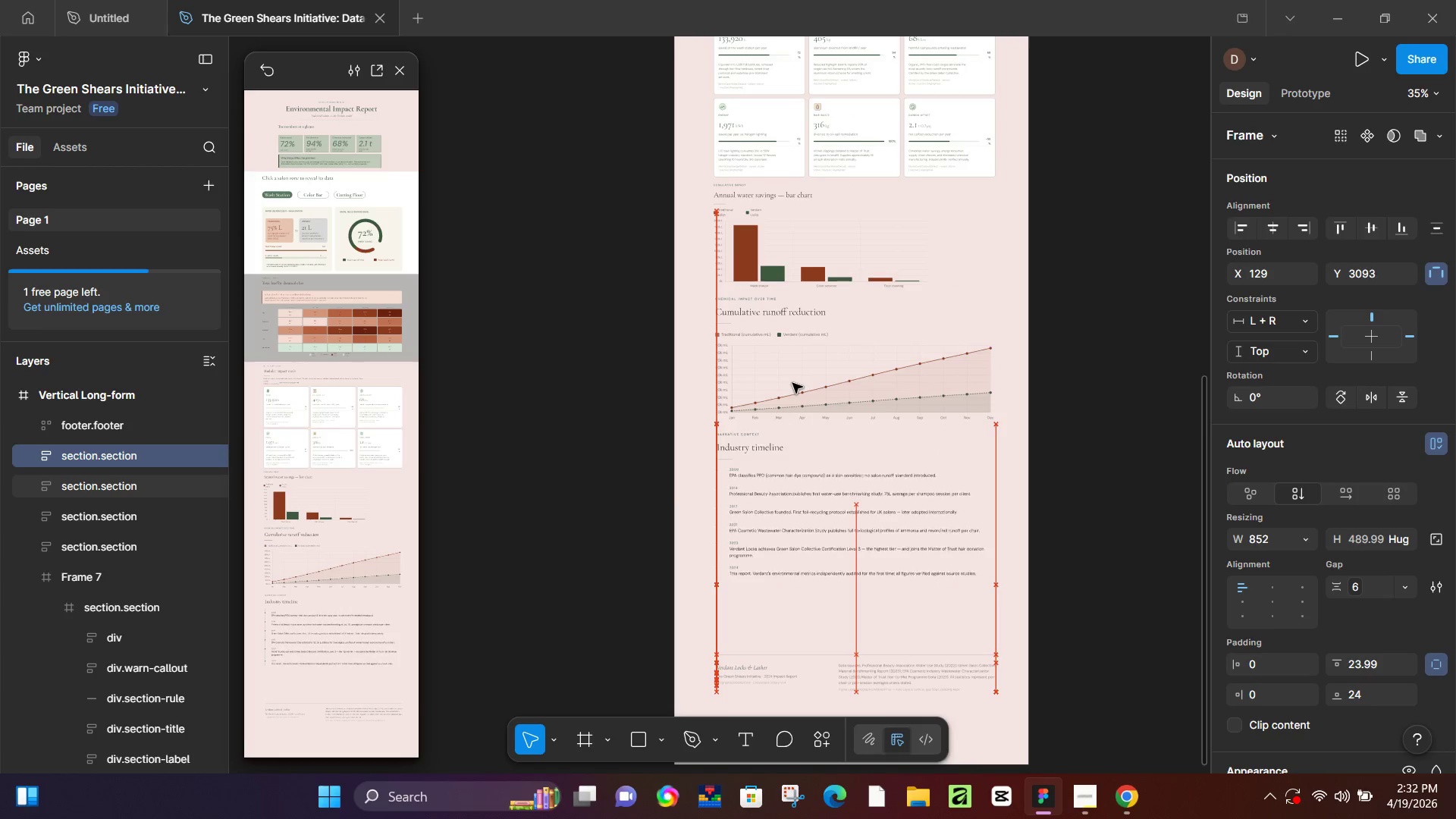 
key(ArrowUp)
 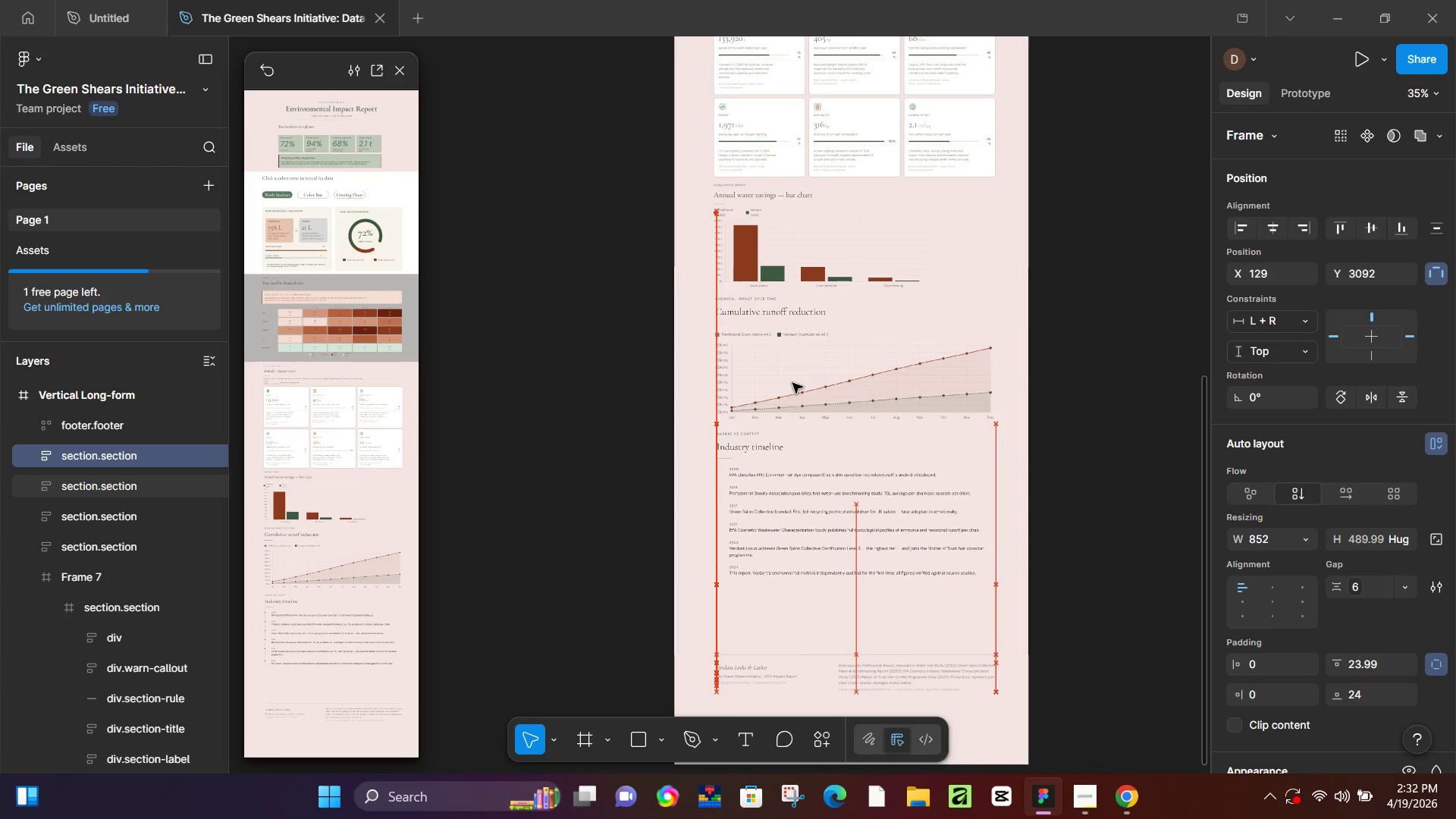 
key(ArrowUp)
 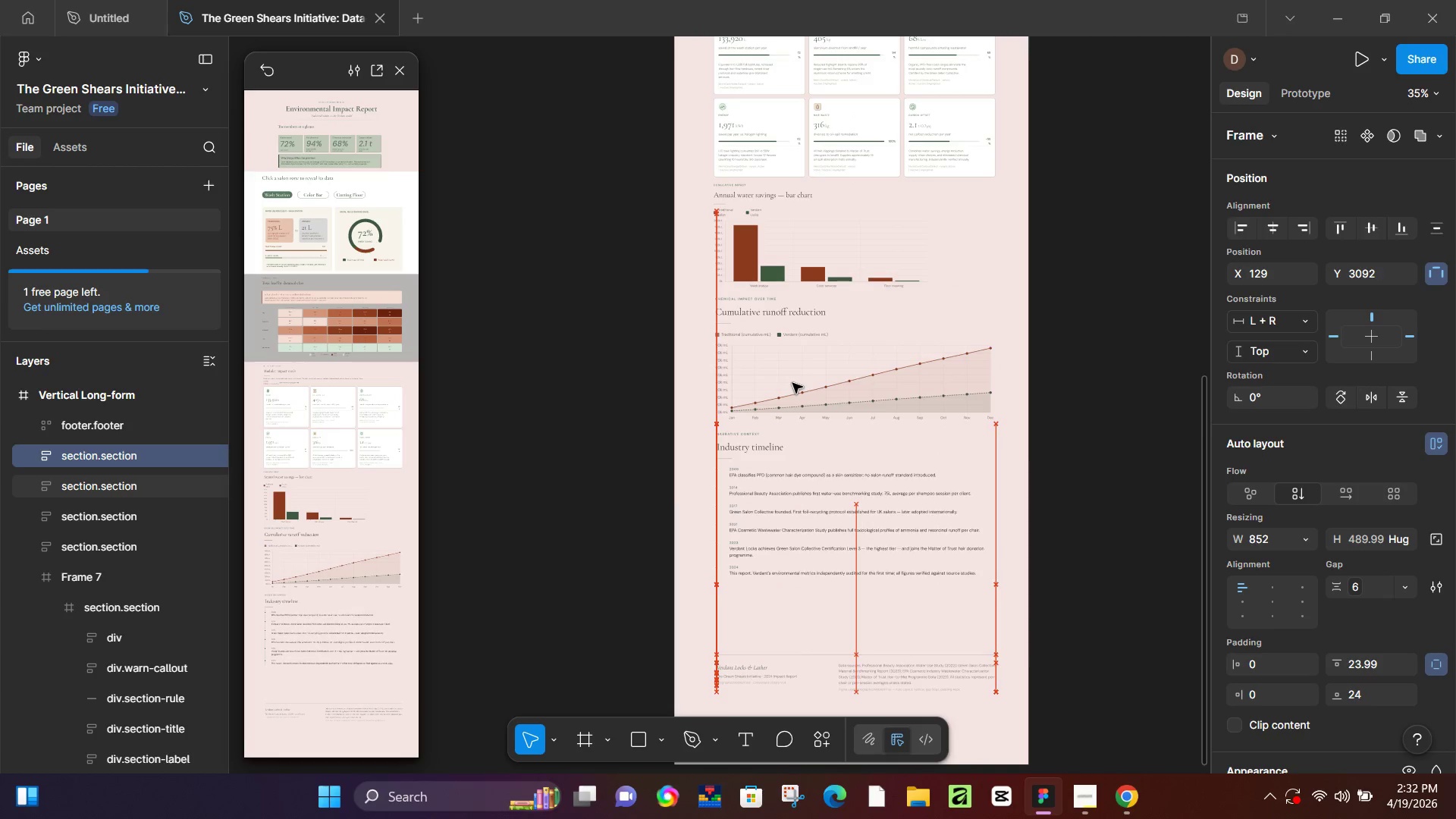 
key(ArrowUp)
 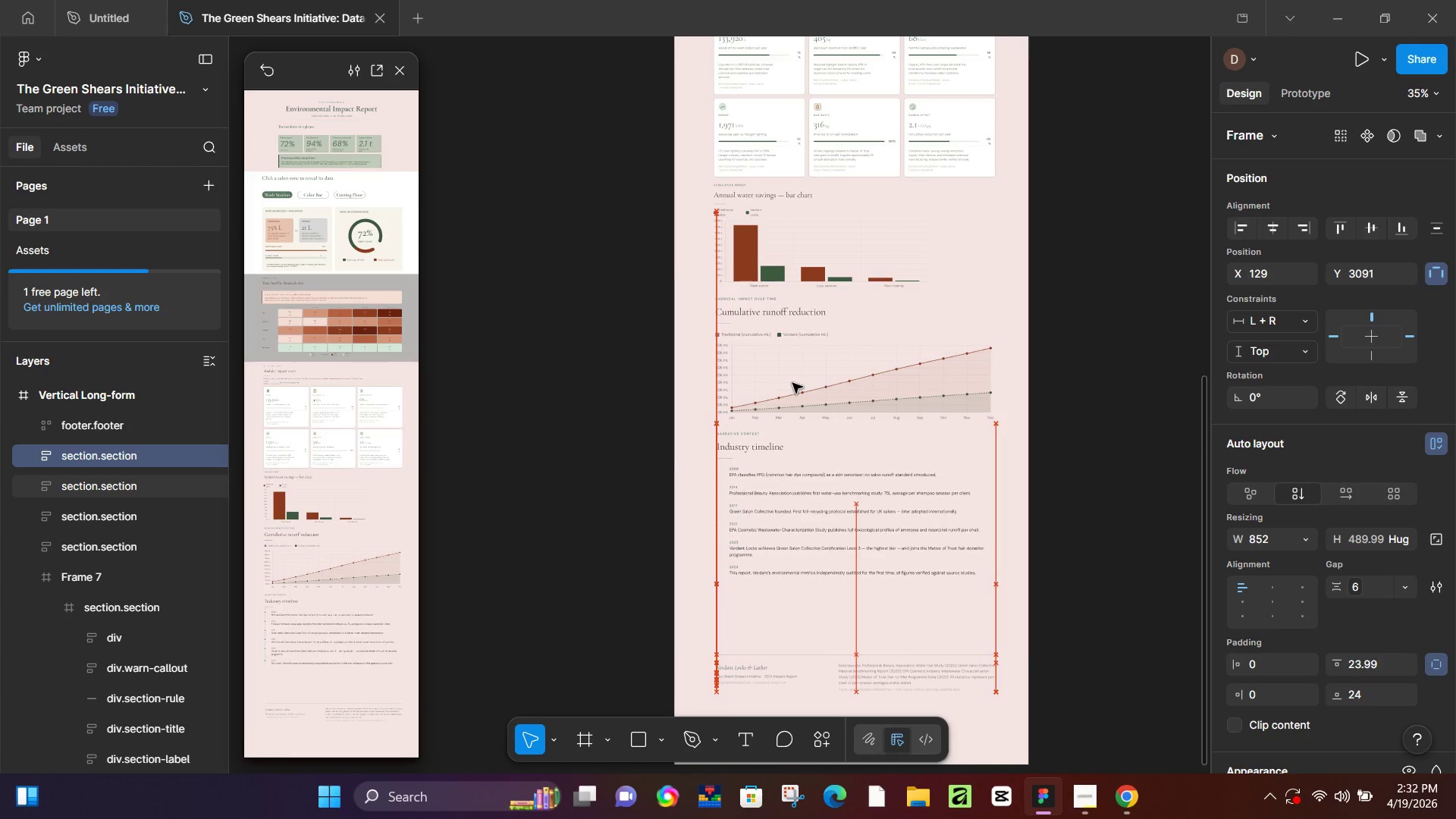 
key(ArrowUp)
 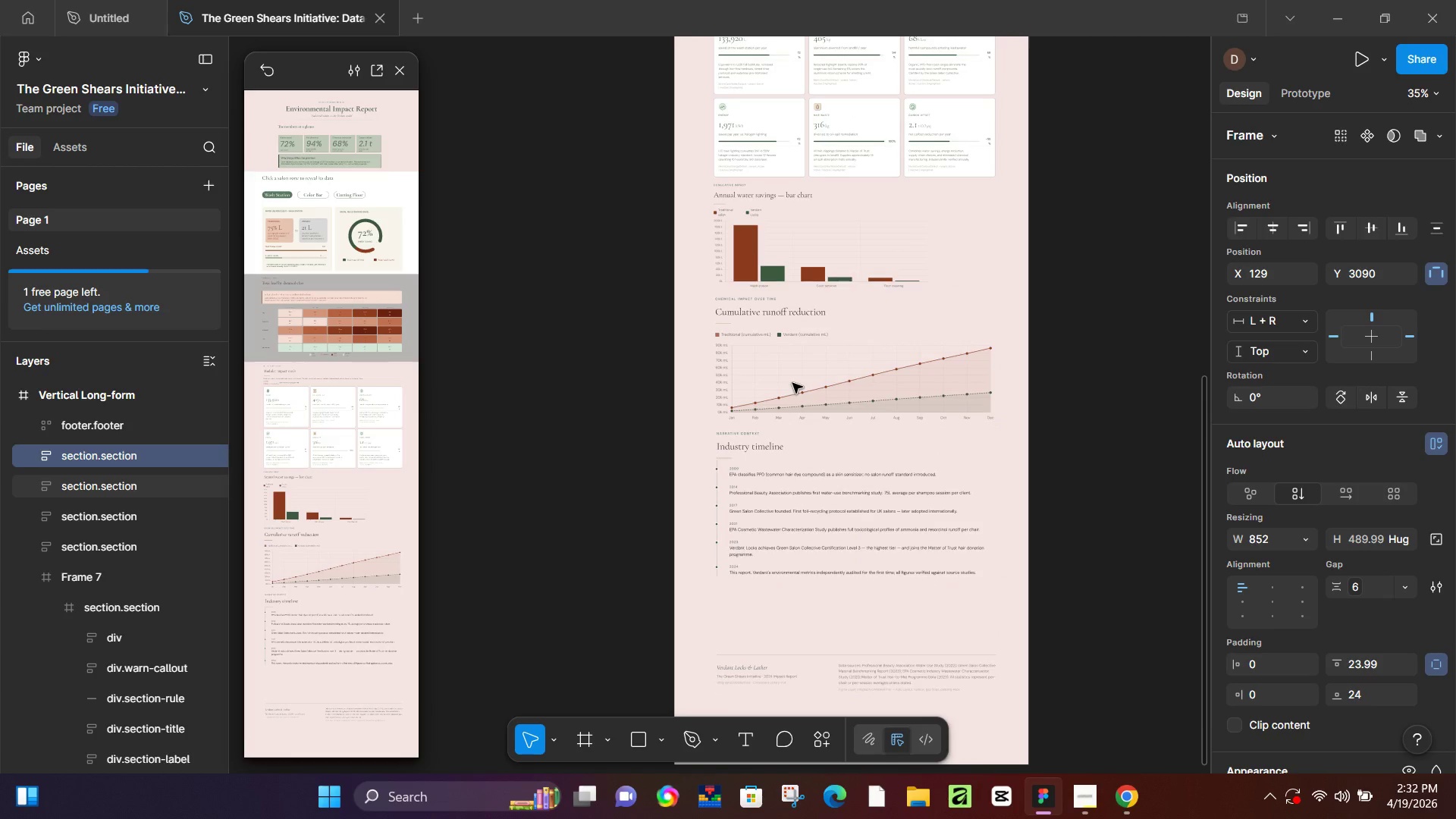 
scroll: coordinate [799, 409], scroll_direction: down, amount: 4.0
 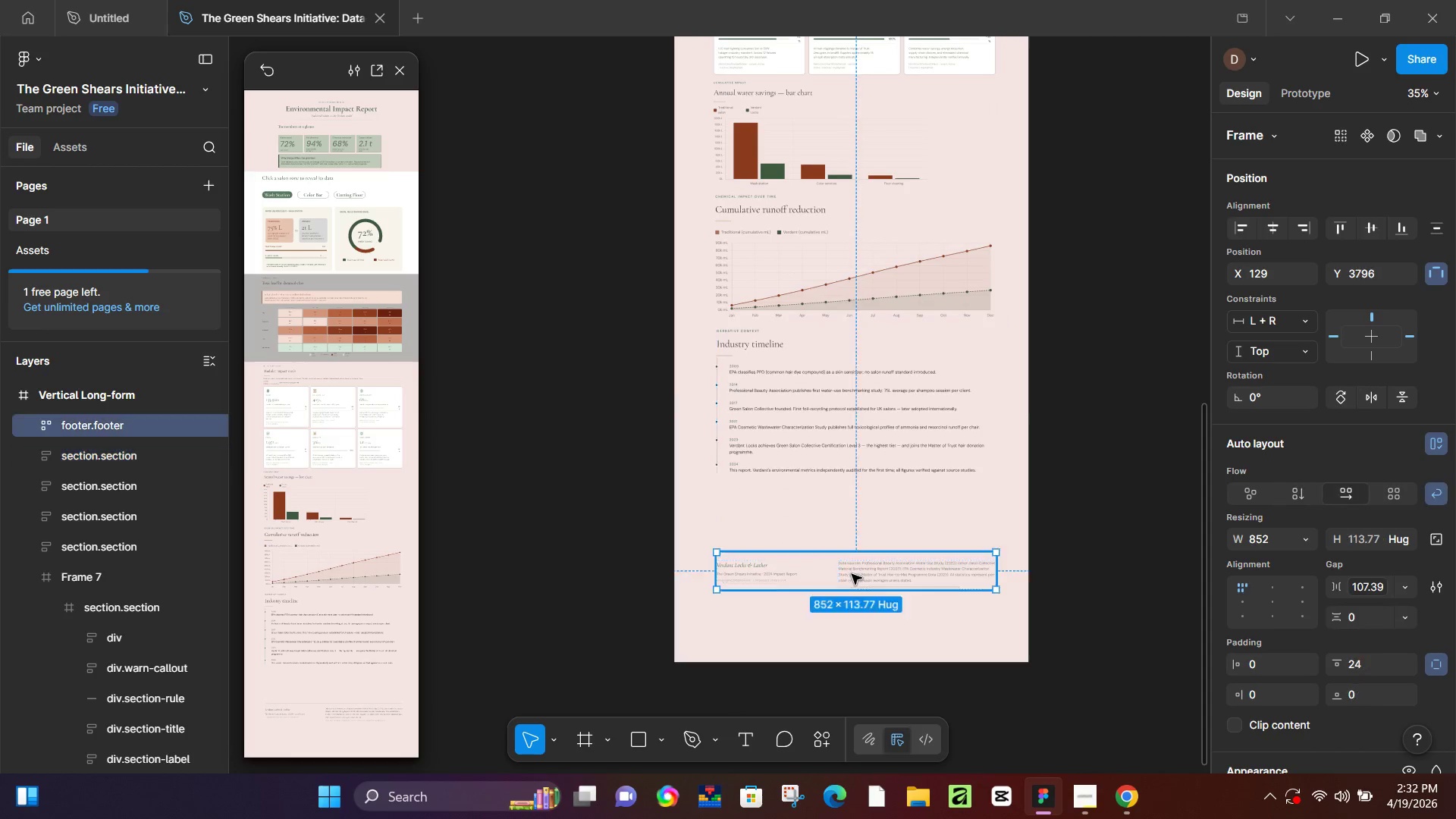 
hold_key(key=ArrowUp, duration=1.52)
 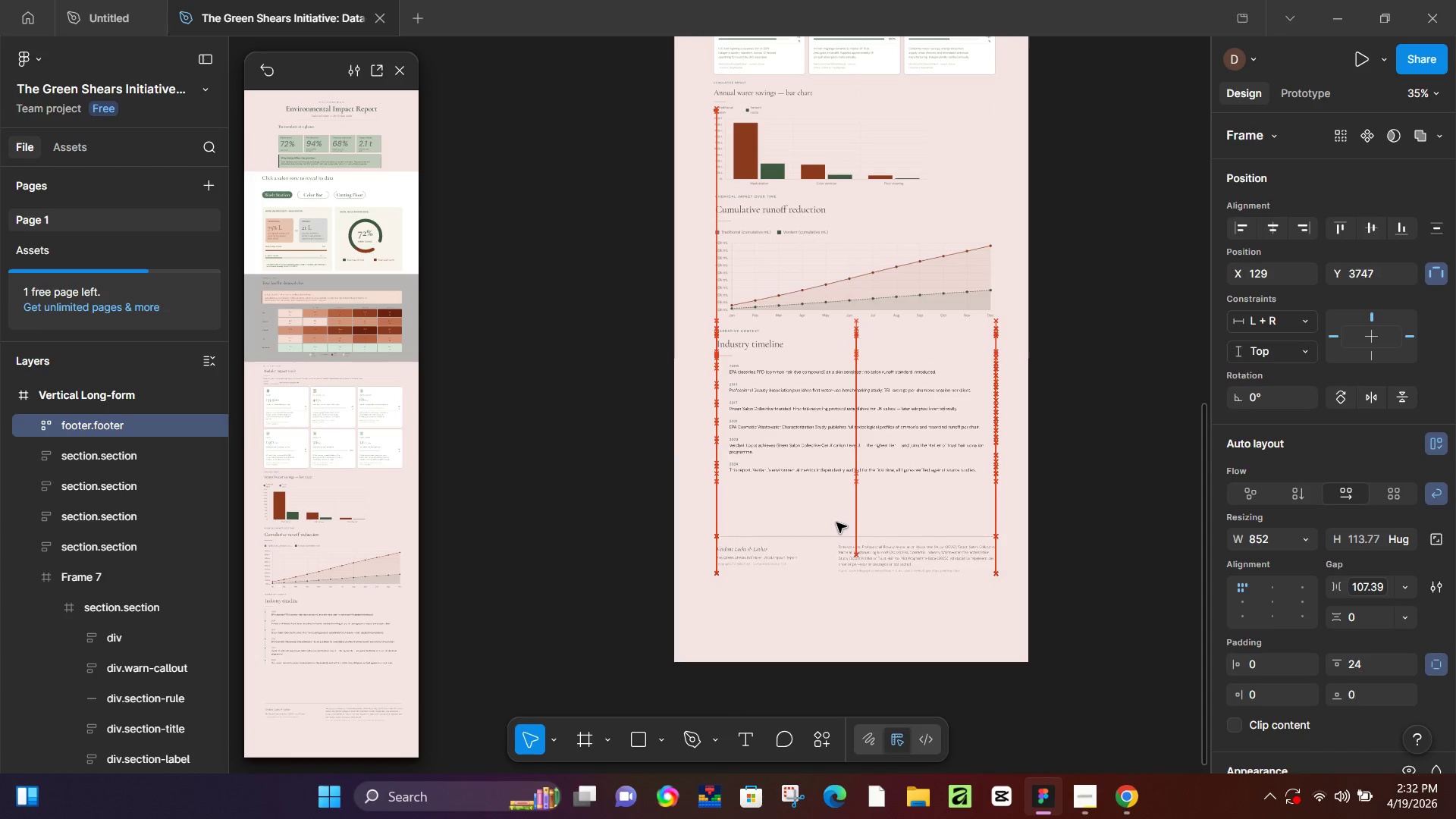 
hold_key(key=ArrowUp, duration=1.5)
 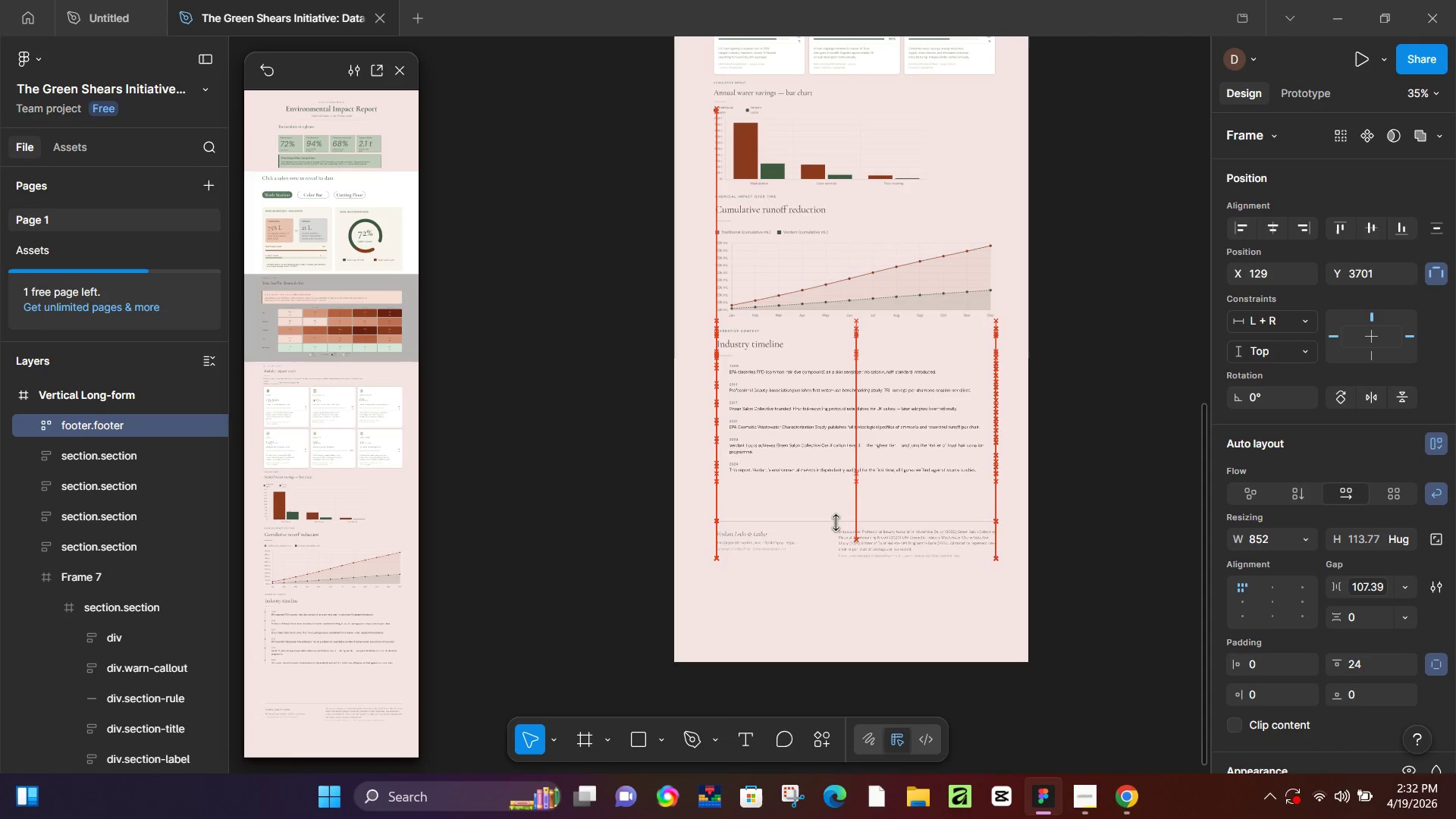 
hold_key(key=ArrowUp, duration=1.5)
 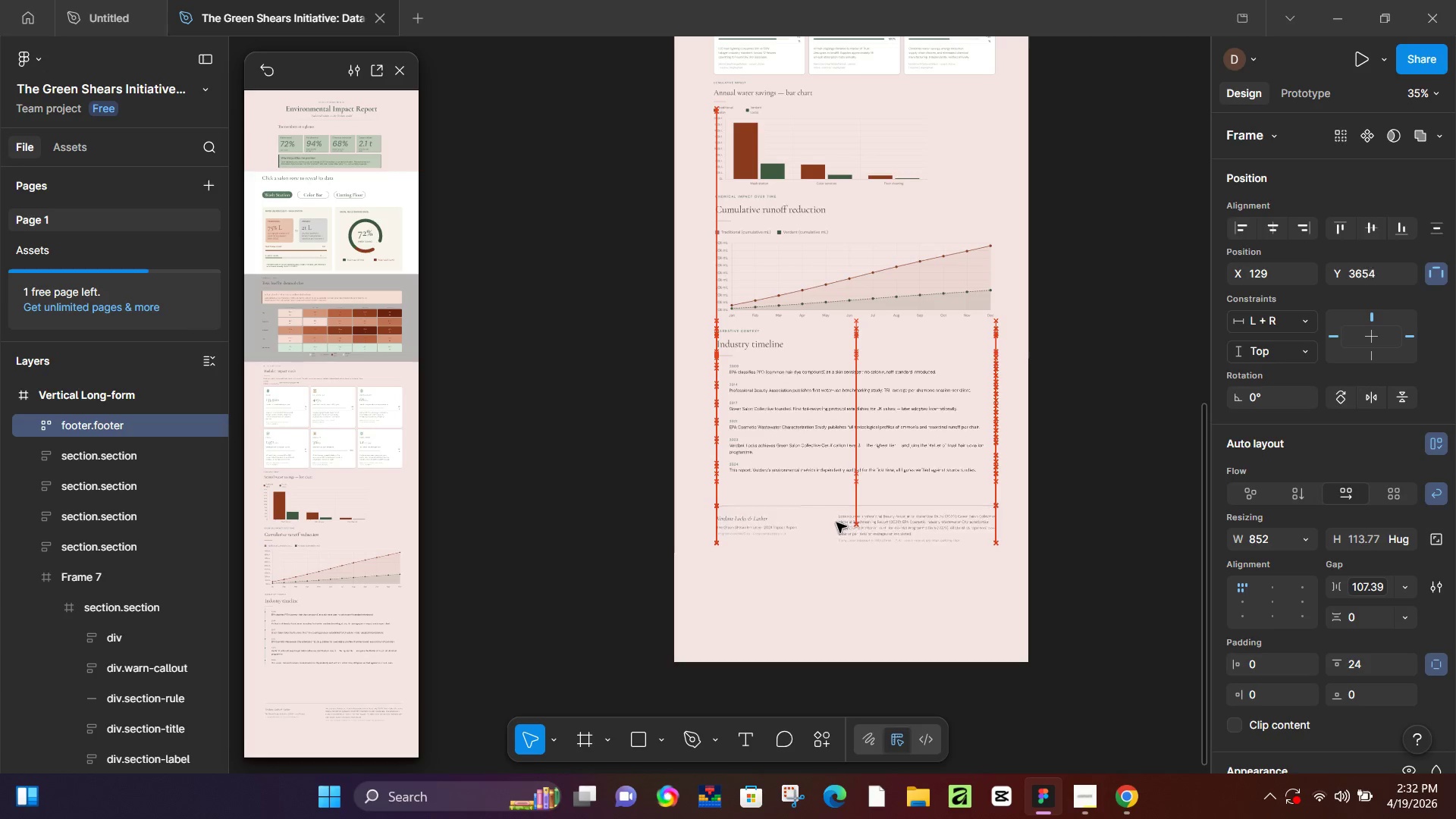 
hold_key(key=ArrowUp, duration=1.5)
 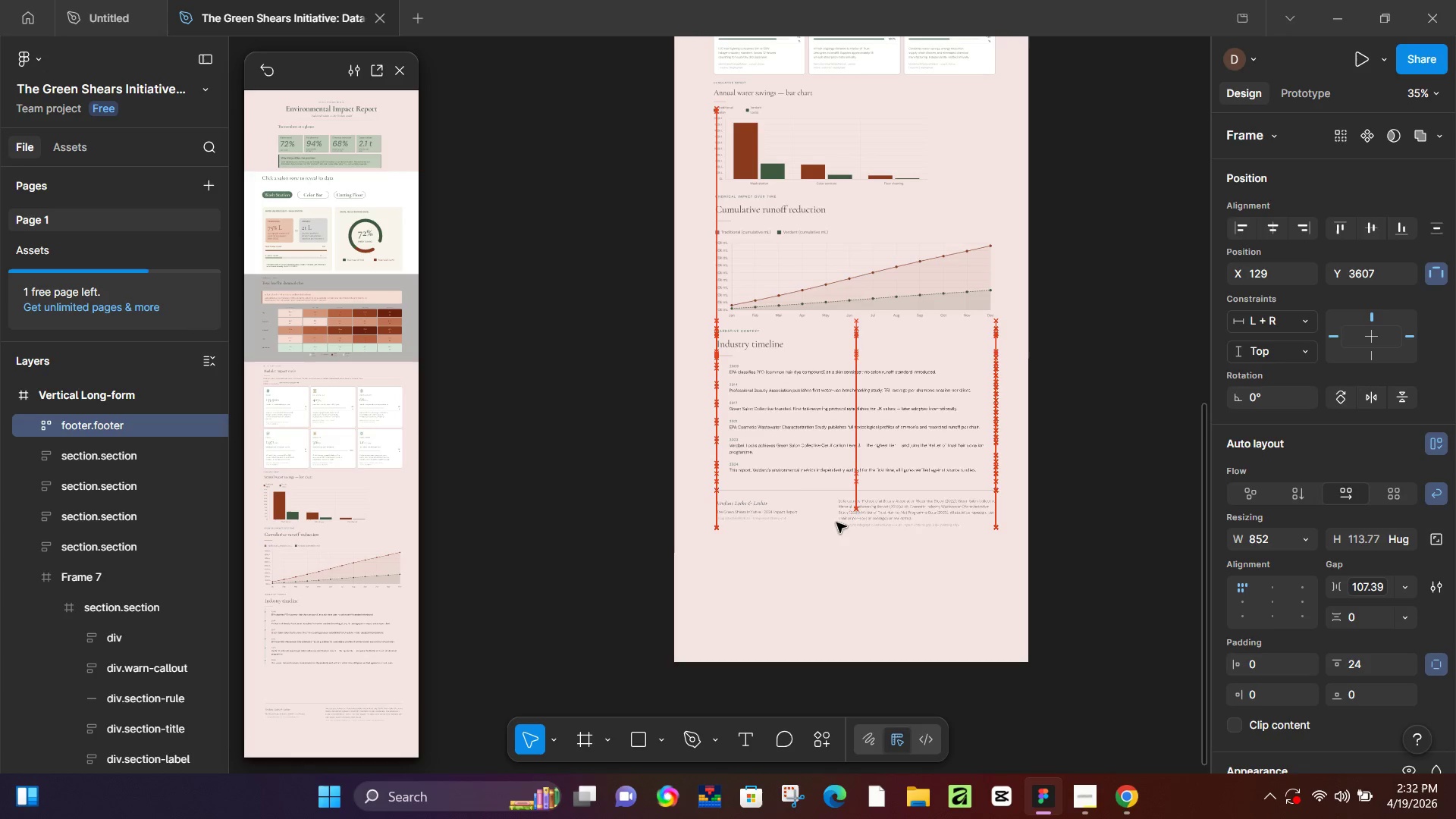 
hold_key(key=ArrowUp, duration=1.2)
 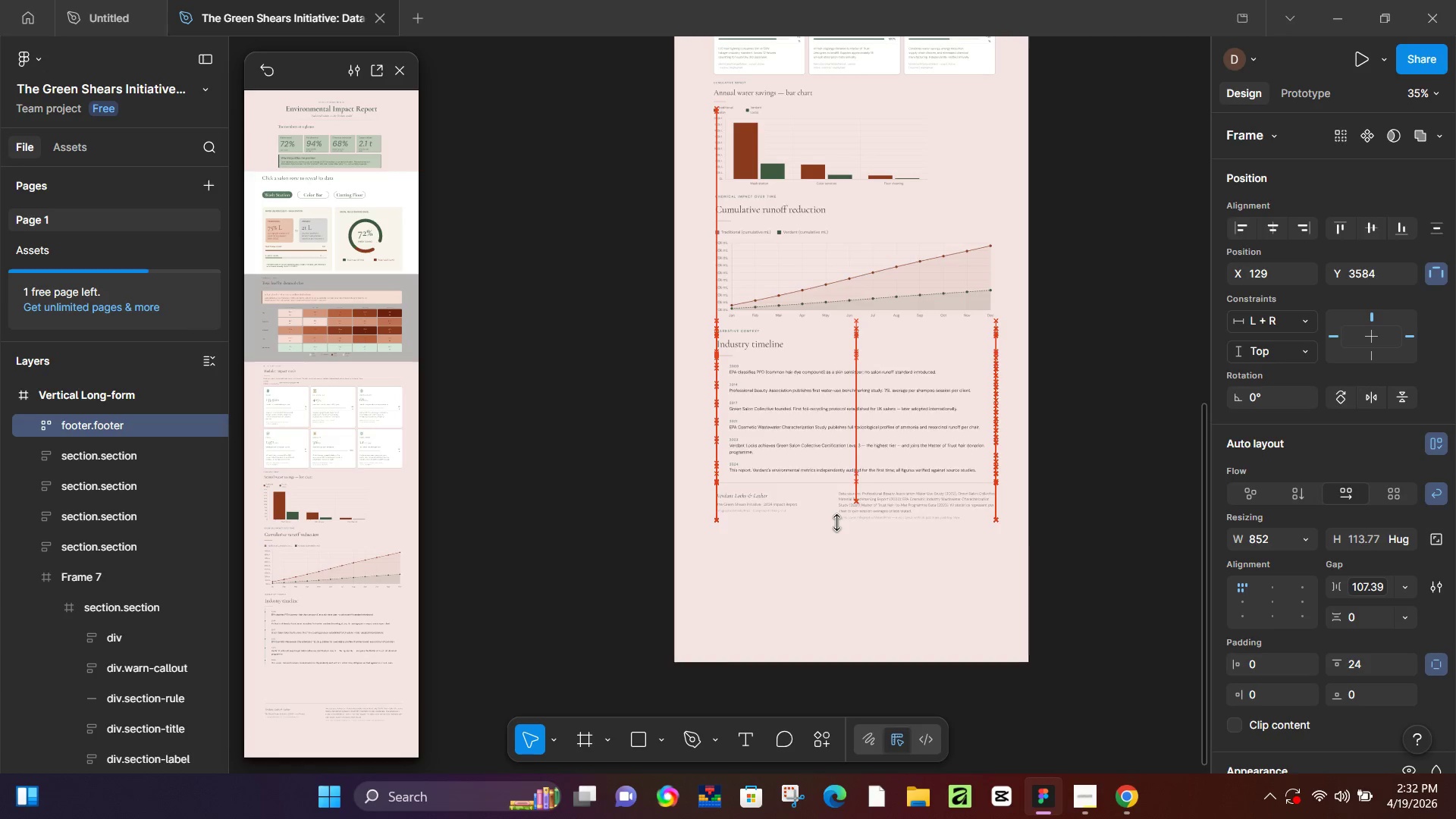 
key(ArrowUp)
 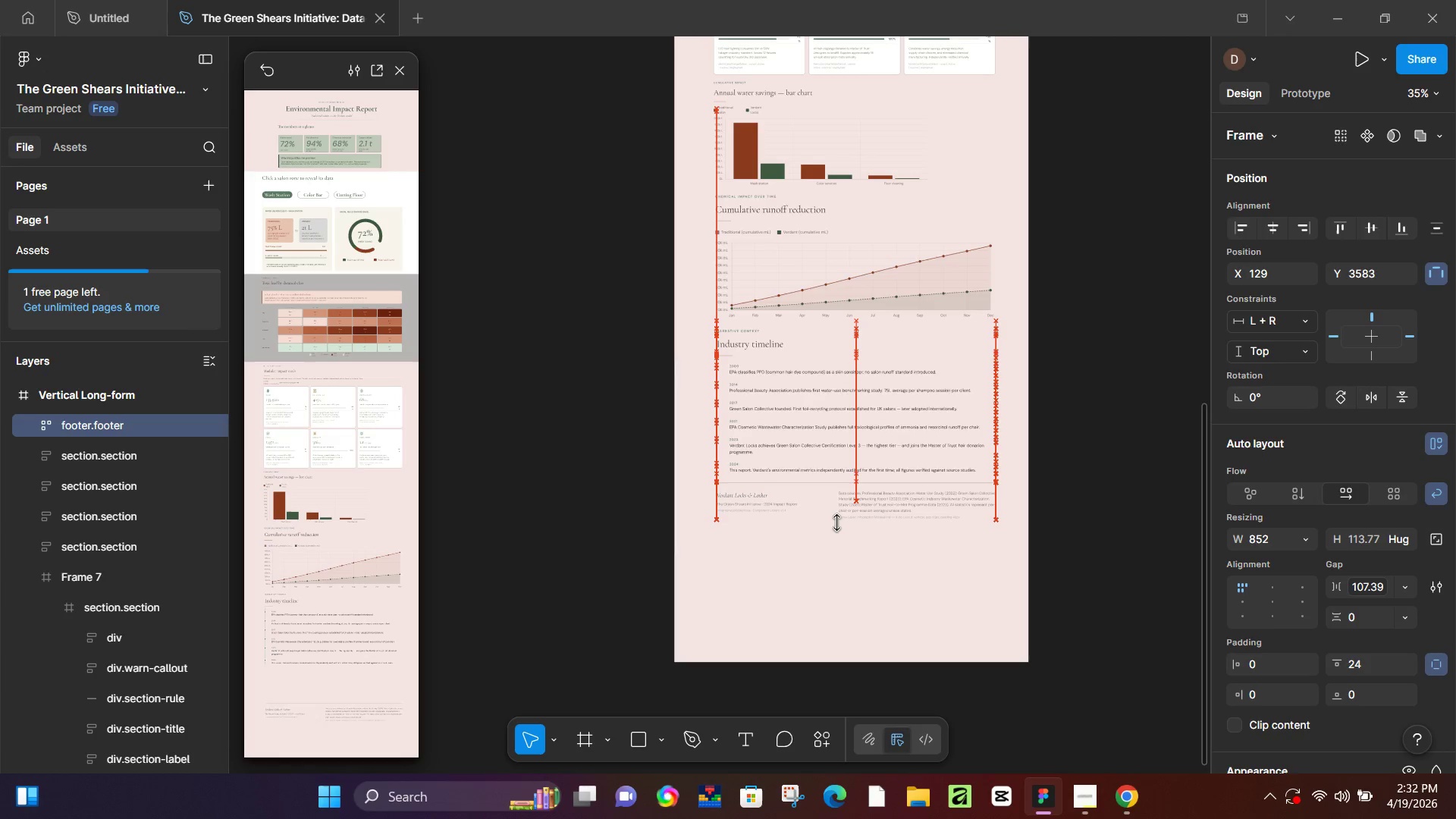 
key(ArrowUp)
 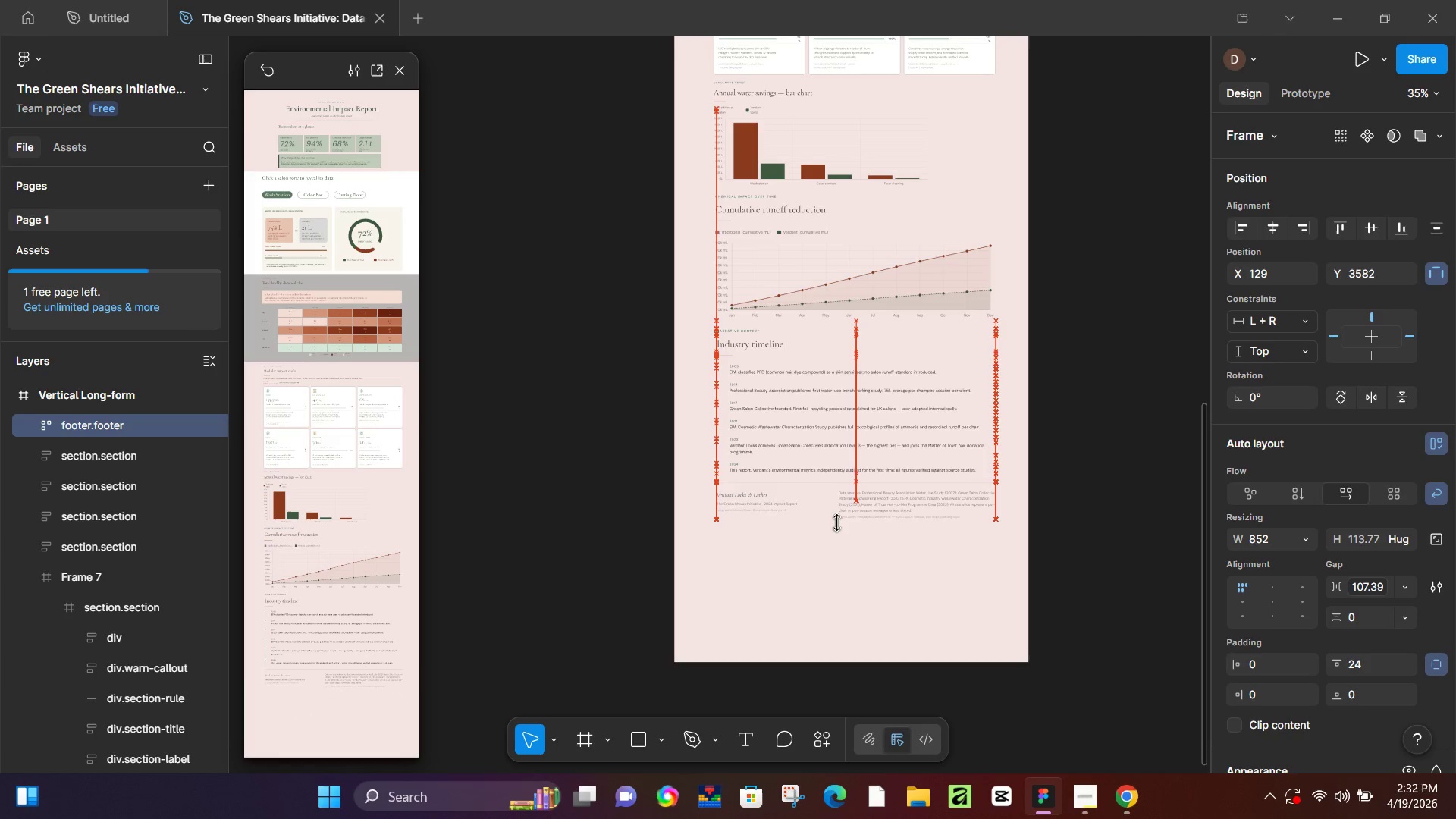 
key(ArrowUp)
 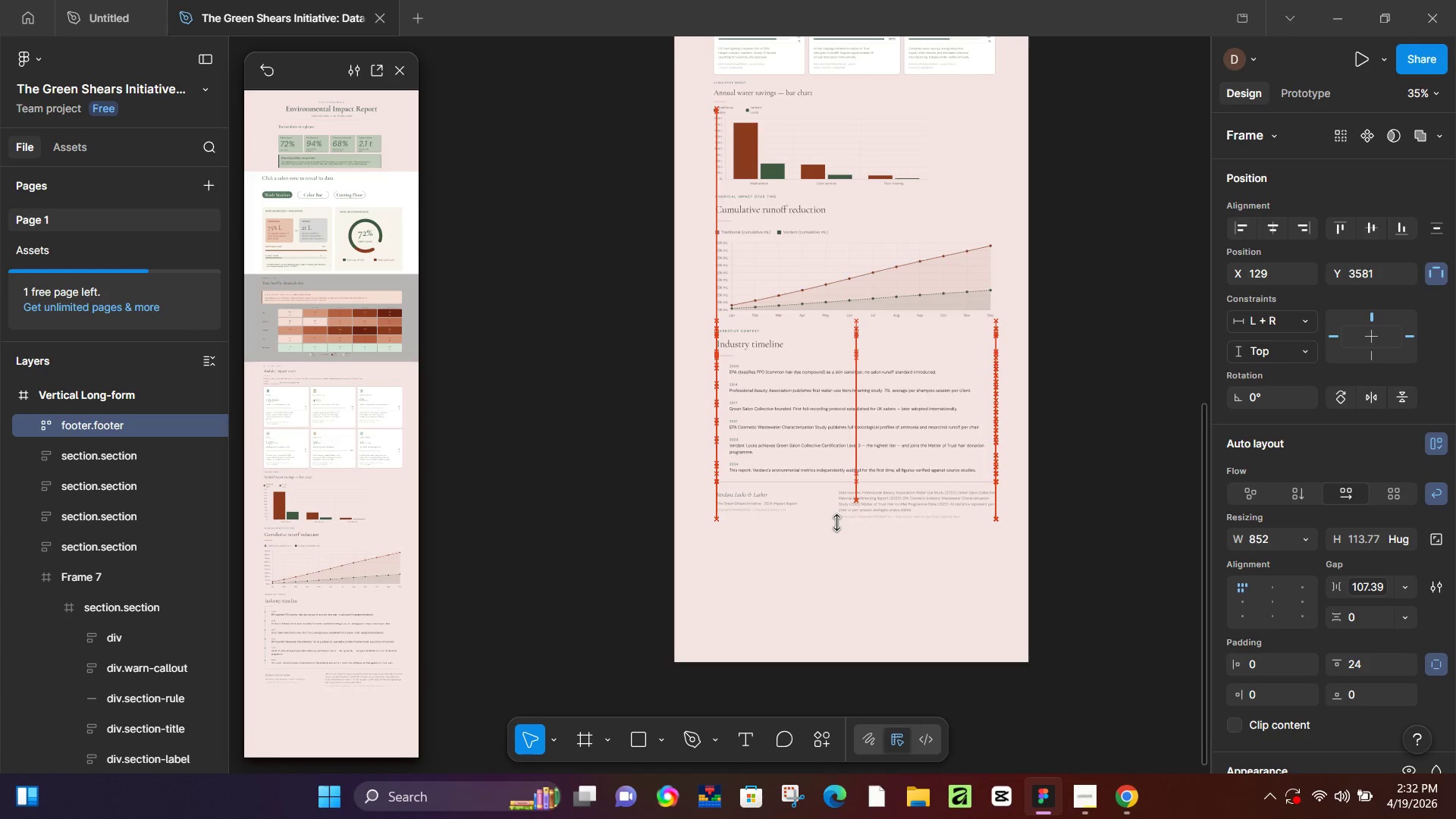 
key(ArrowUp)
 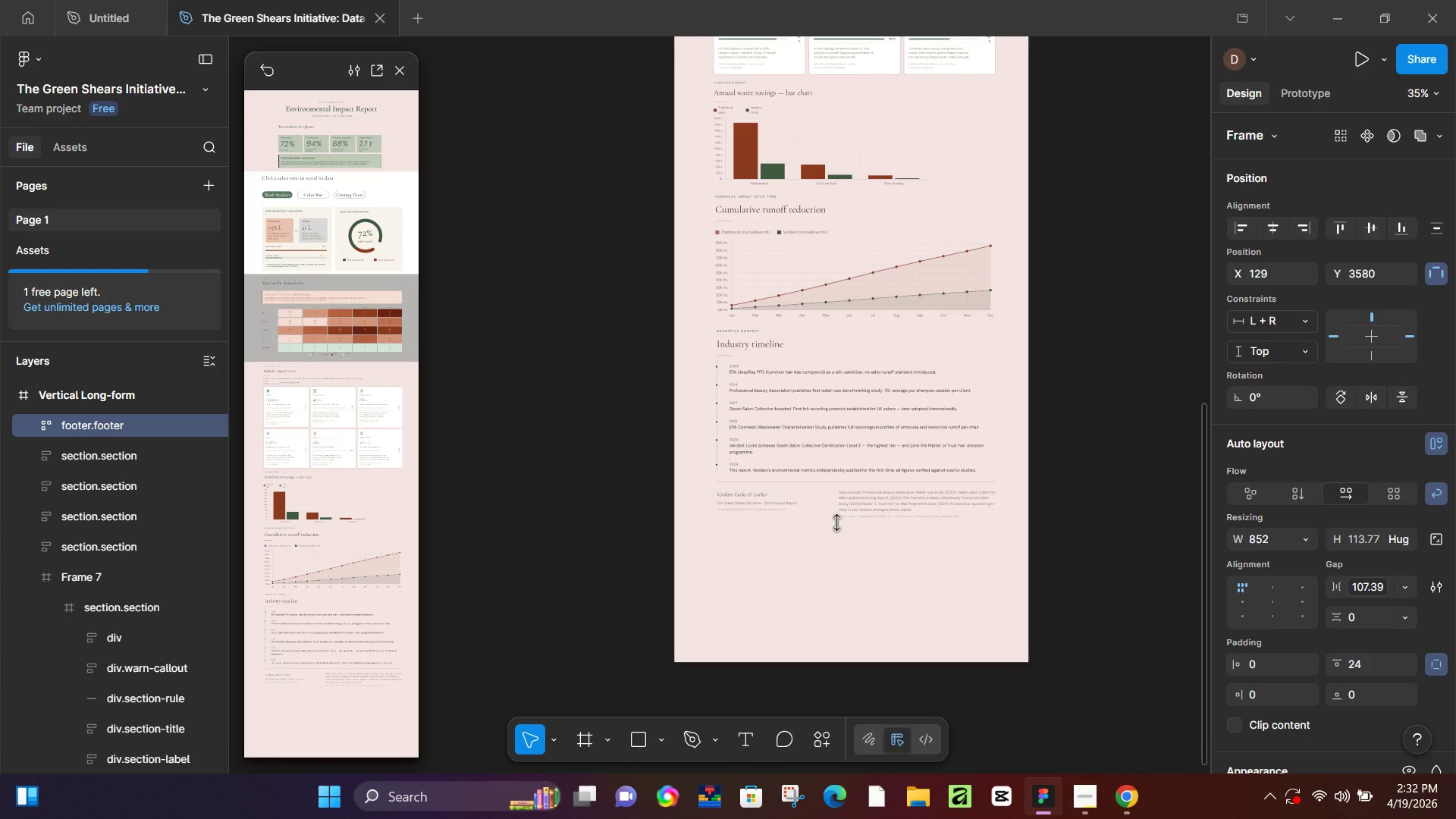 
scroll: coordinate [718, 100], scroll_direction: up, amount: 17.0
 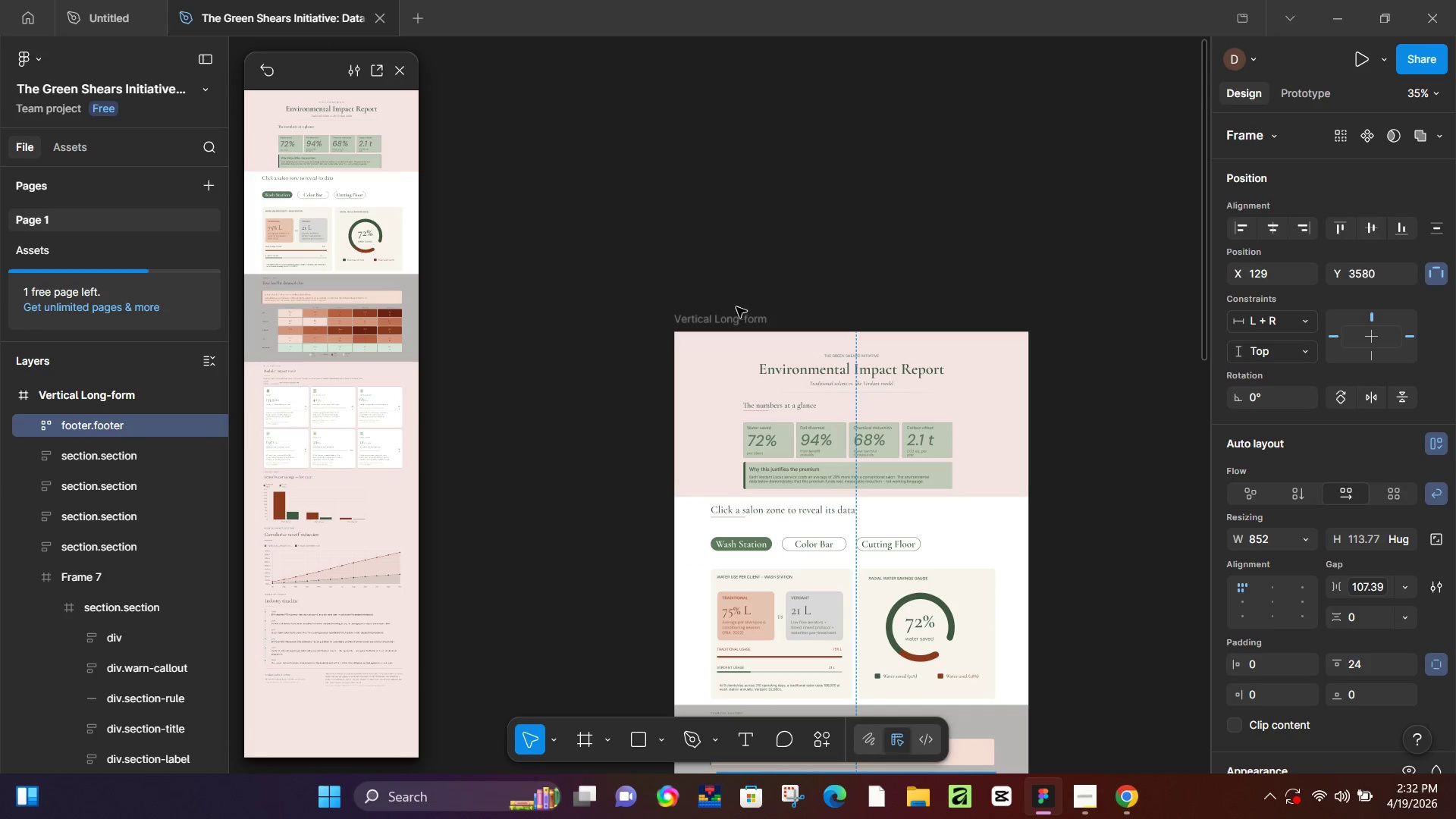 
left_click([738, 324])
 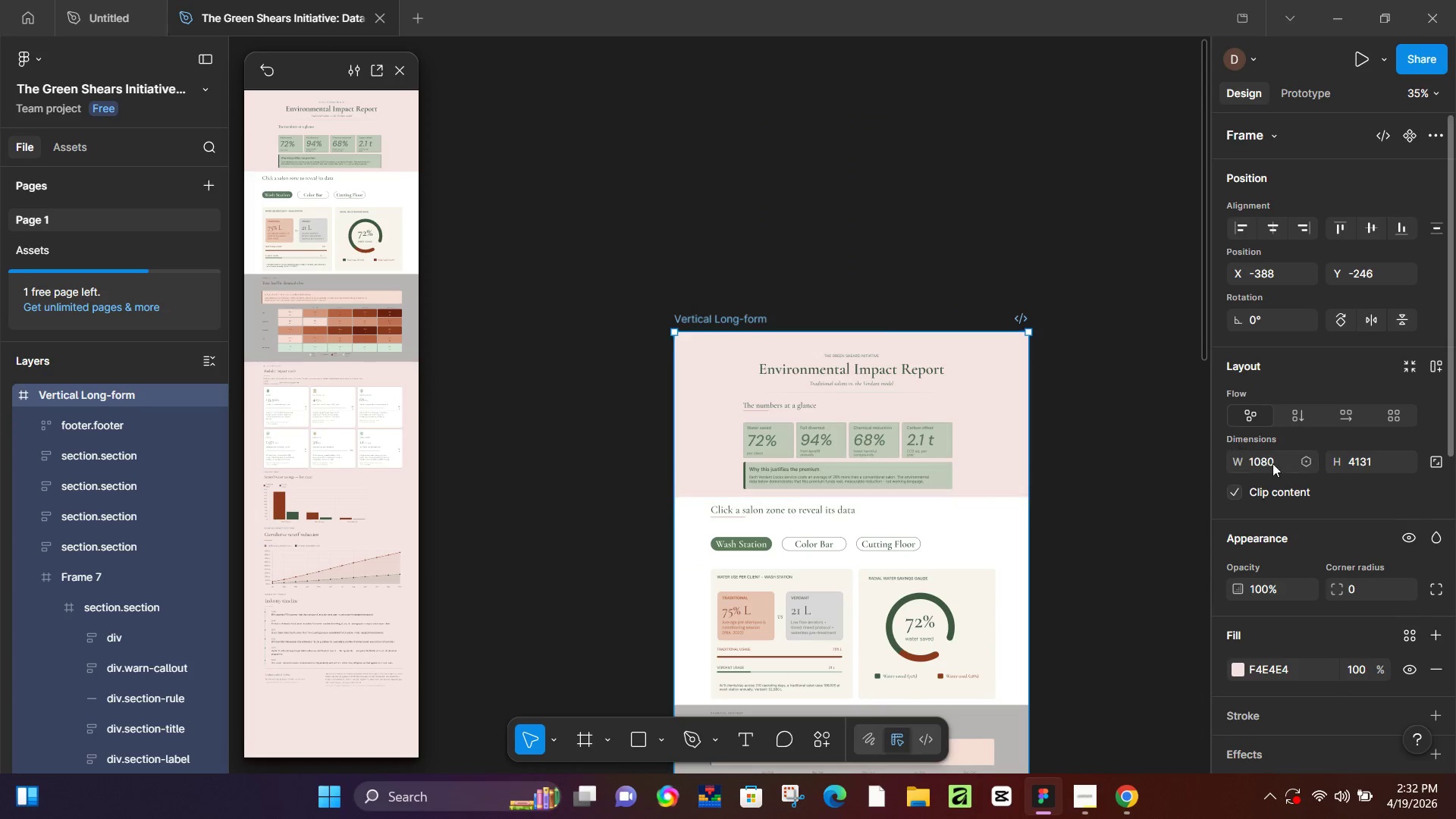 
scroll: coordinate [915, 573], scroll_direction: down, amount: 33.0
 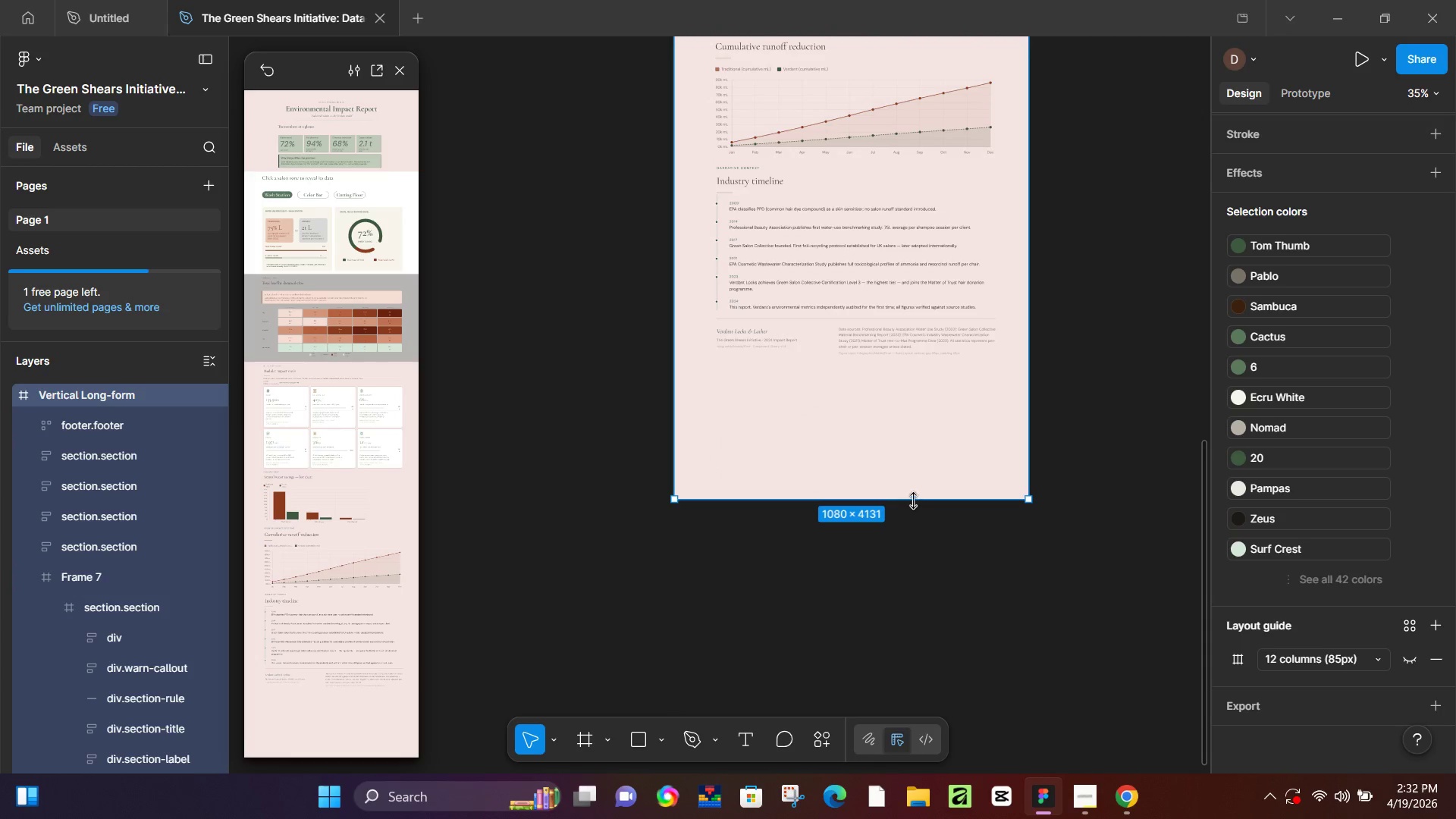 
left_click_drag(start_coordinate=[913, 500], to_coordinate=[940, 367])
 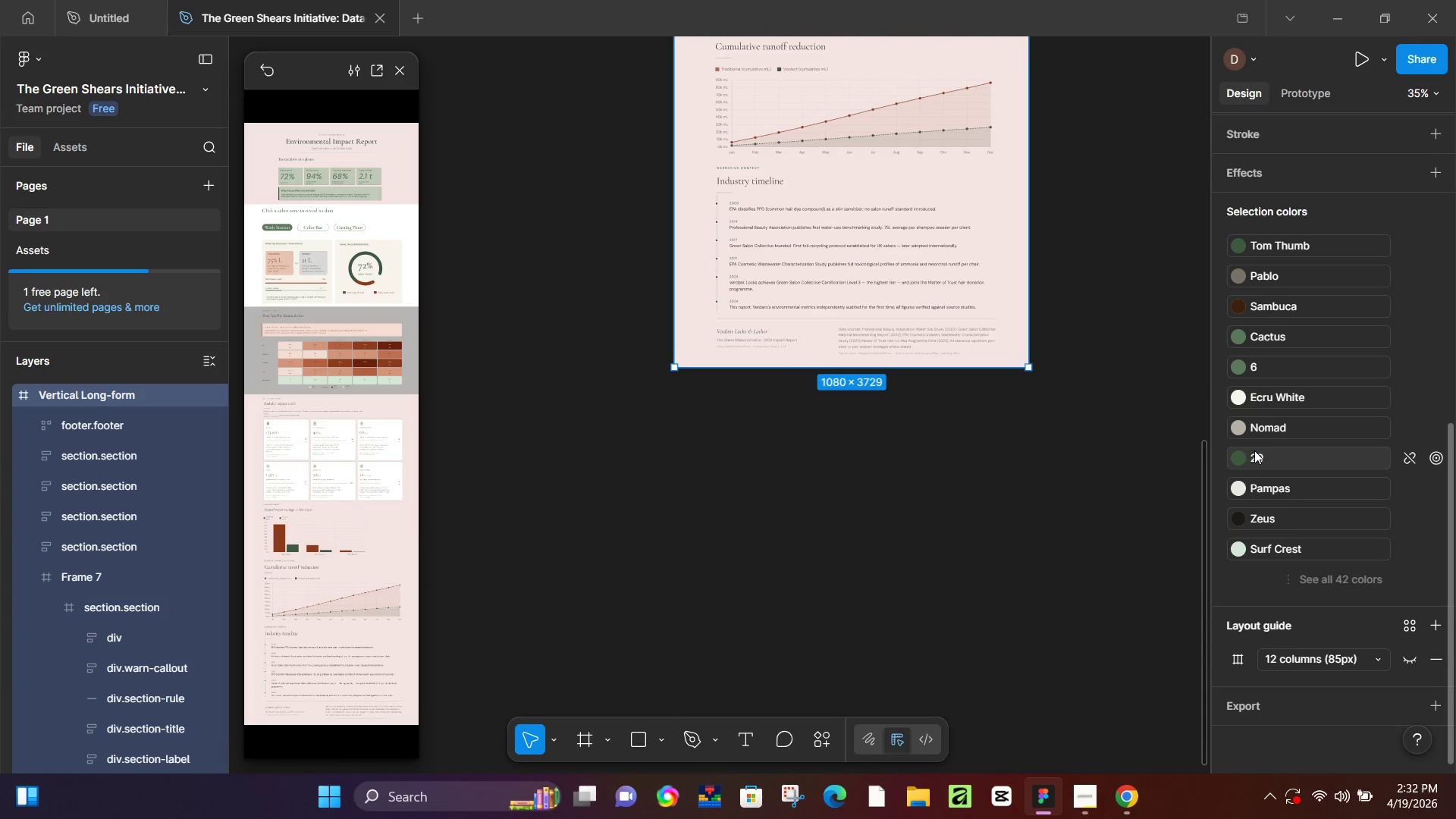 
scroll: coordinate [1009, 451], scroll_direction: up, amount: 15.0
 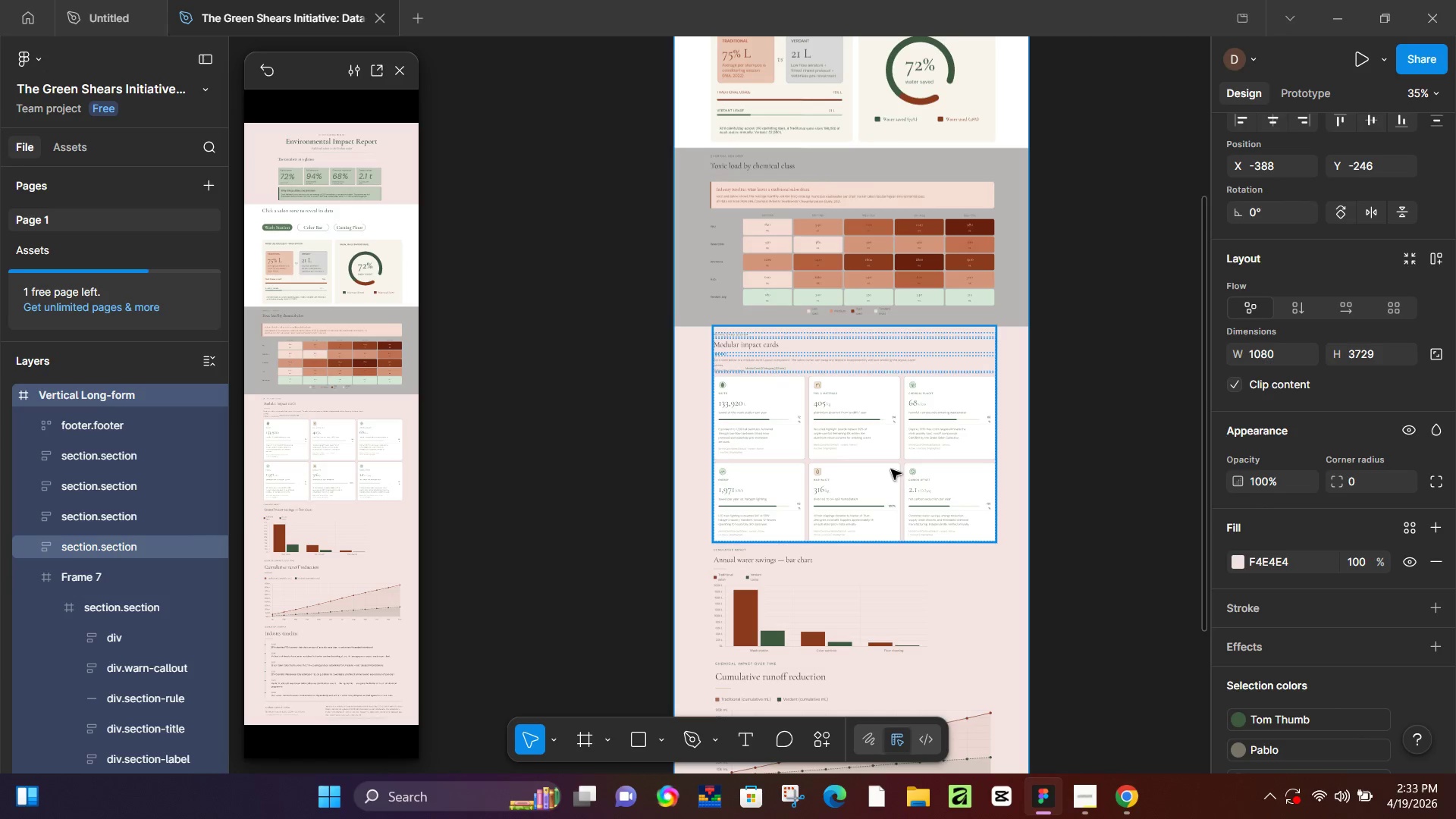 
left_click([891, 469])
 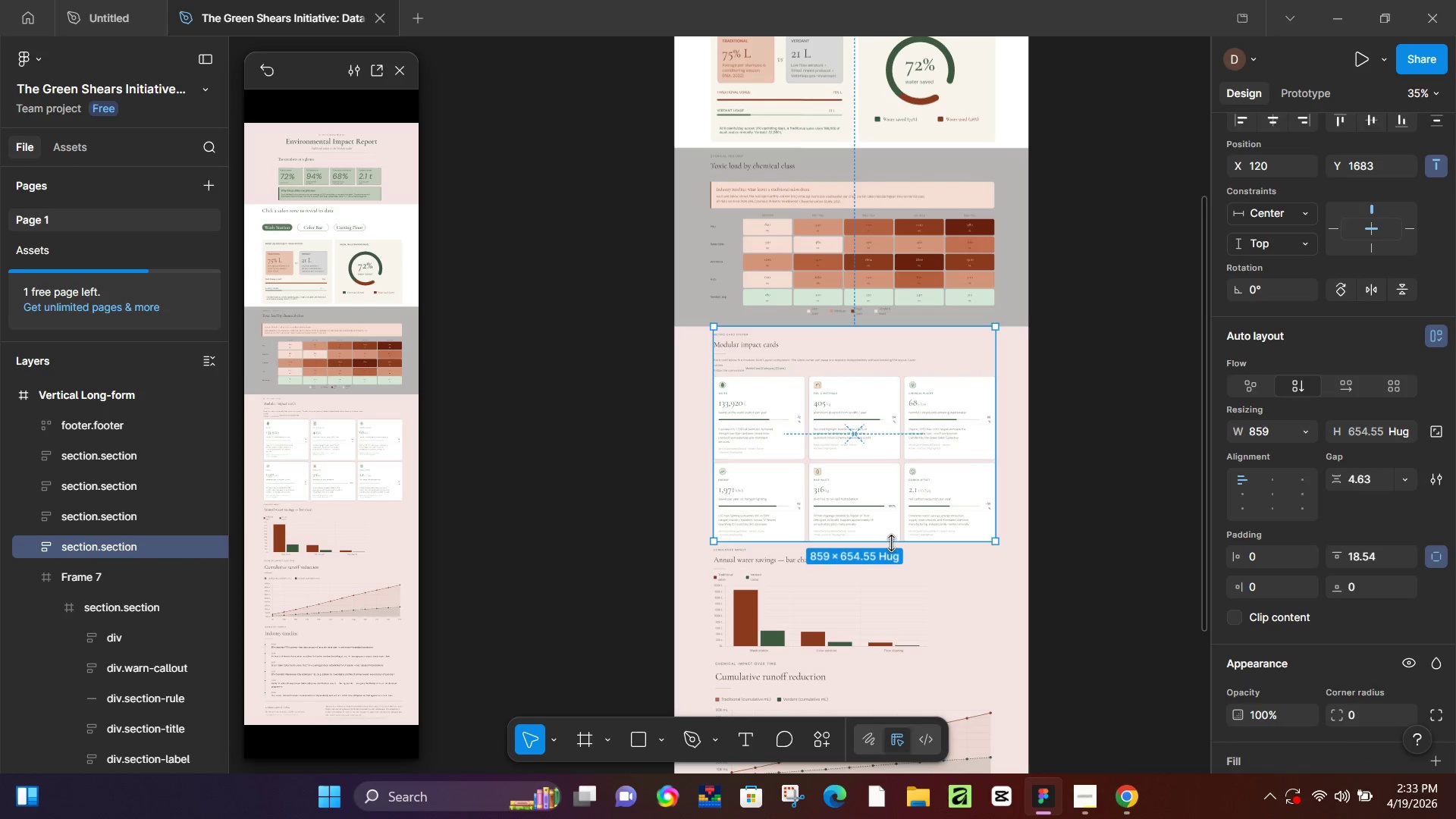 
left_click_drag(start_coordinate=[890, 541], to_coordinate=[899, 523])
 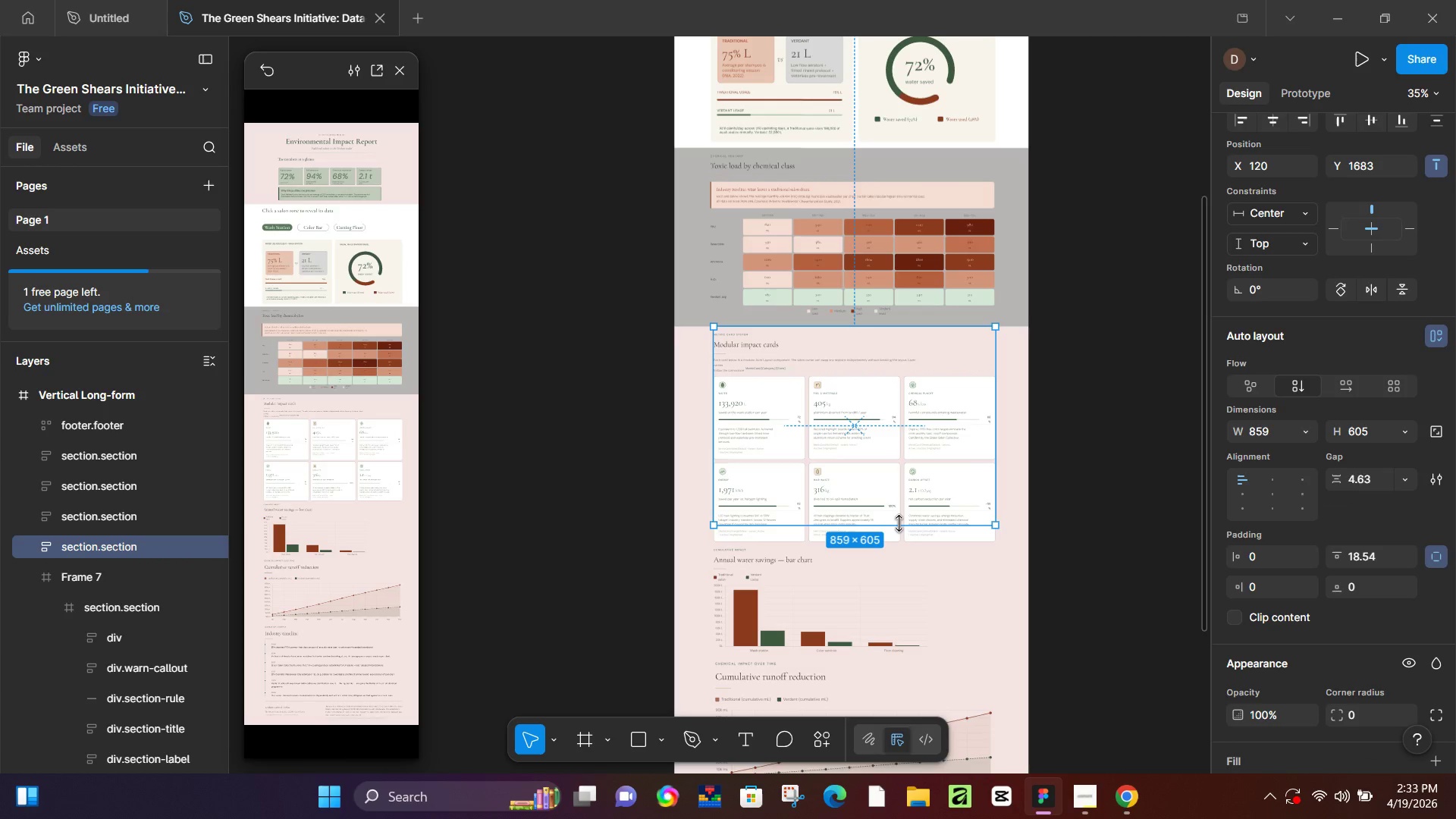 
key(Control+Z)
 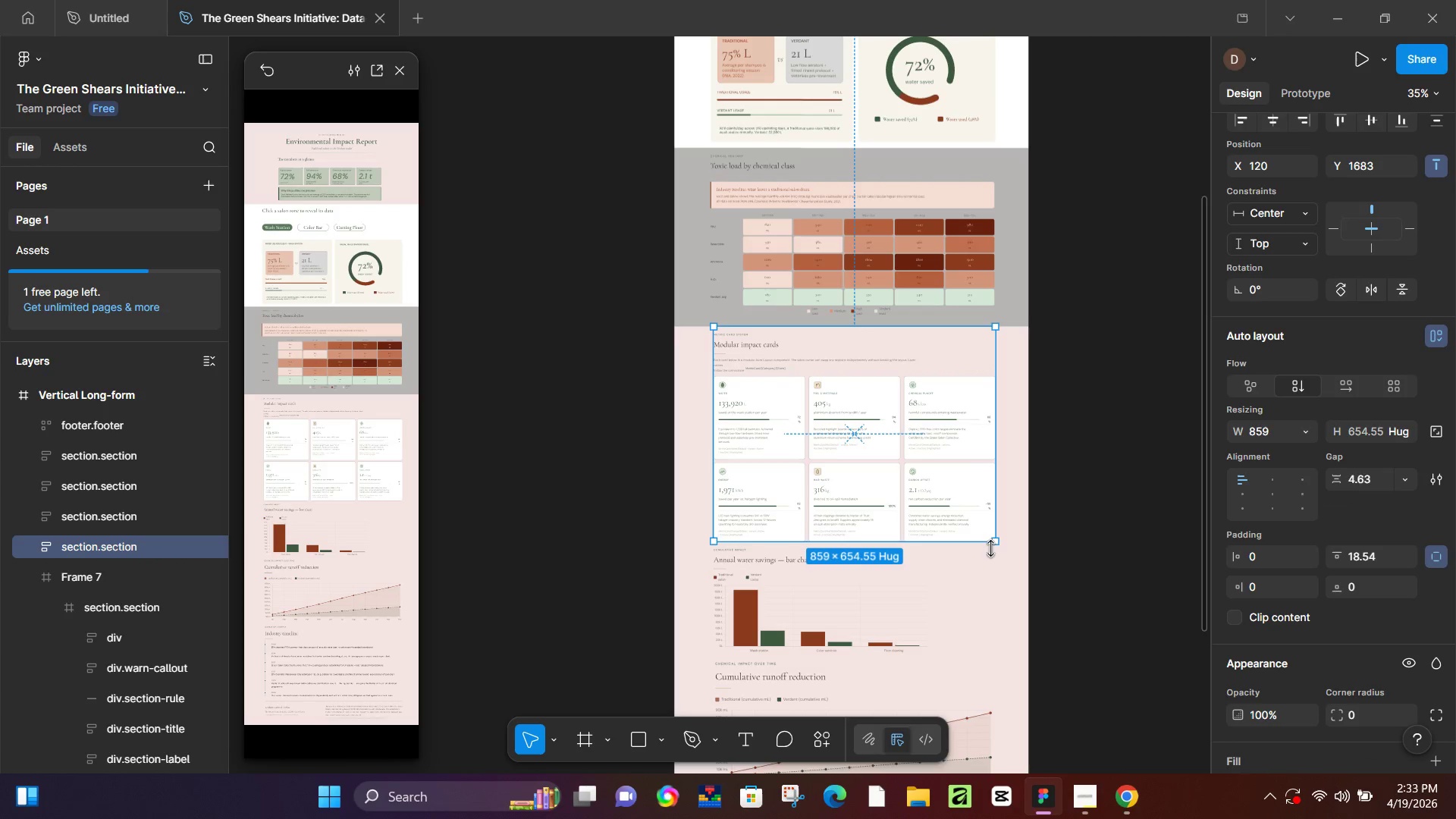 
key(K)
 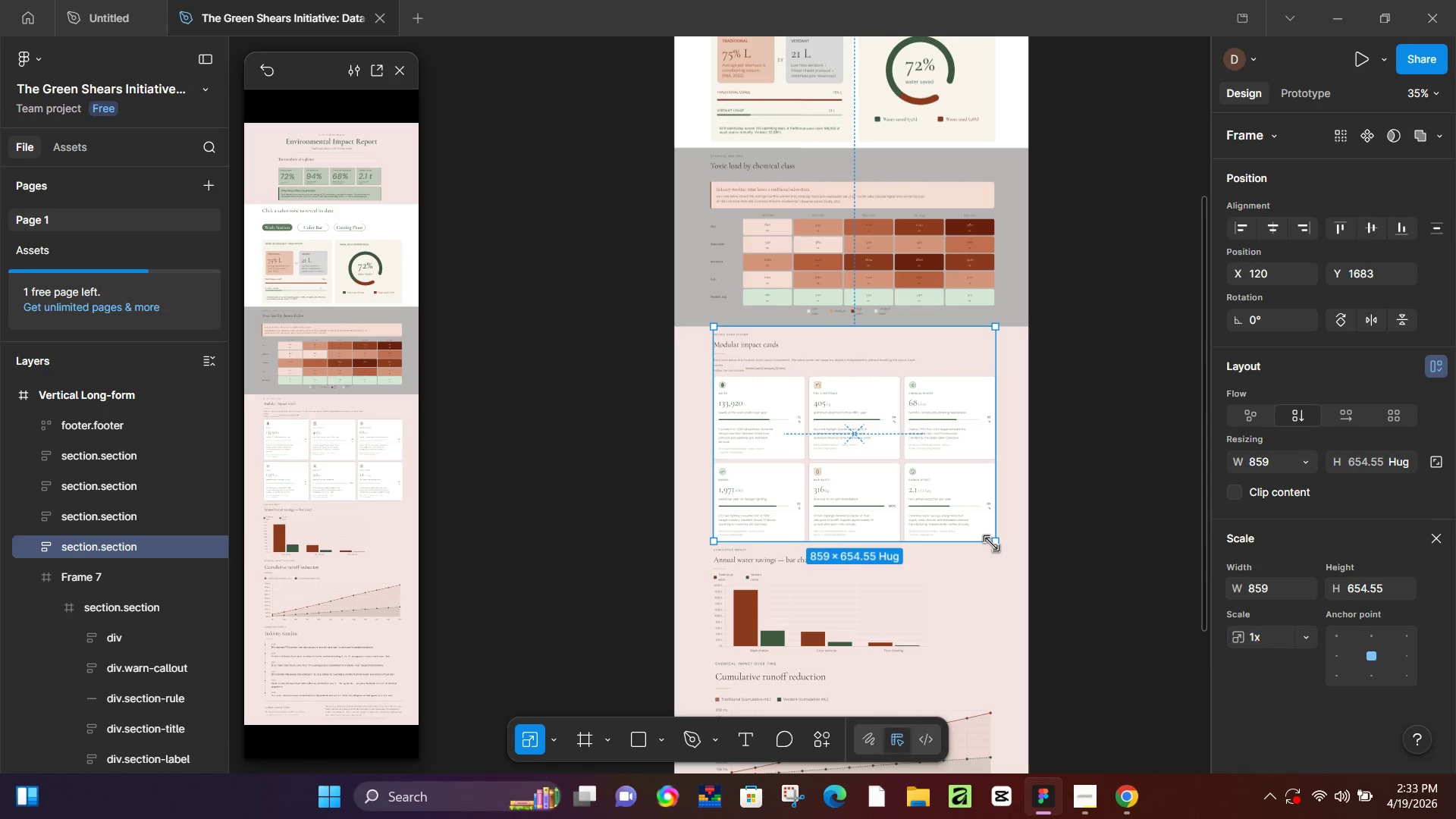 
left_click_drag(start_coordinate=[991, 544], to_coordinate=[960, 470])
 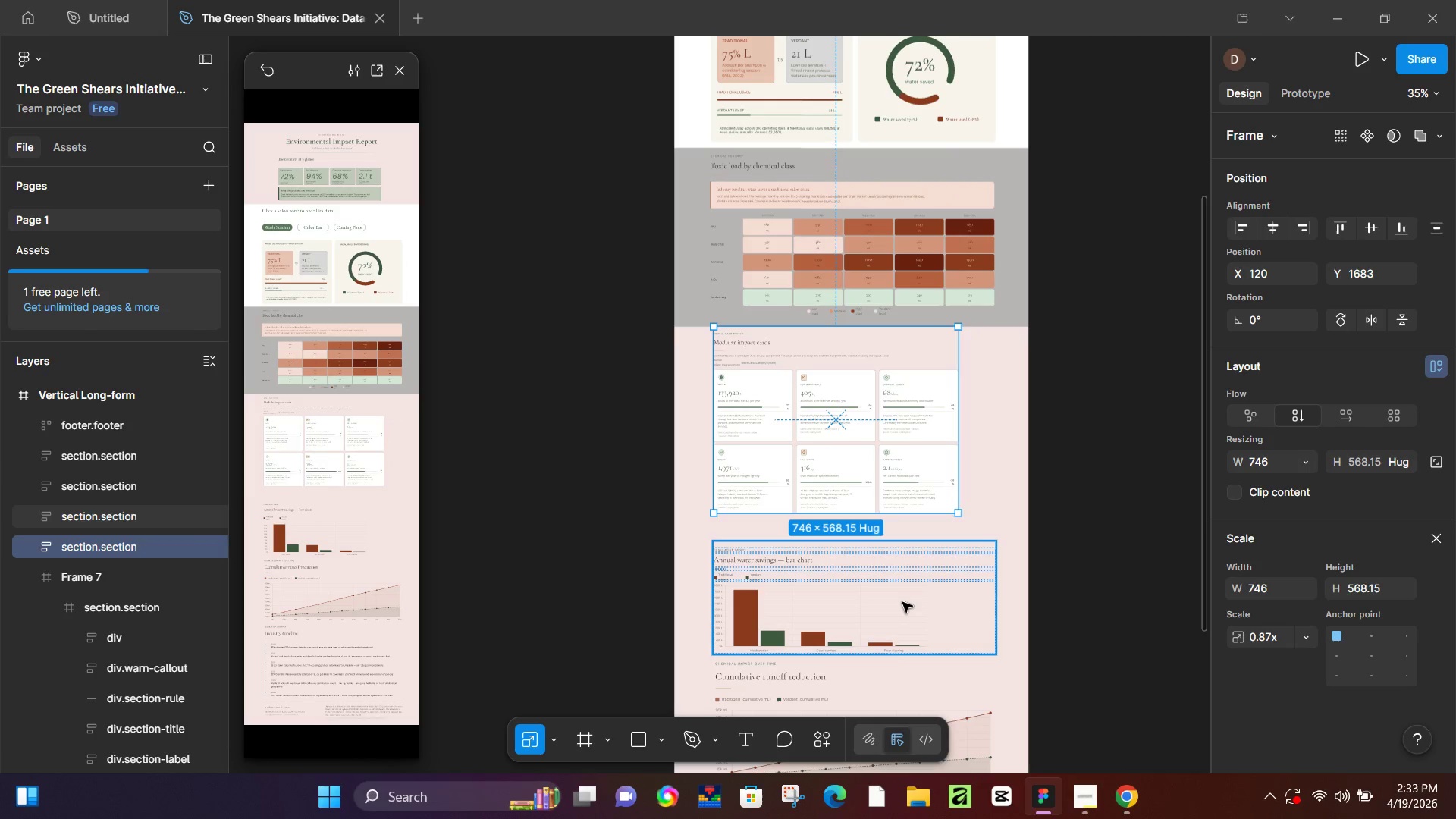 
left_click([902, 602])
 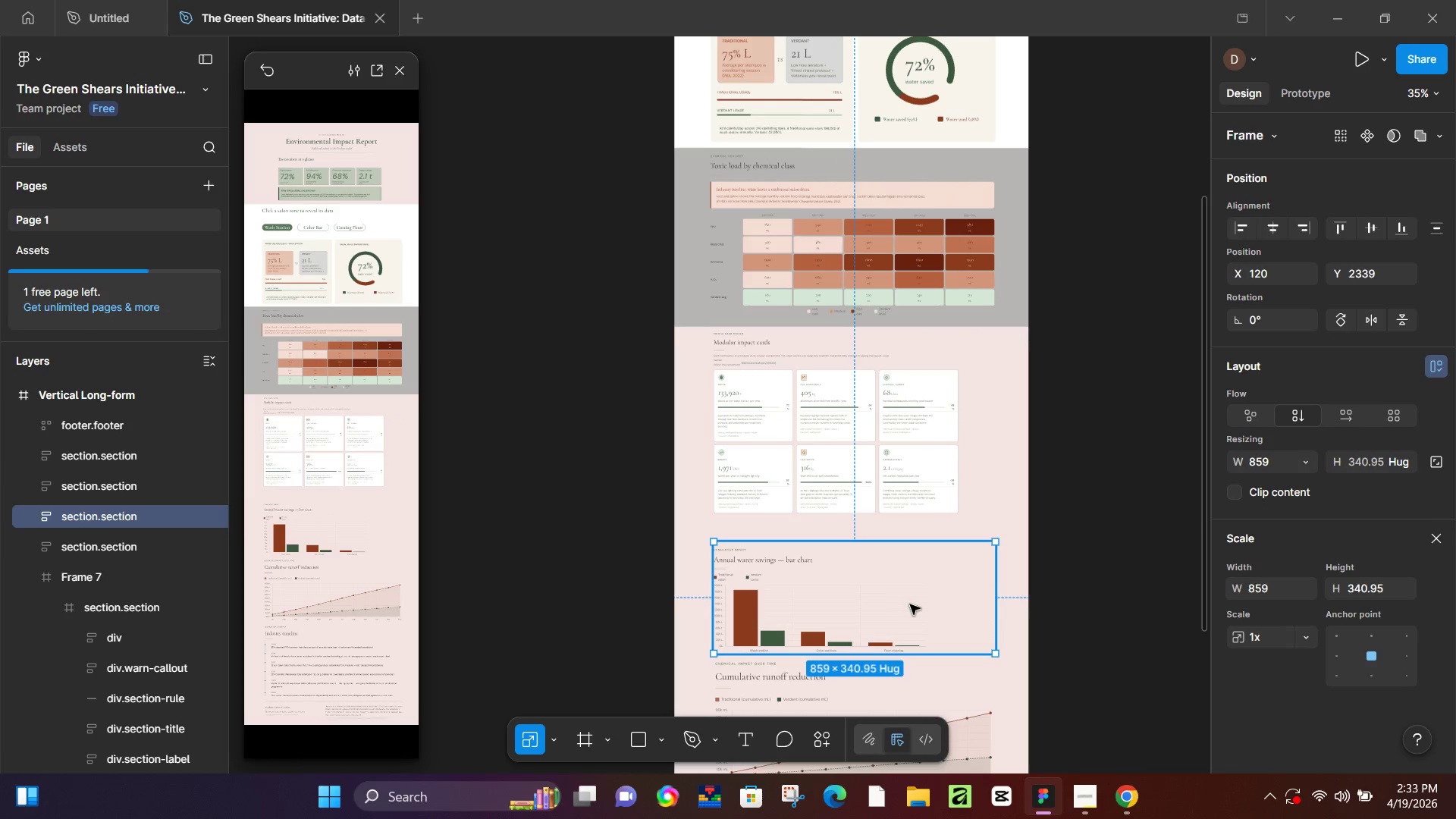 
scroll: coordinate [916, 604], scroll_direction: down, amount: 2.0
 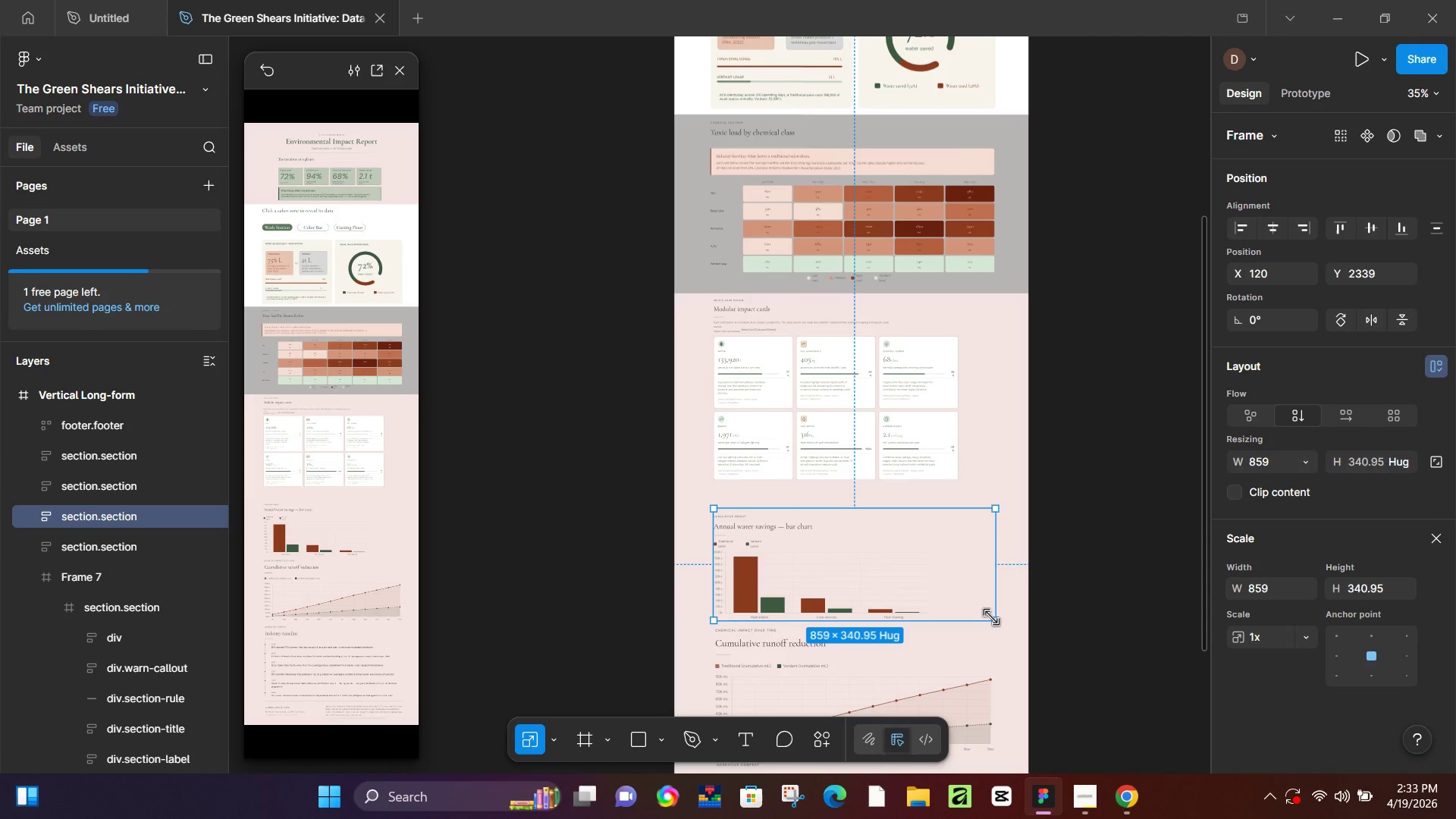 
left_click_drag(start_coordinate=[991, 617], to_coordinate=[960, 560])
 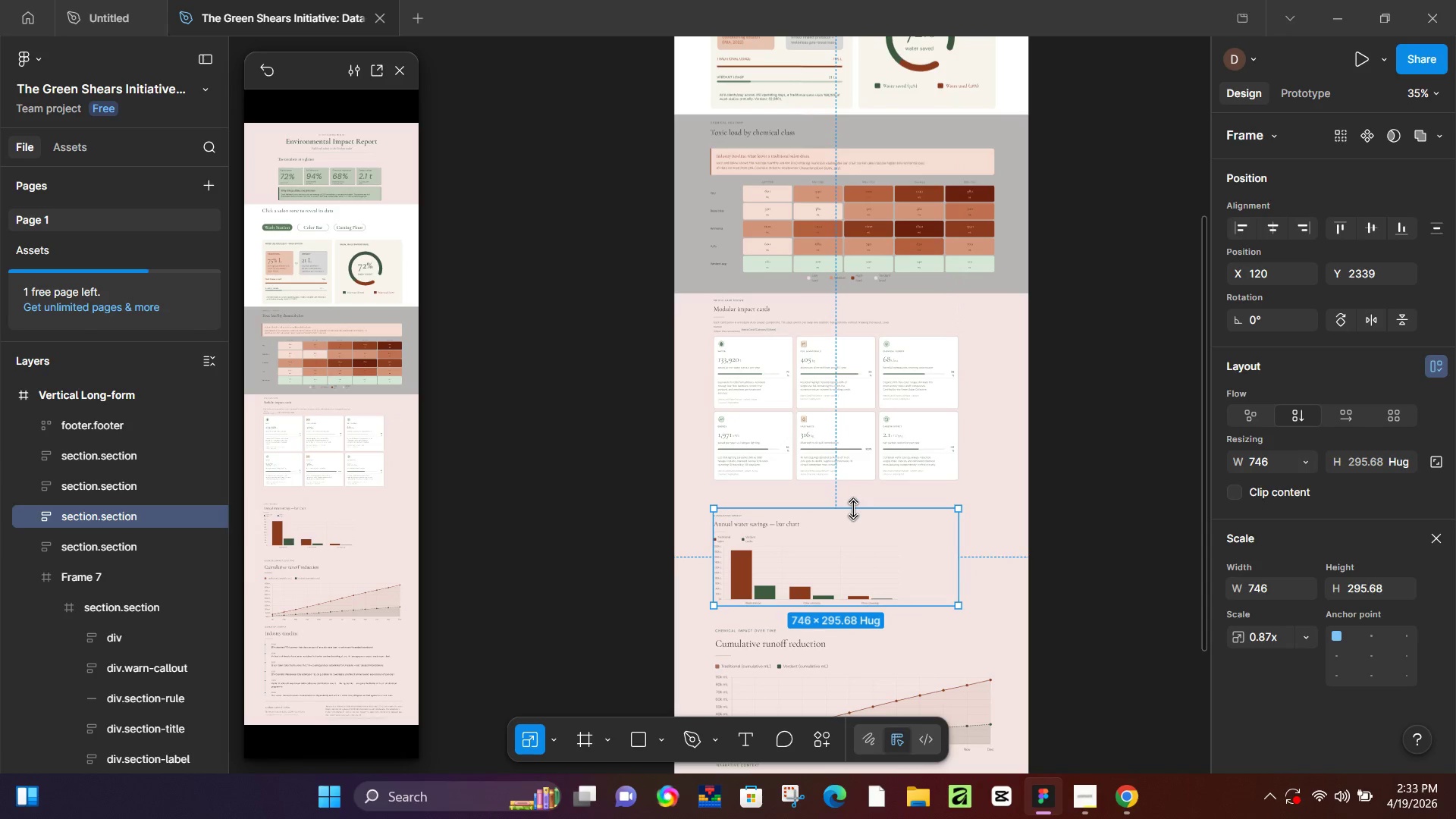 
left_click([911, 482])
 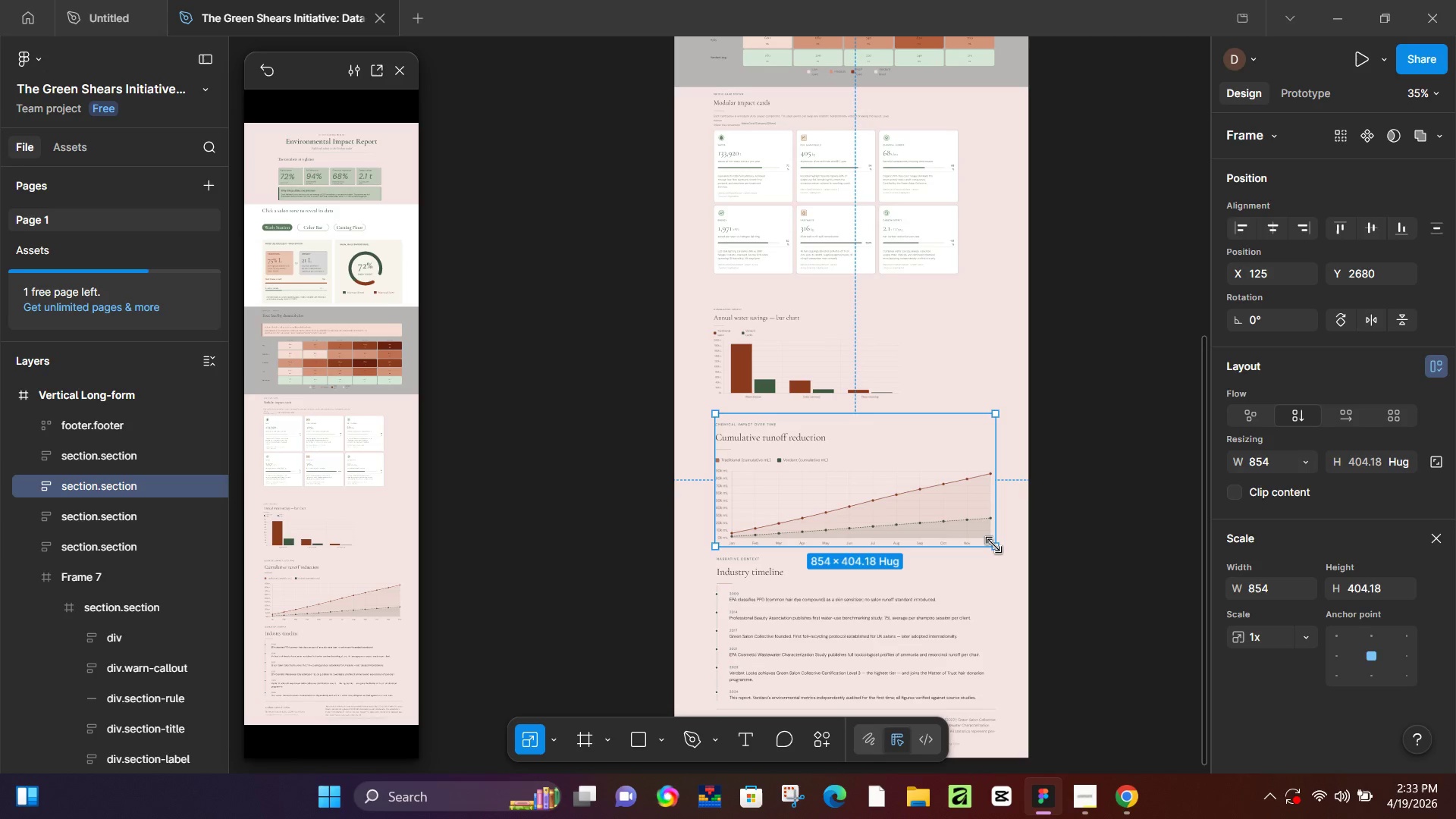 
scroll: coordinate [853, 508], scroll_direction: down, amount: 4.0
 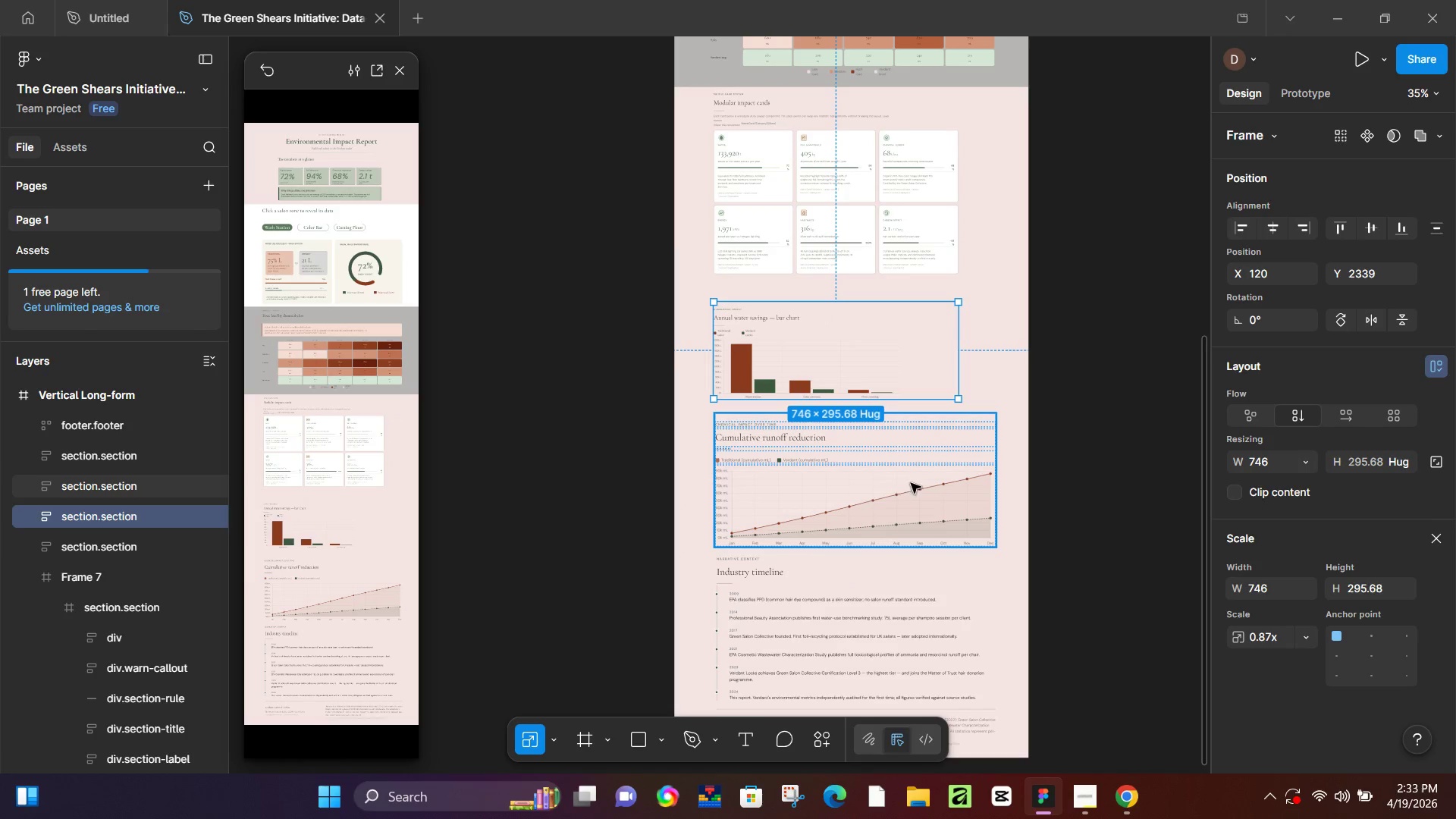 
left_click_drag(start_coordinate=[993, 545], to_coordinate=[960, 513])
 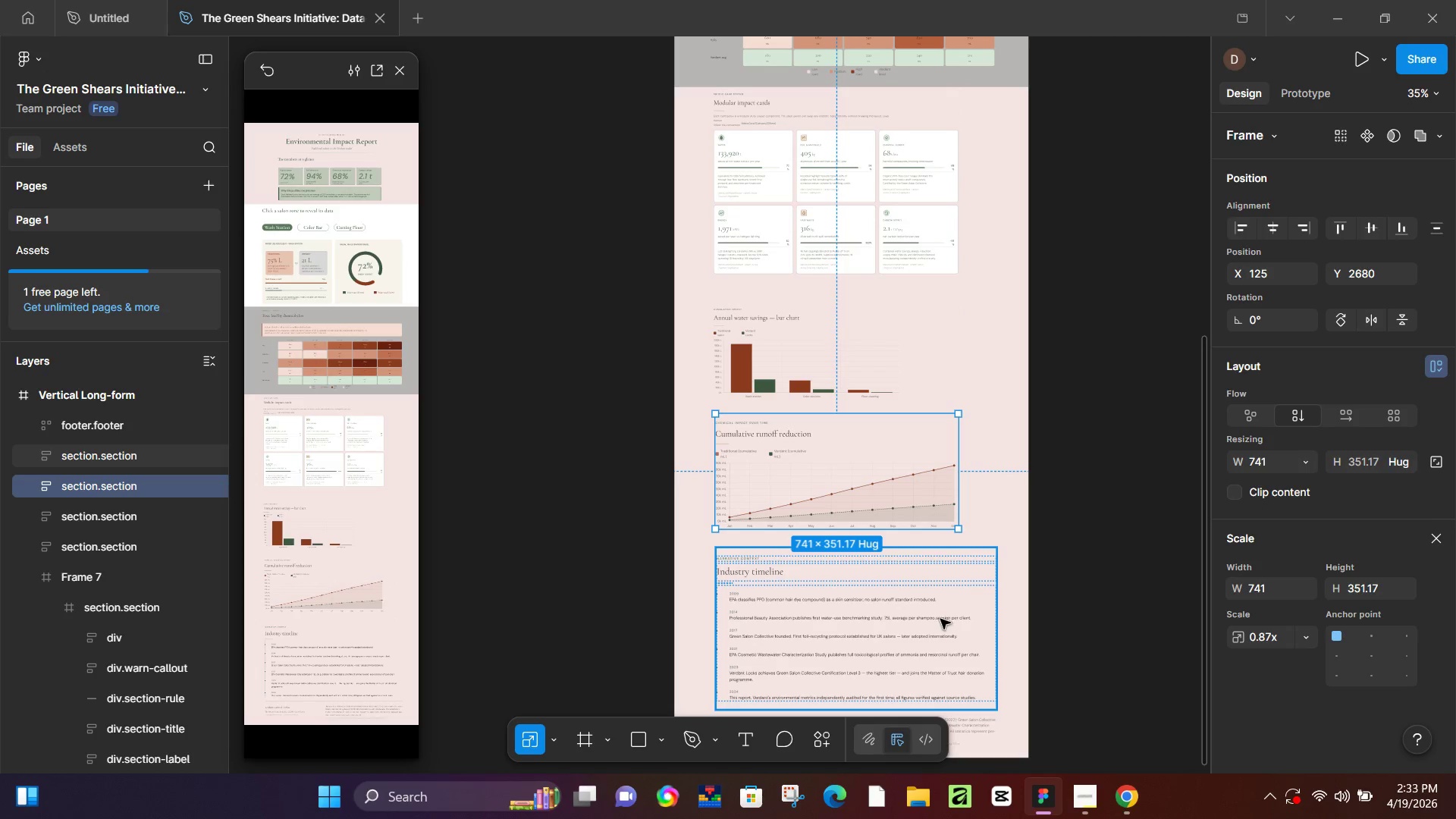 
left_click([940, 619])
 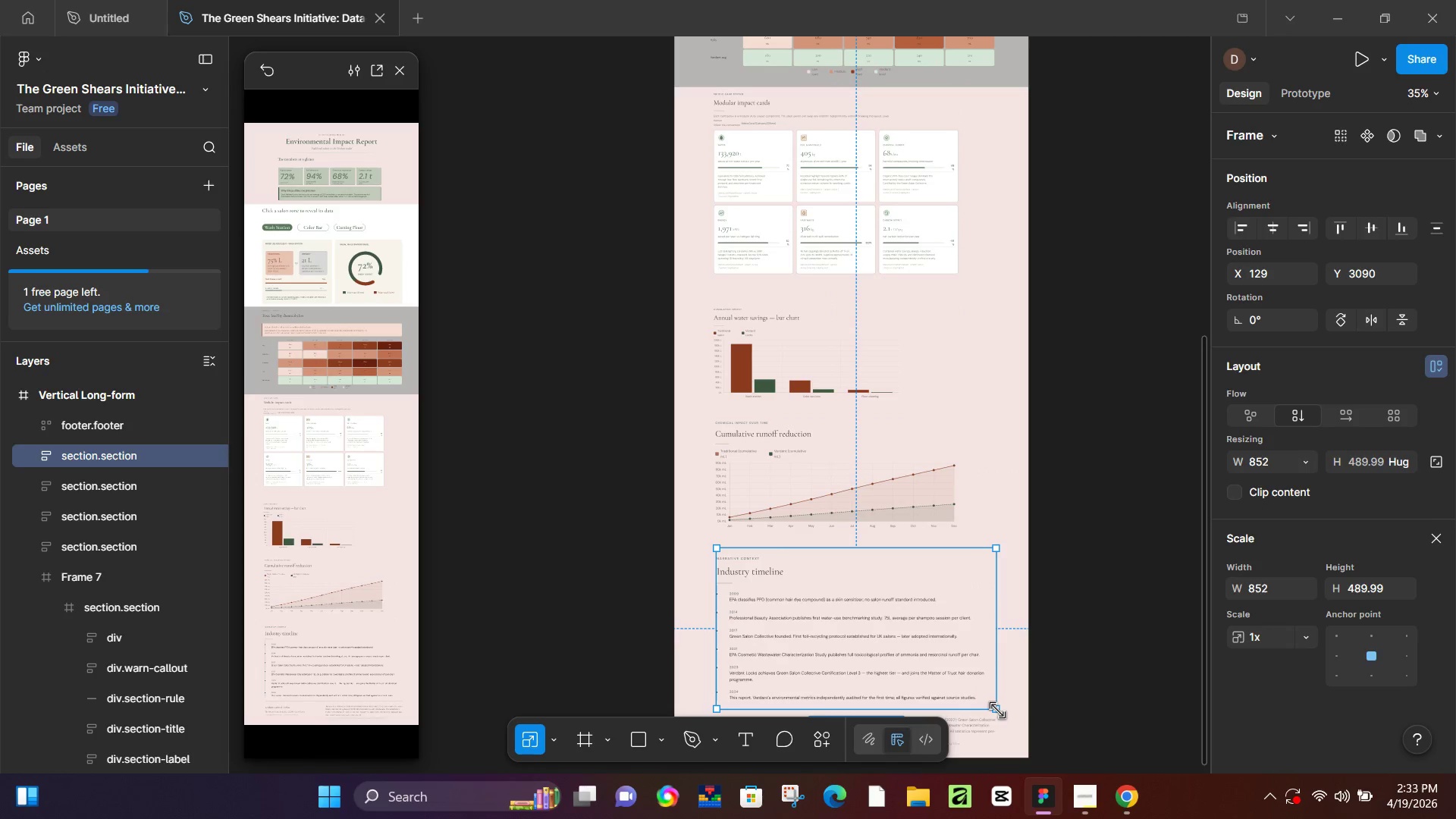 
left_click_drag(start_coordinate=[997, 711], to_coordinate=[955, 657])
 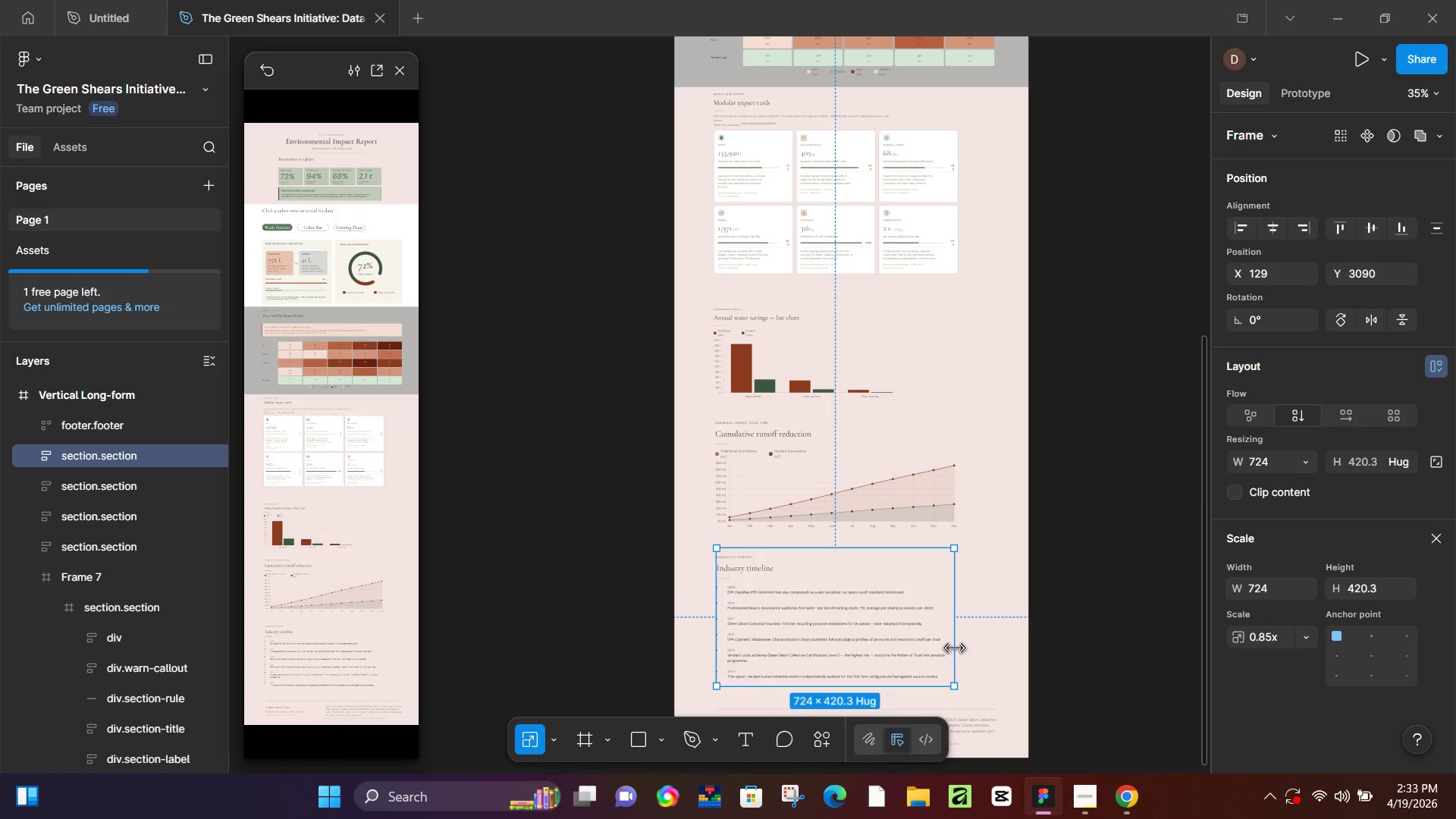 
scroll: coordinate [952, 642], scroll_direction: down, amount: 2.0
 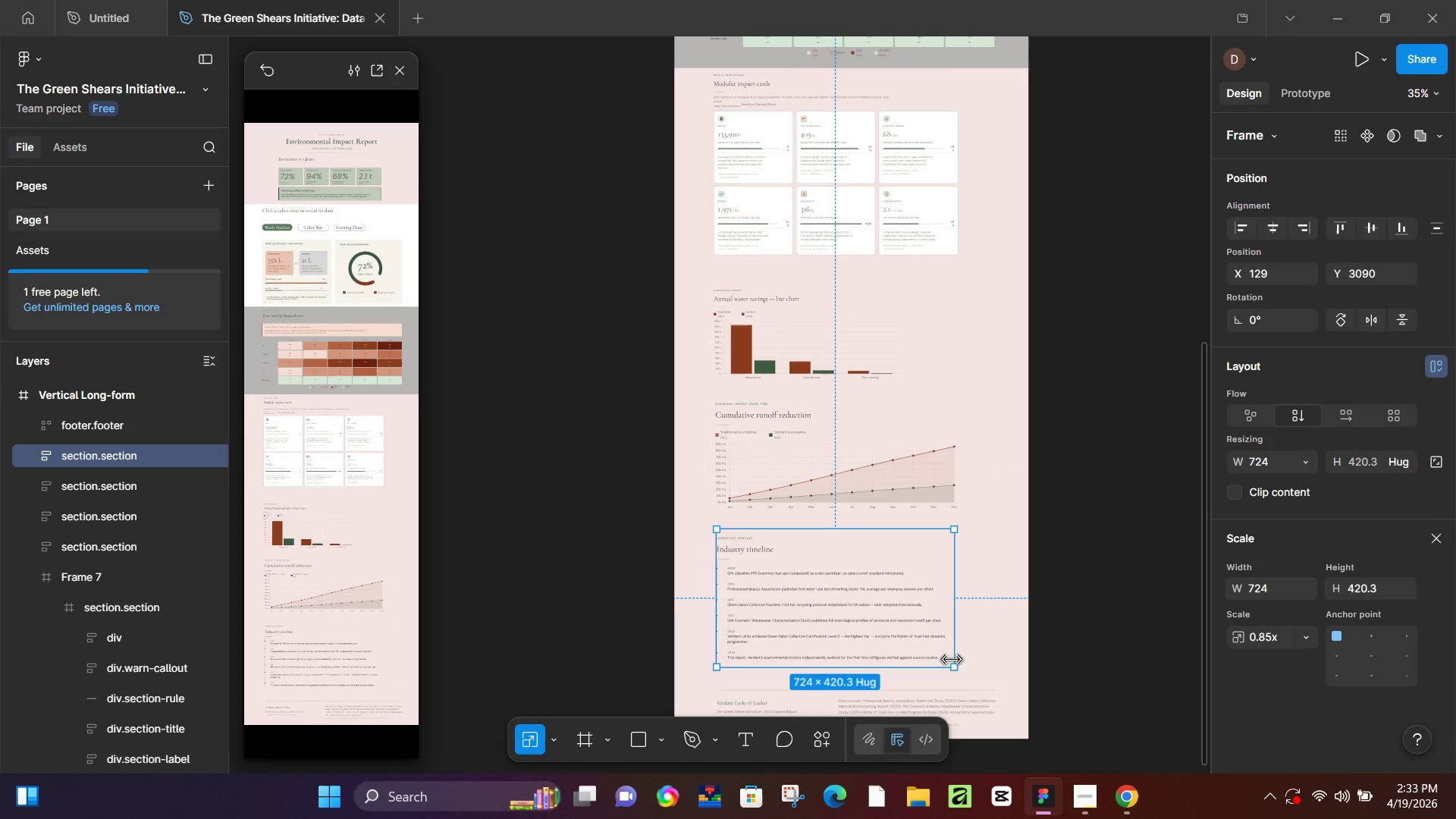 
left_click_drag(start_coordinate=[952, 661], to_coordinate=[960, 668])
 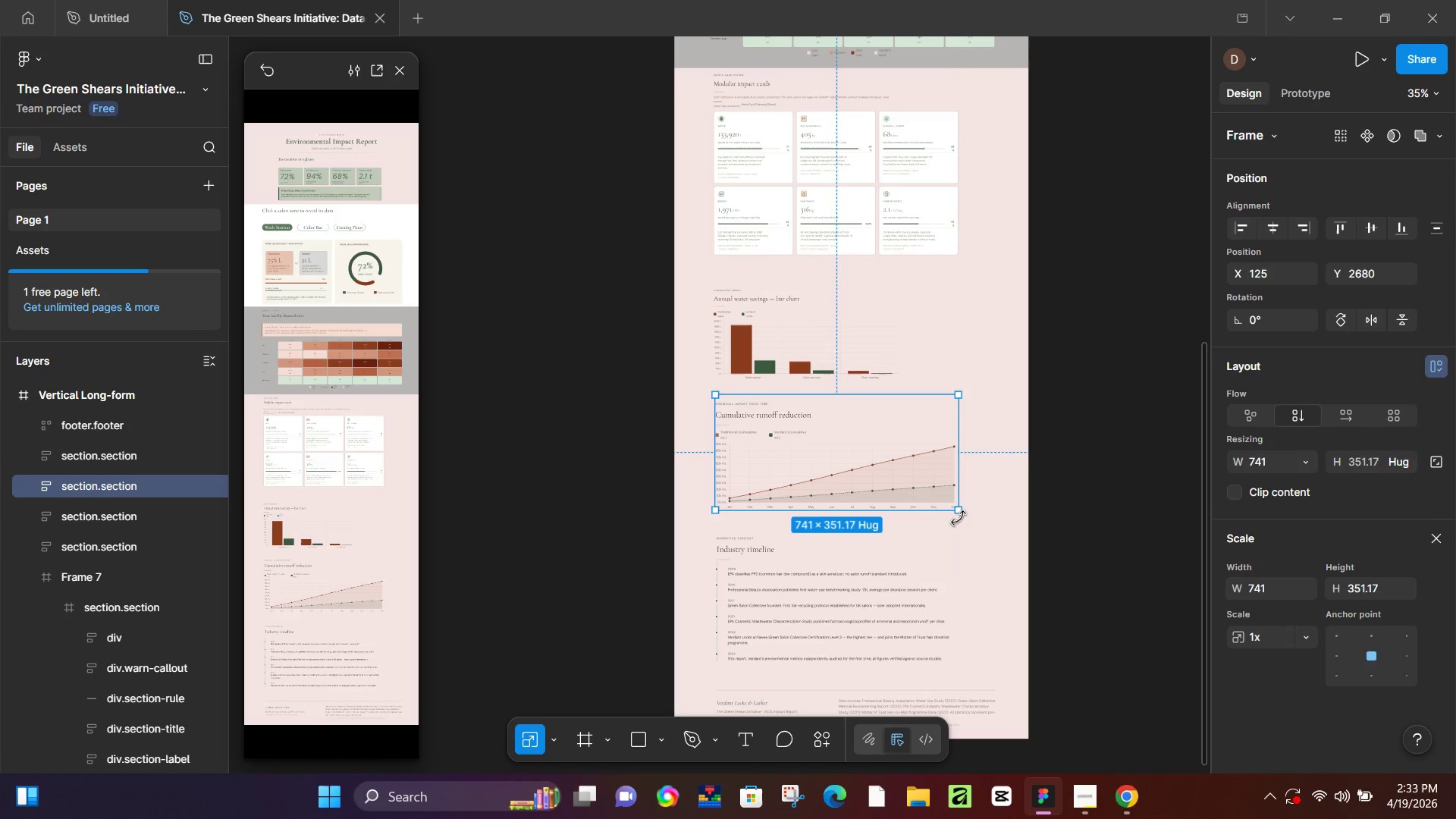 
left_click_drag(start_coordinate=[959, 510], to_coordinate=[959, 492])
 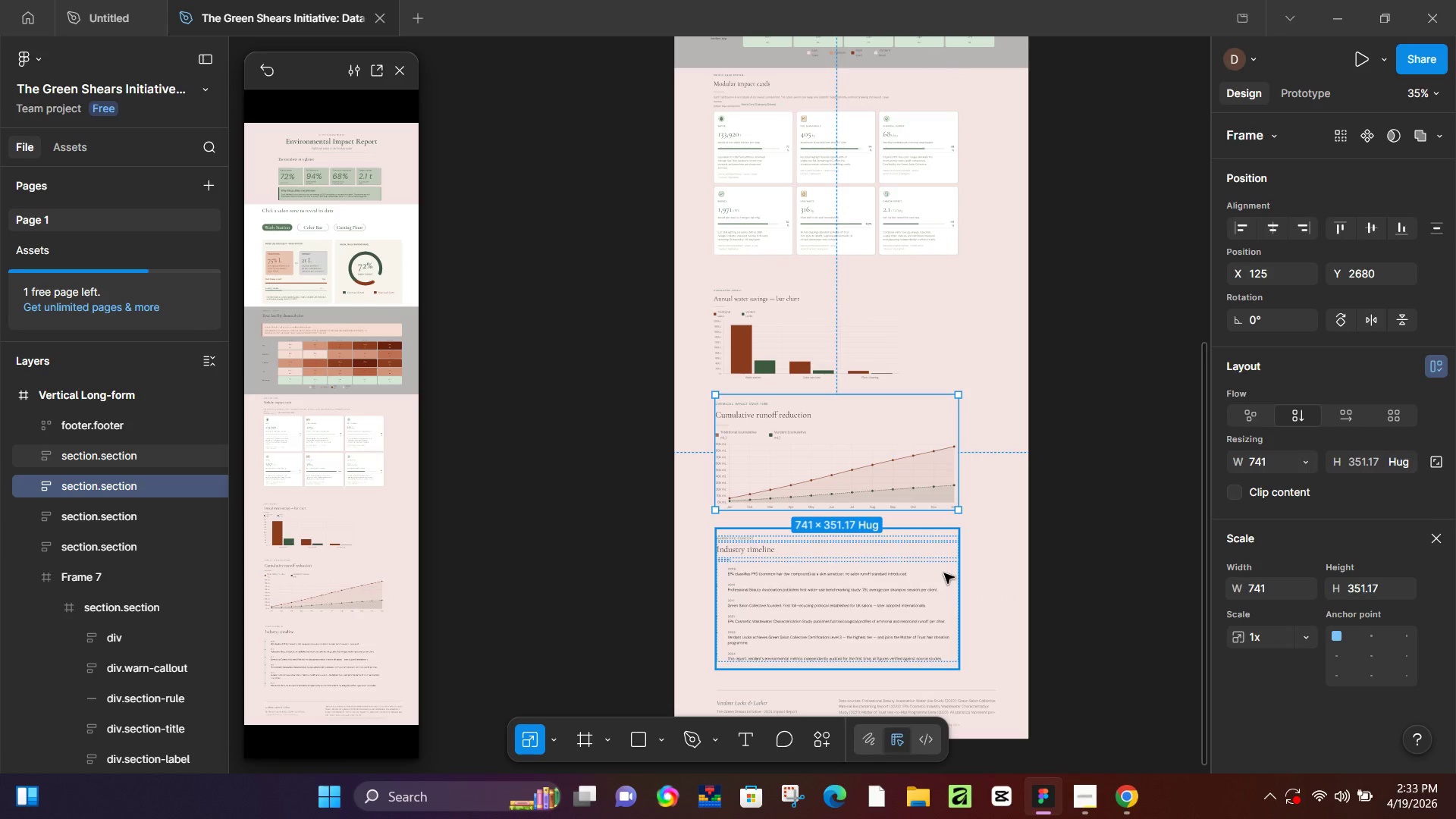 
scroll: coordinate [945, 594], scroll_direction: down, amount: 3.0
 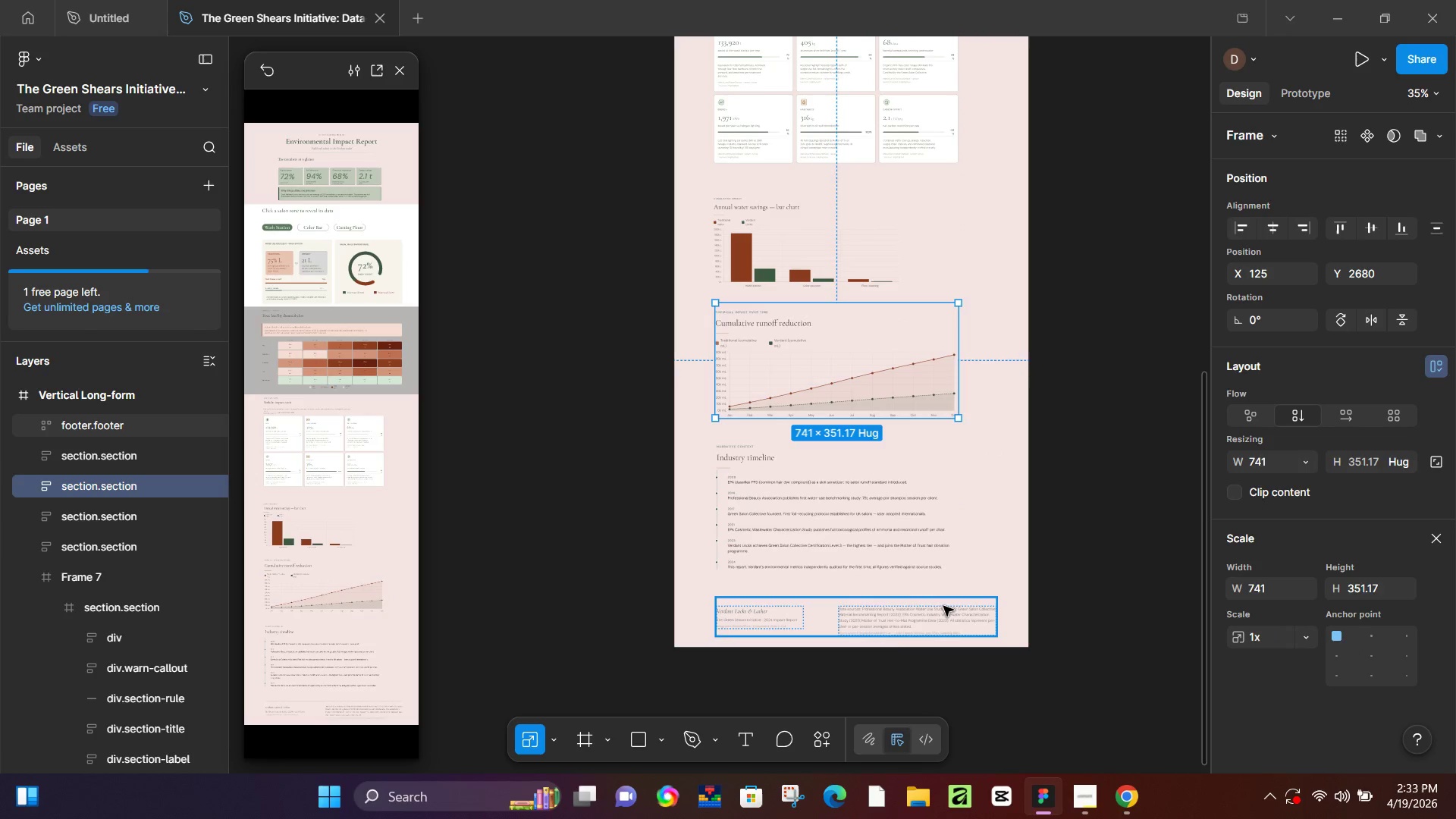 
left_click([943, 606])
 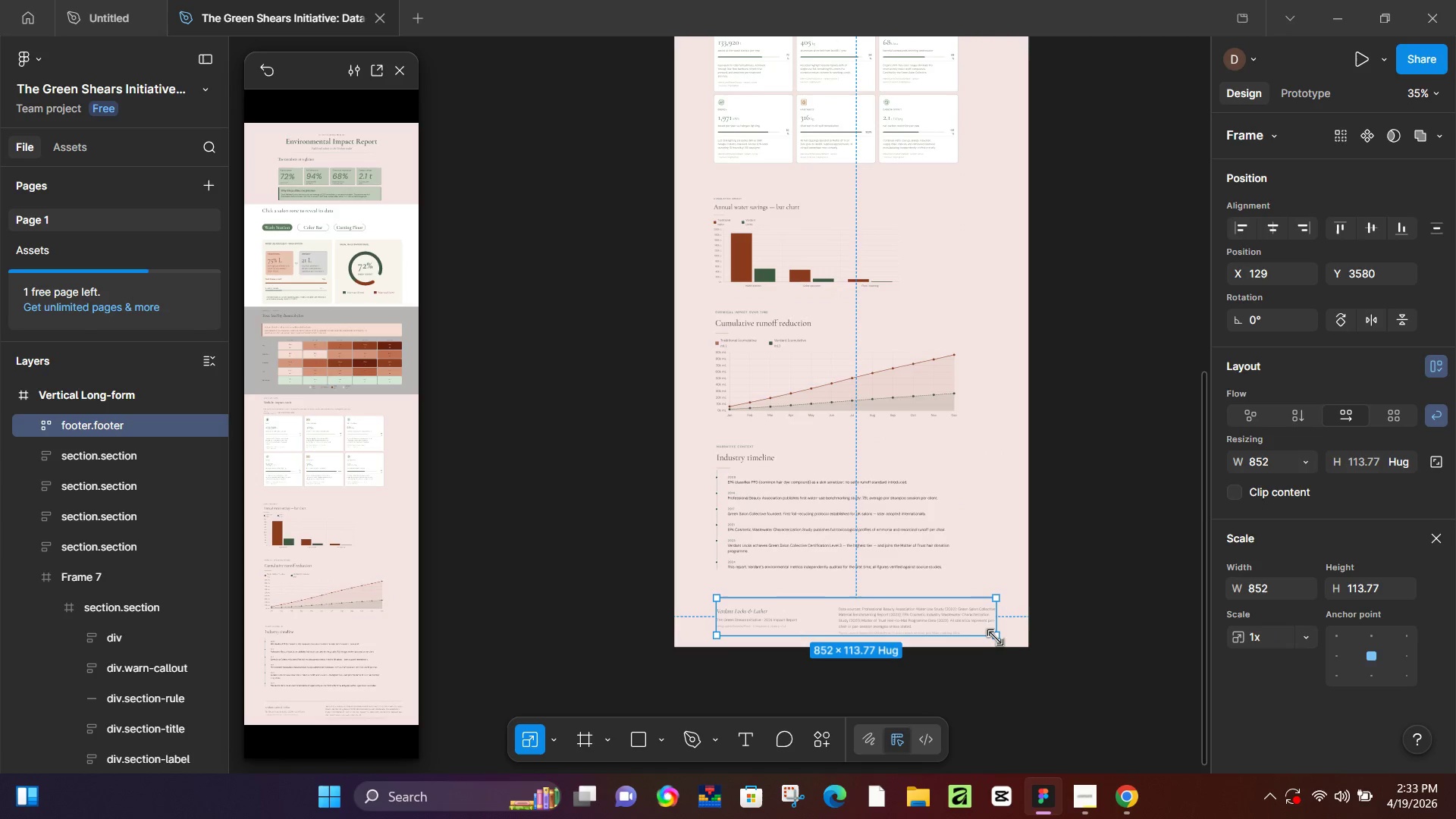 
left_click_drag(start_coordinate=[997, 638], to_coordinate=[960, 602])
 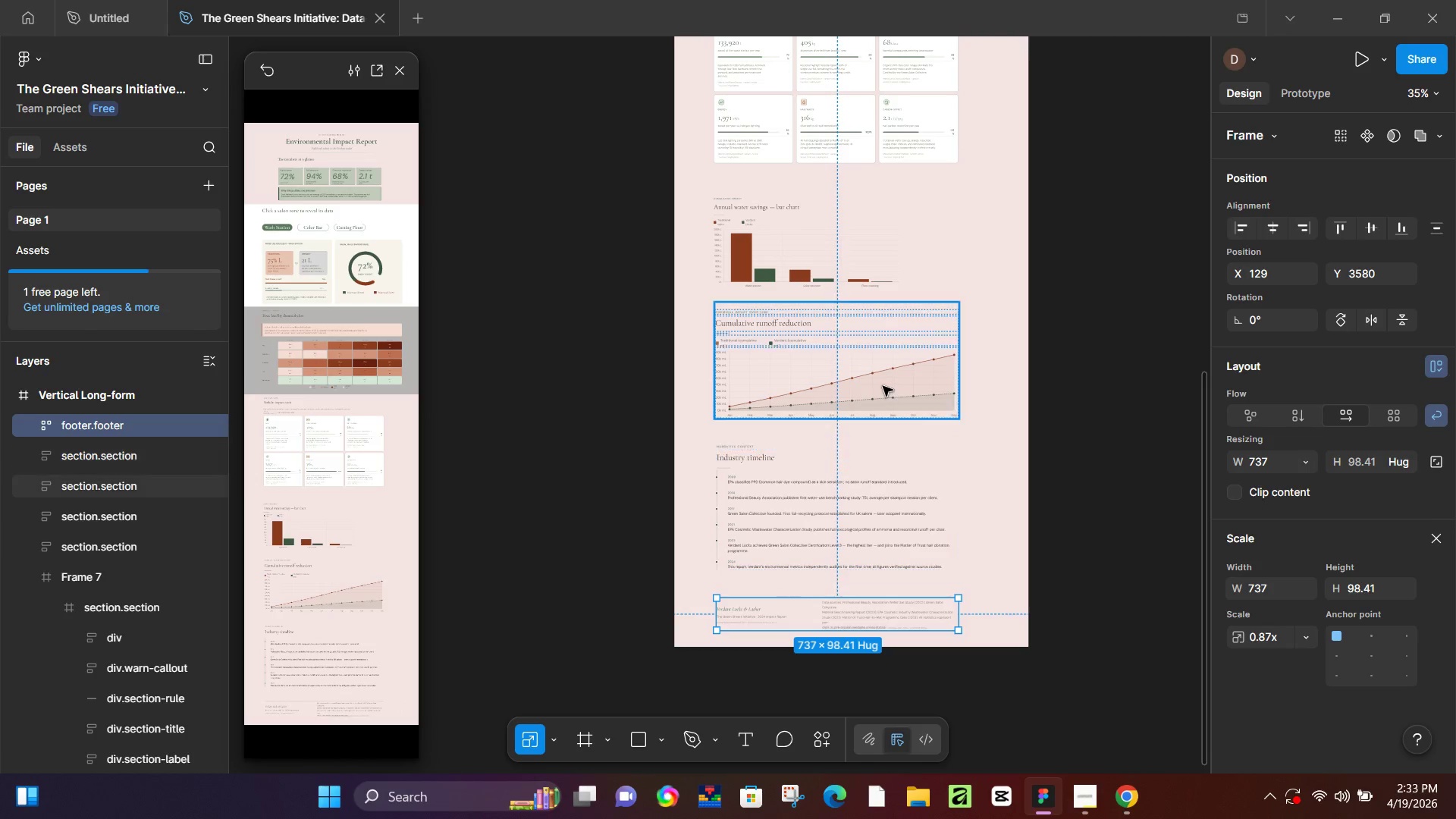 
left_click([821, 261])
 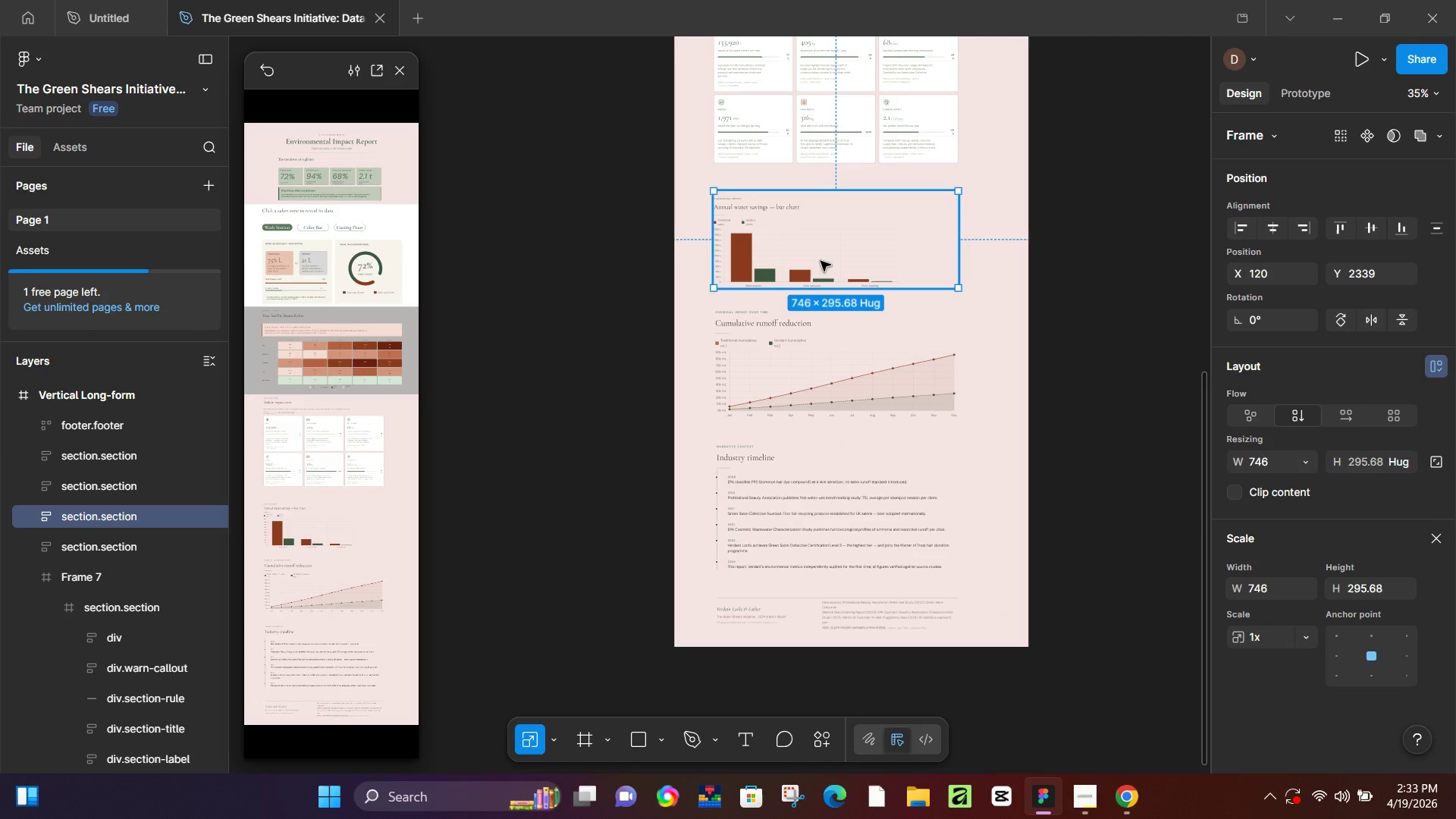 
left_click([768, 321])
 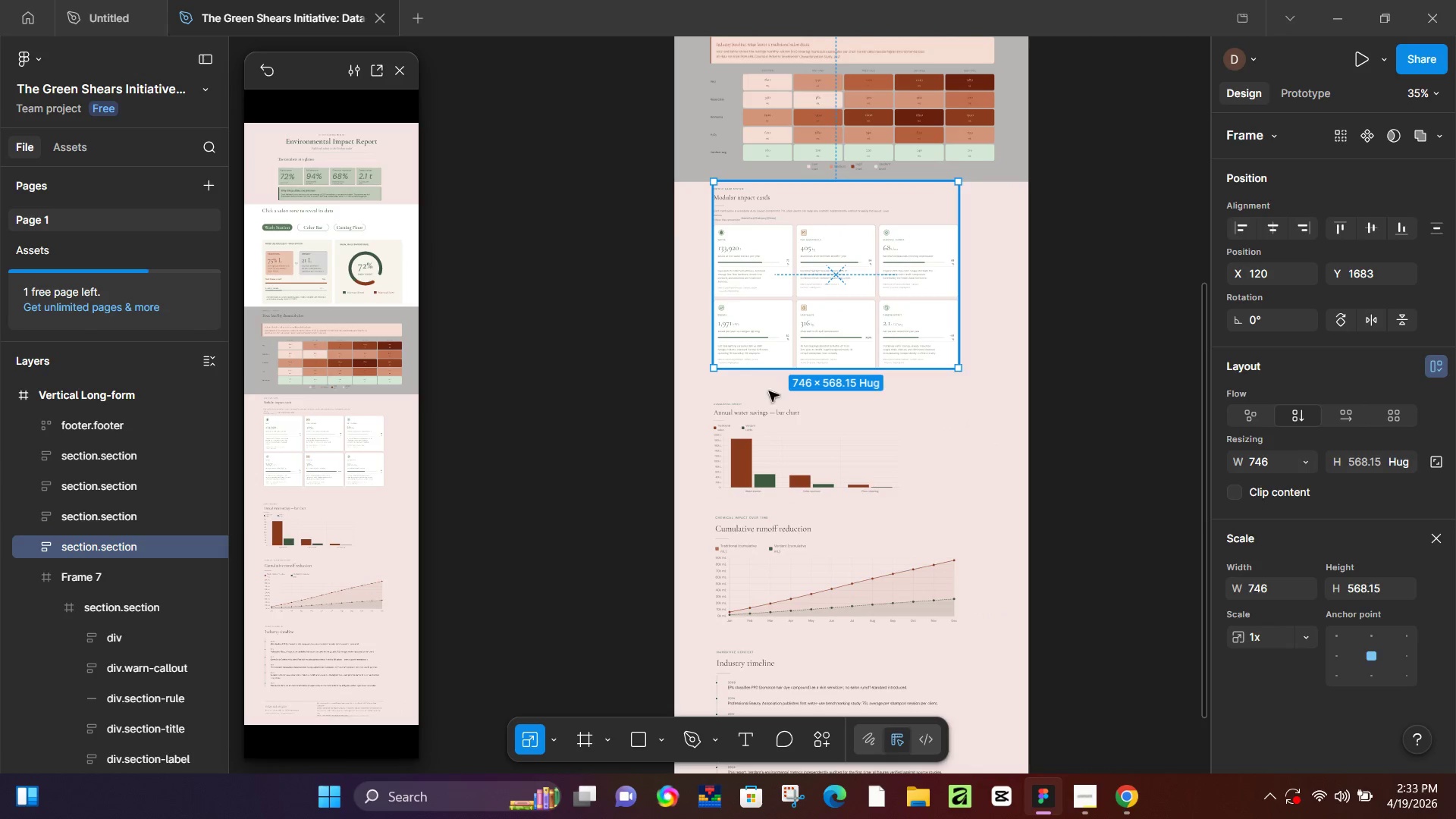 
scroll: coordinate [851, 217], scroll_direction: up, amount: 4.0
 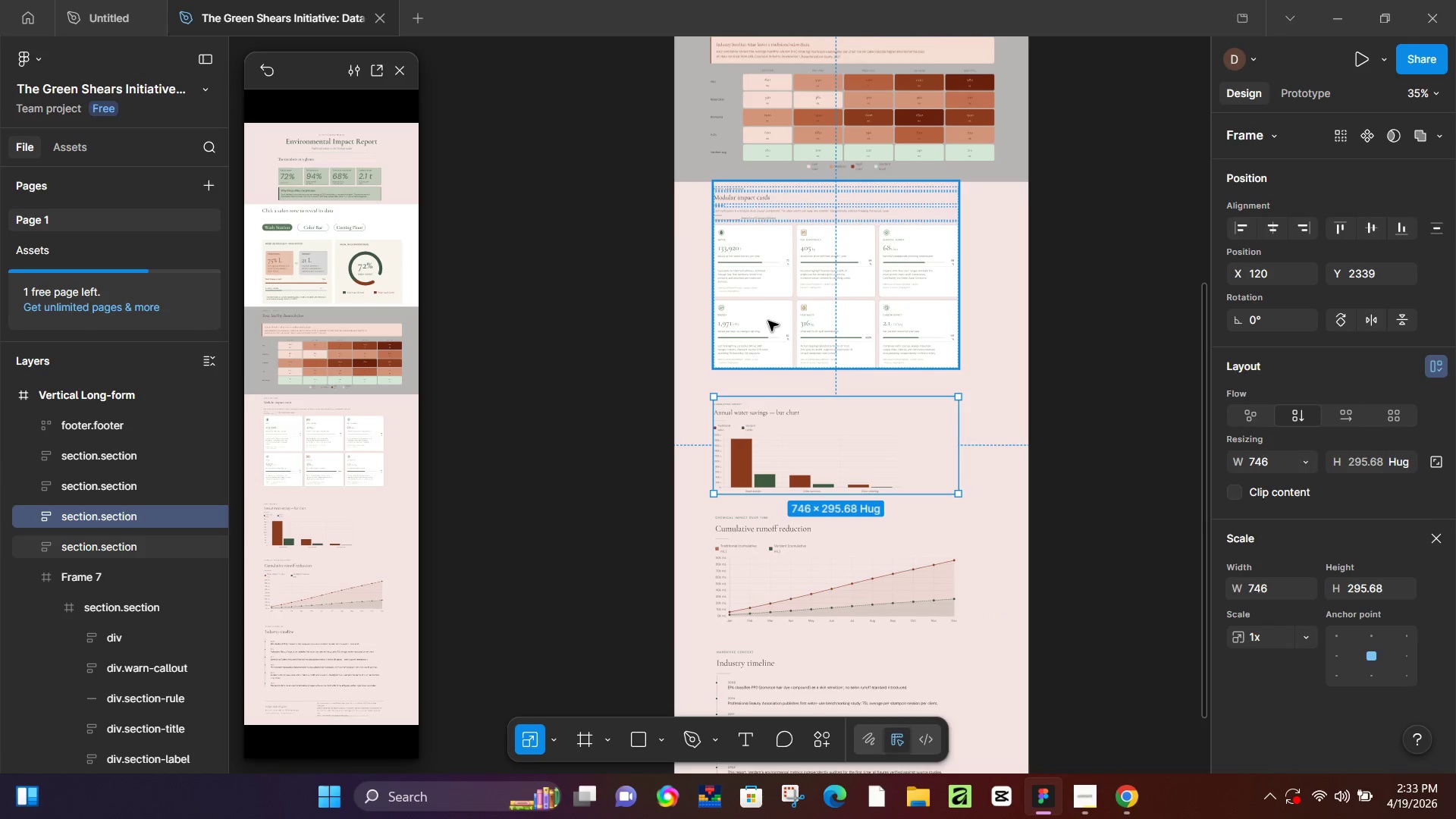 
left_click([778, 418])
 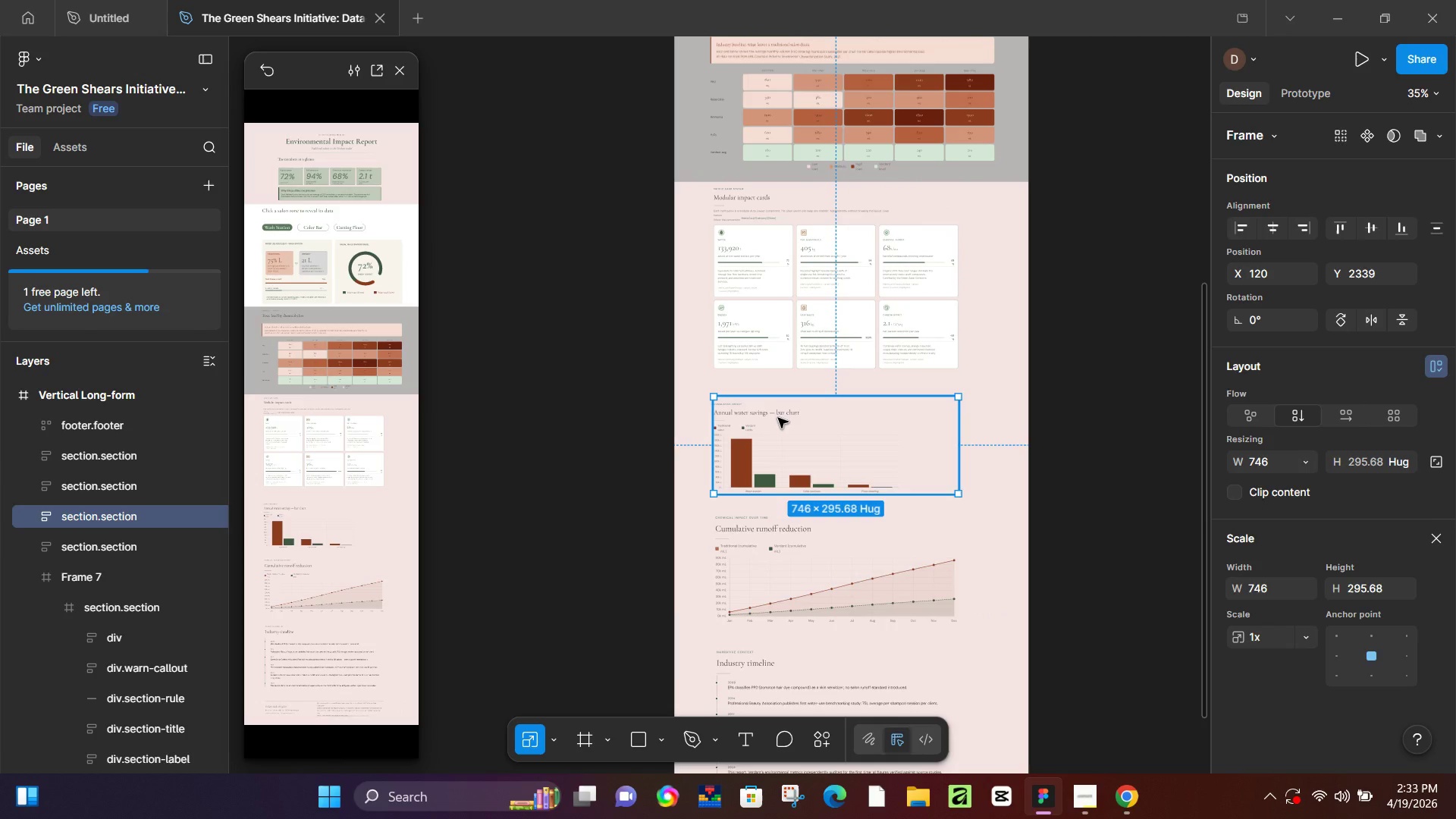 
hold_key(key=ArrowUp, duration=1.5)
 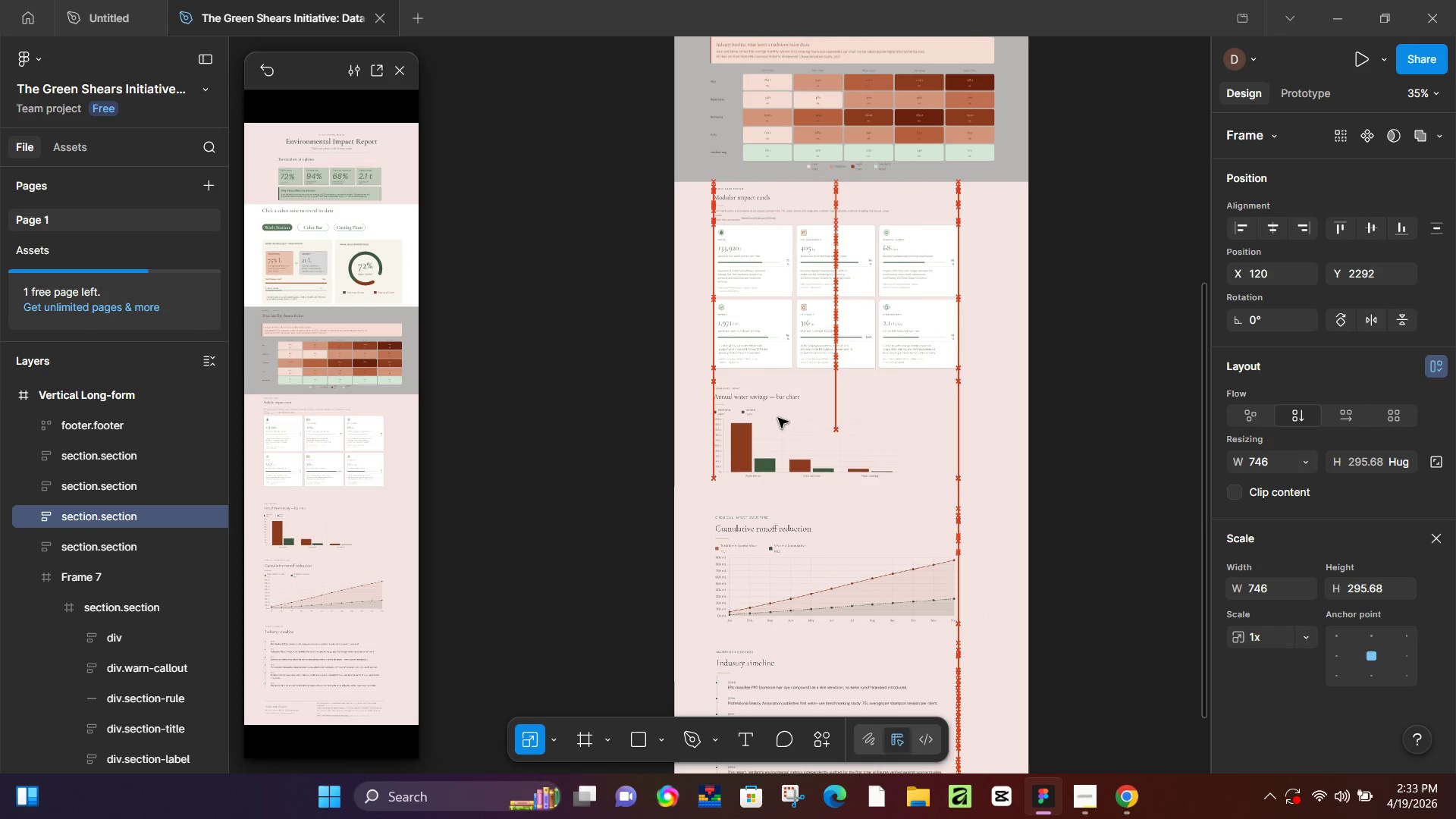 
hold_key(key=ArrowUp, duration=1.5)
 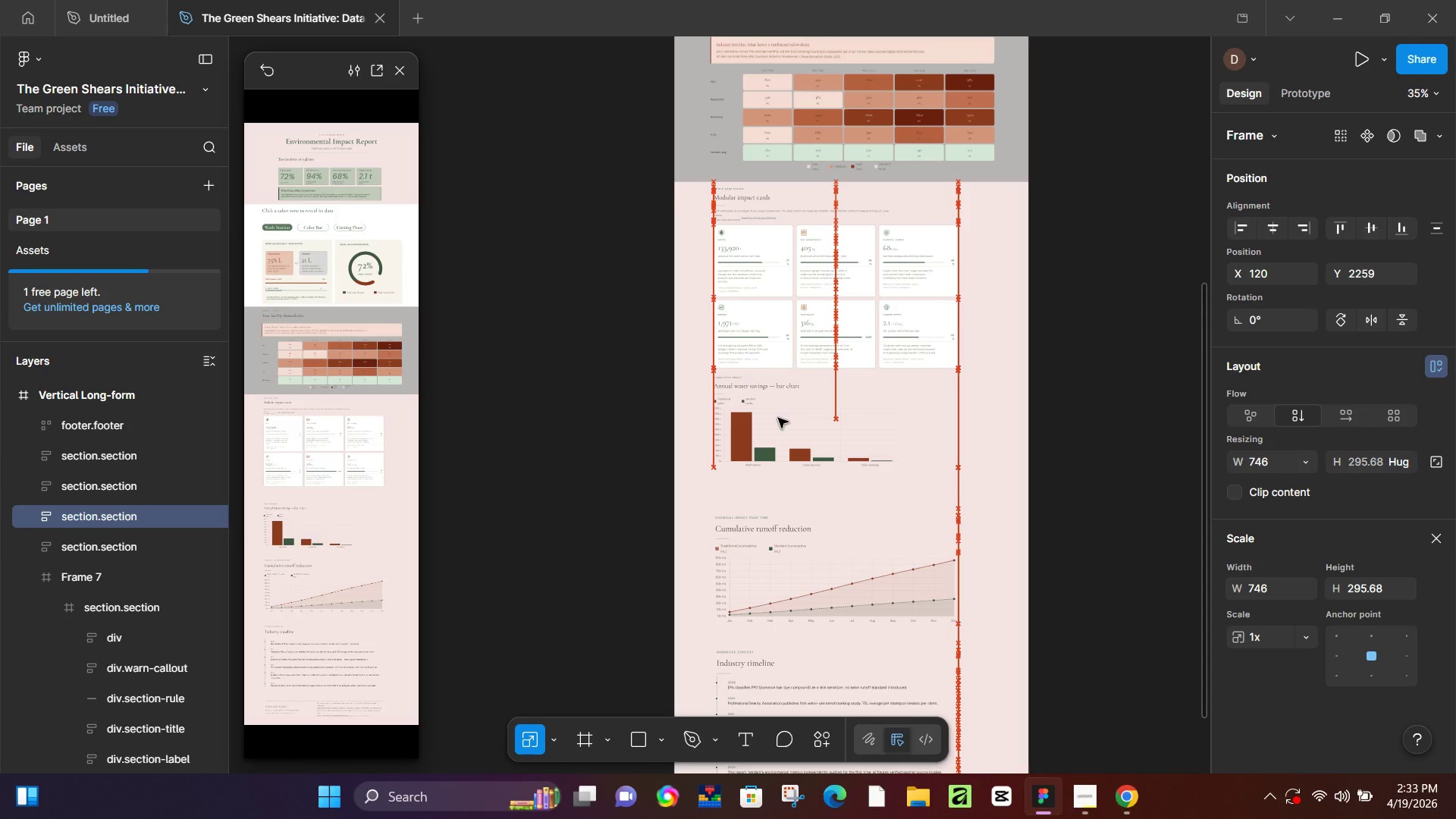 
key(ArrowUp)
 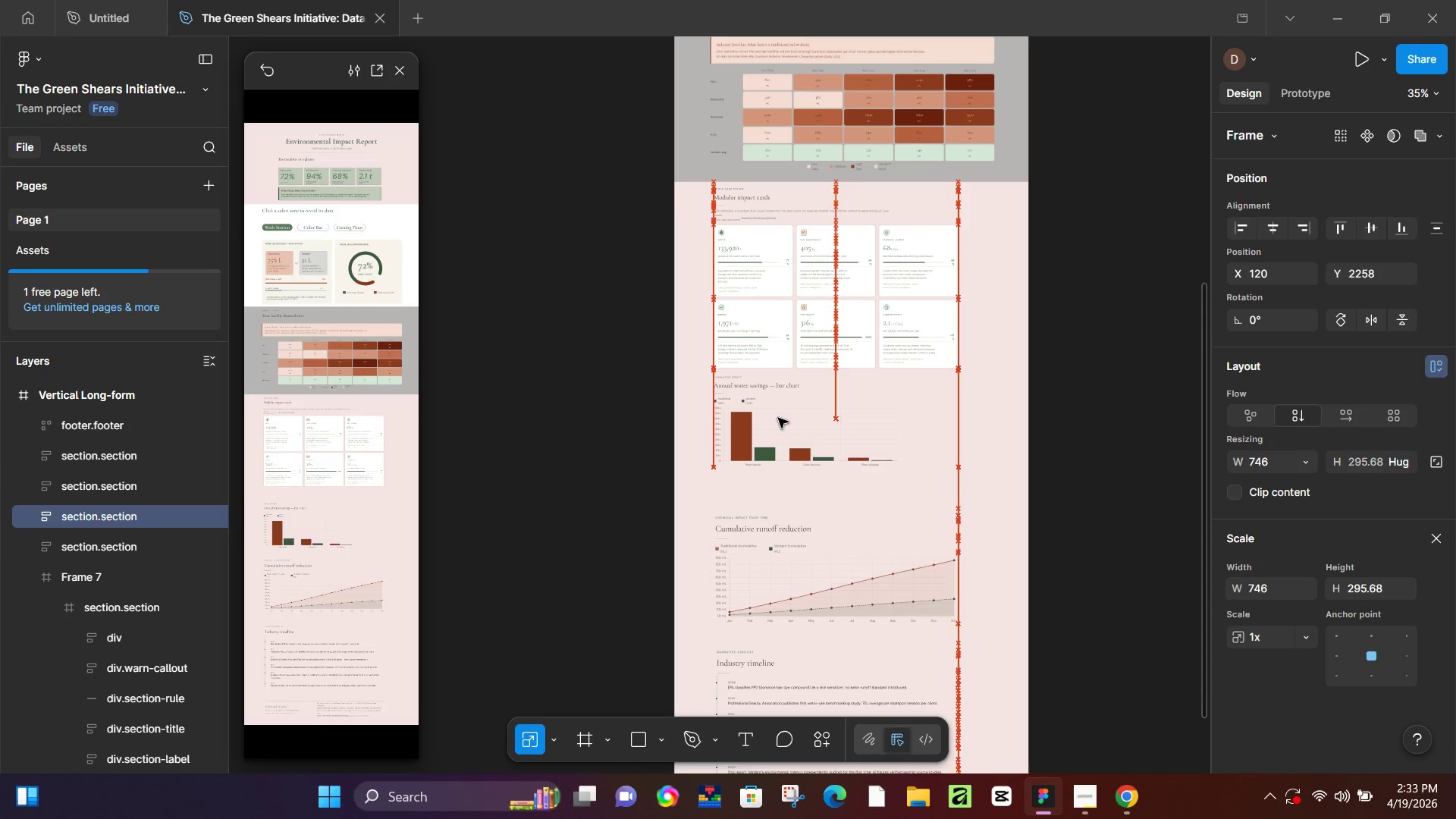 
key(ArrowUp)
 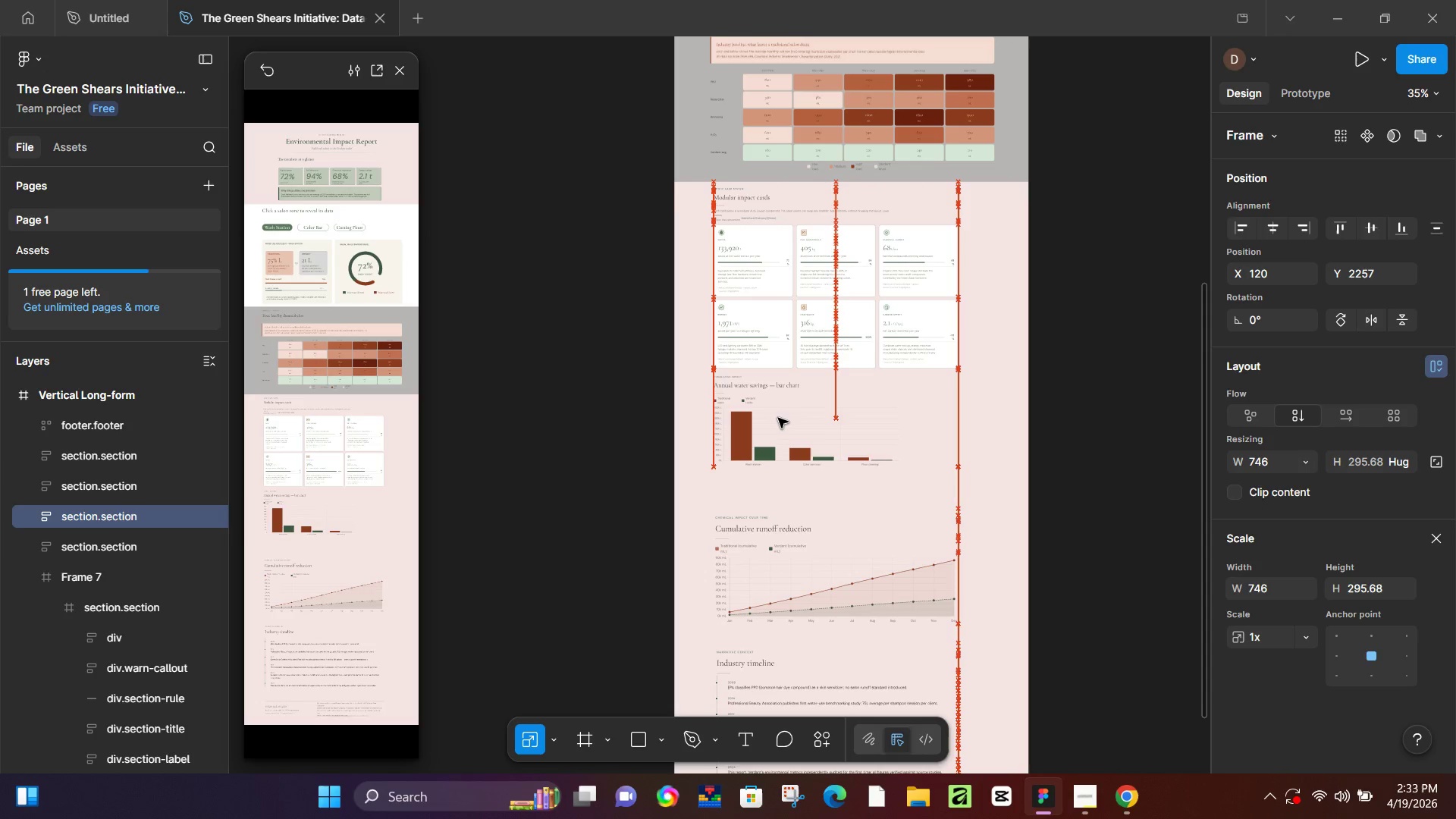 
key(ArrowUp)
 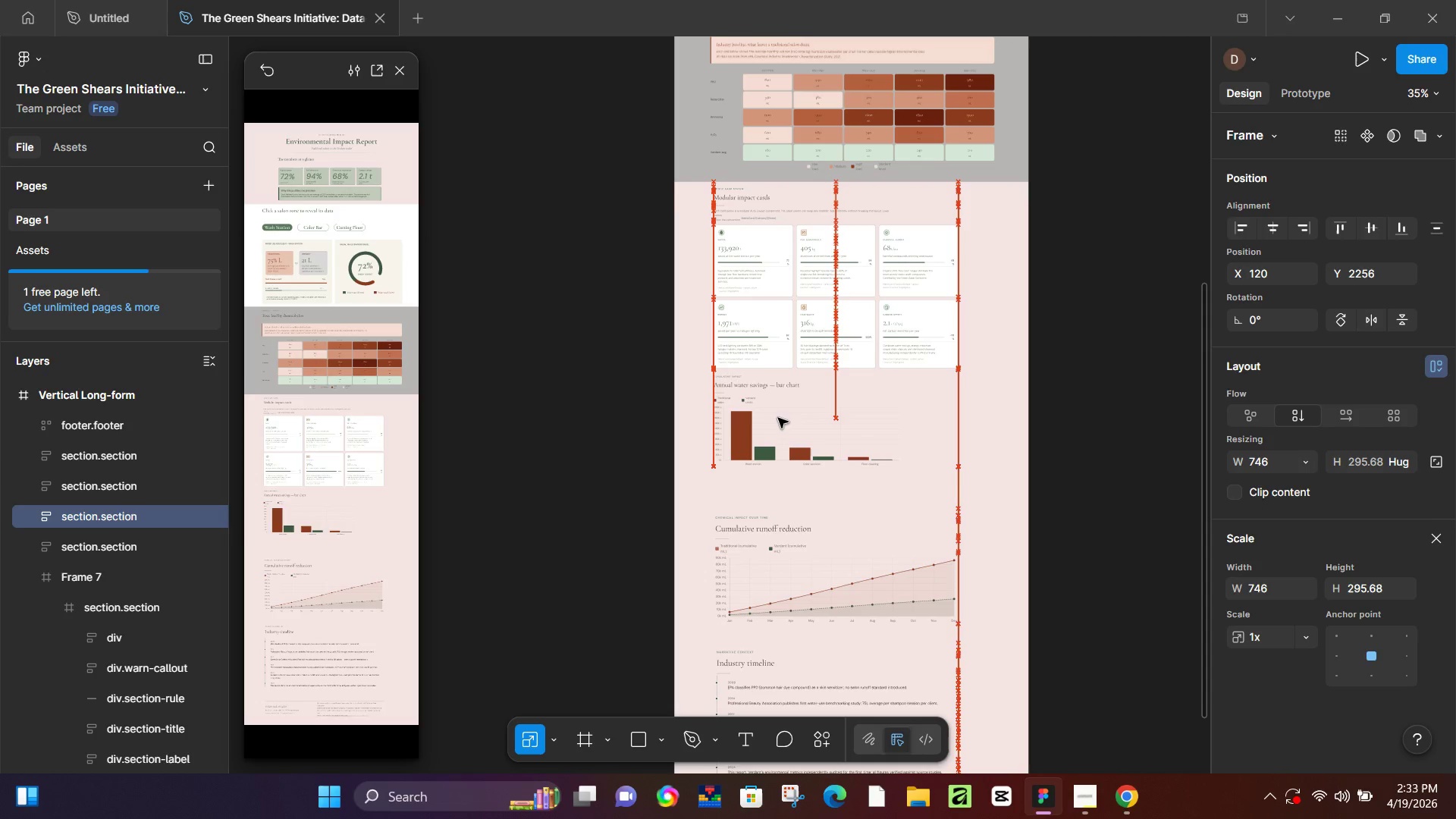 
key(ArrowUp)
 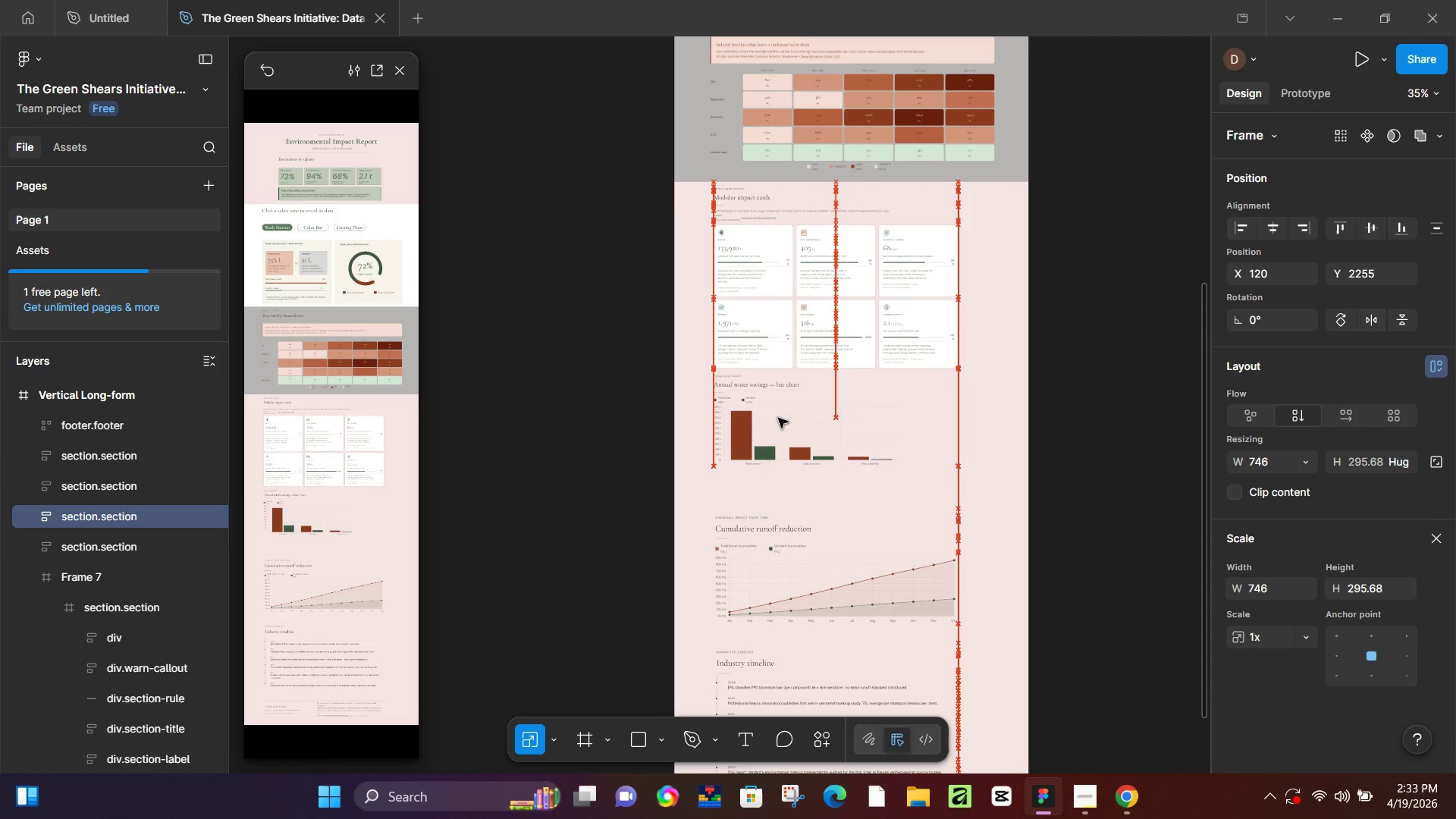 
key(ArrowUp)
 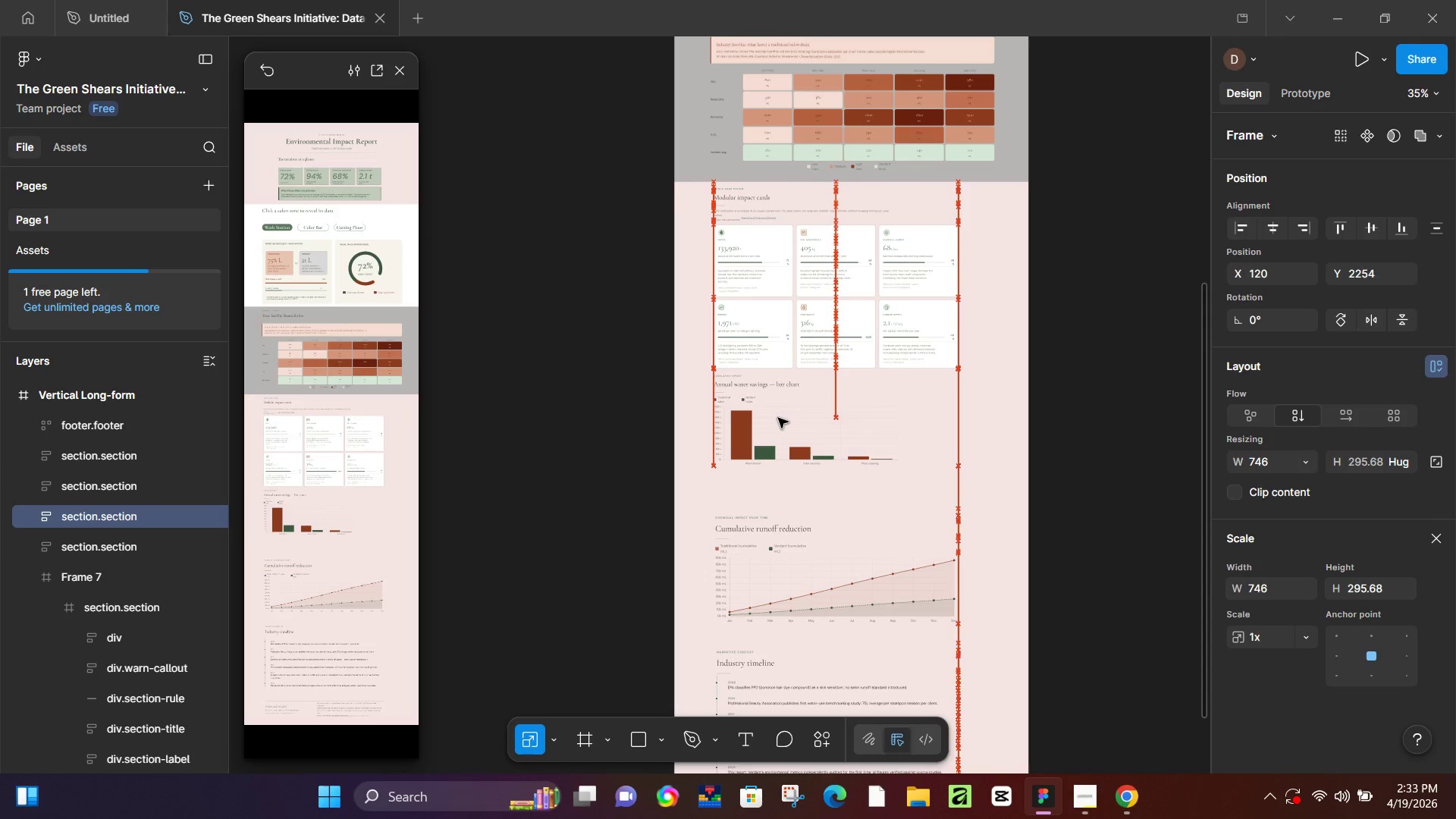 
key(ArrowUp)
 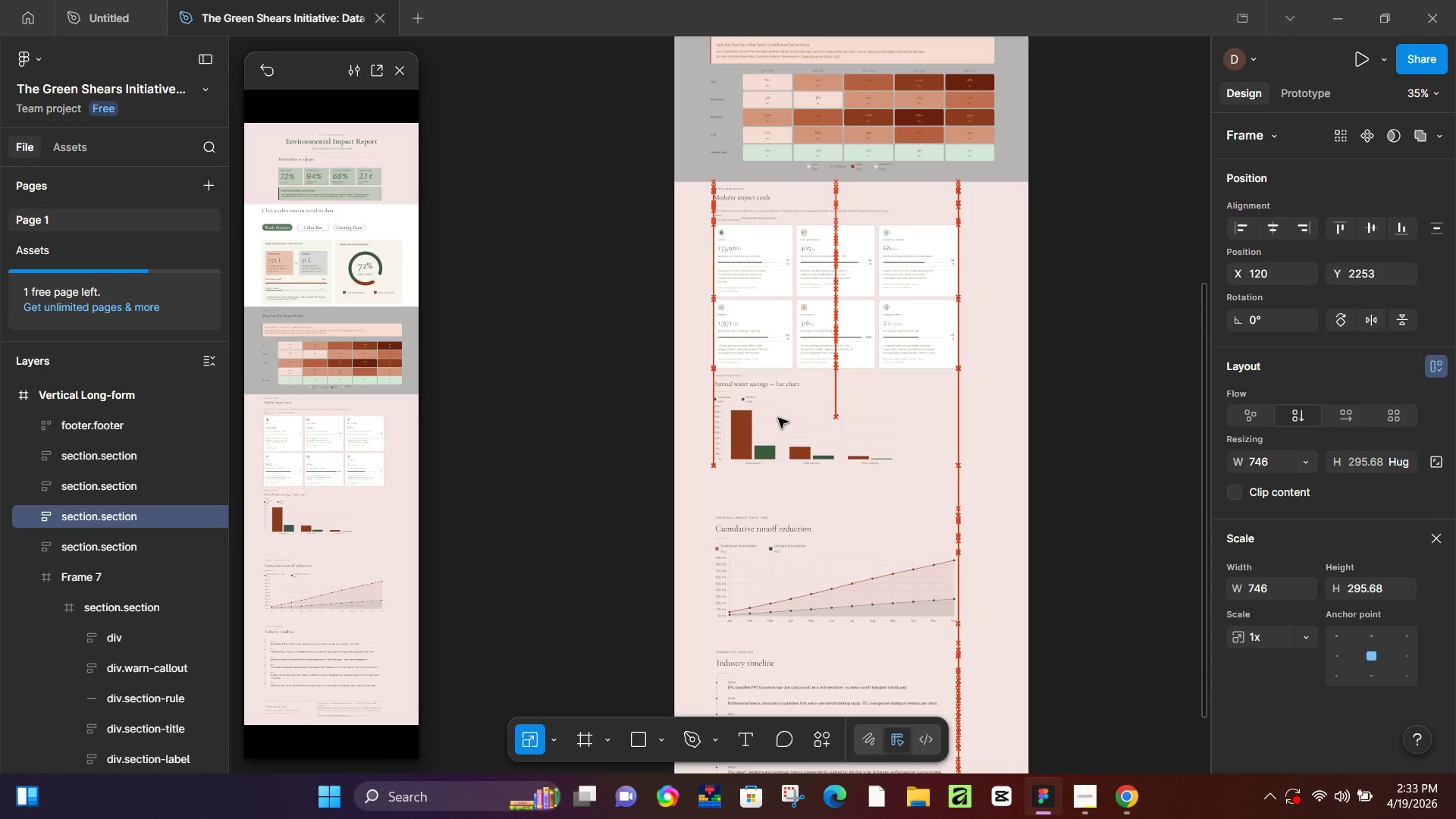 
key(ArrowUp)
 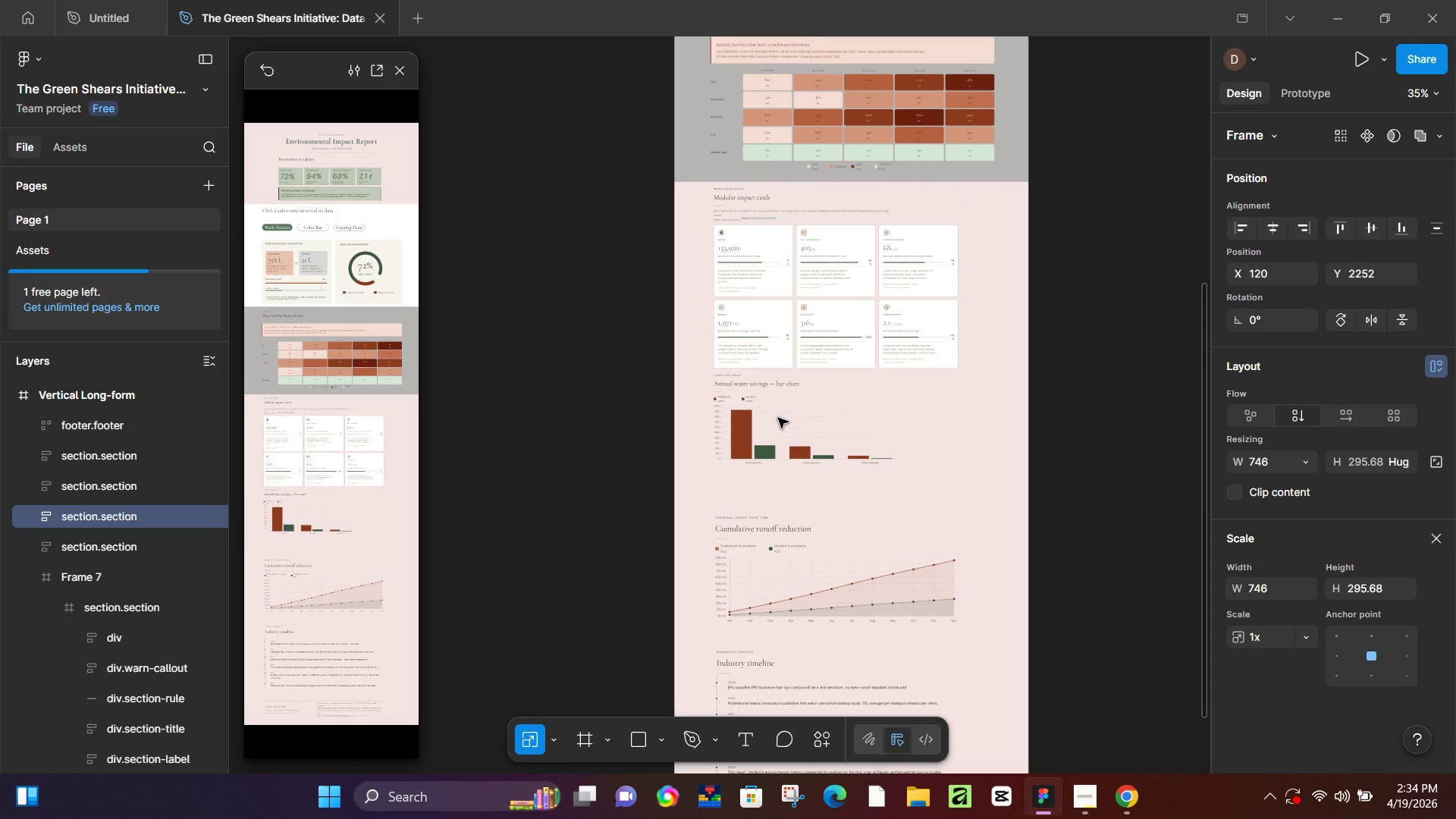 
key(ArrowUp)
 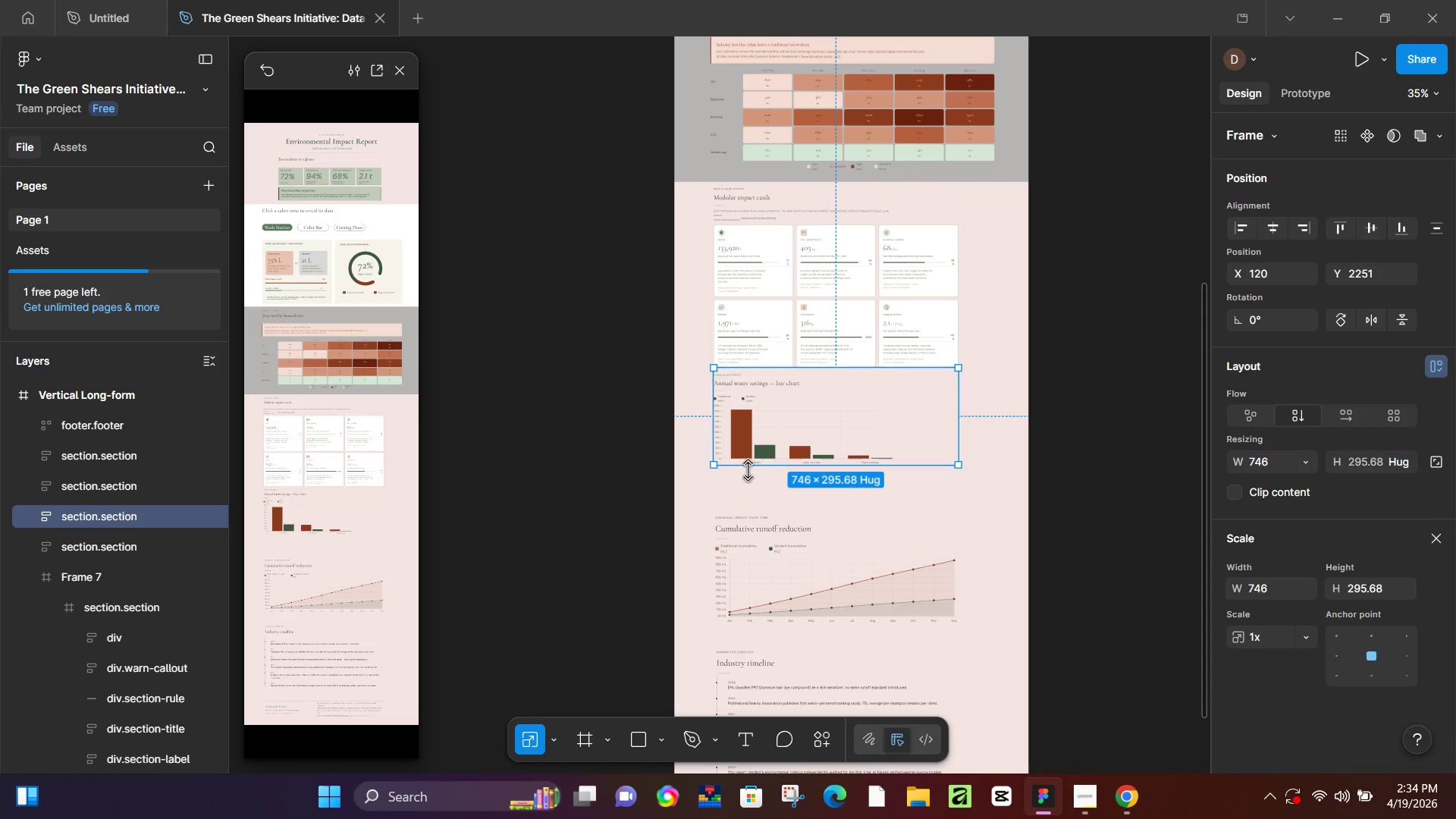 
left_click([757, 495])
 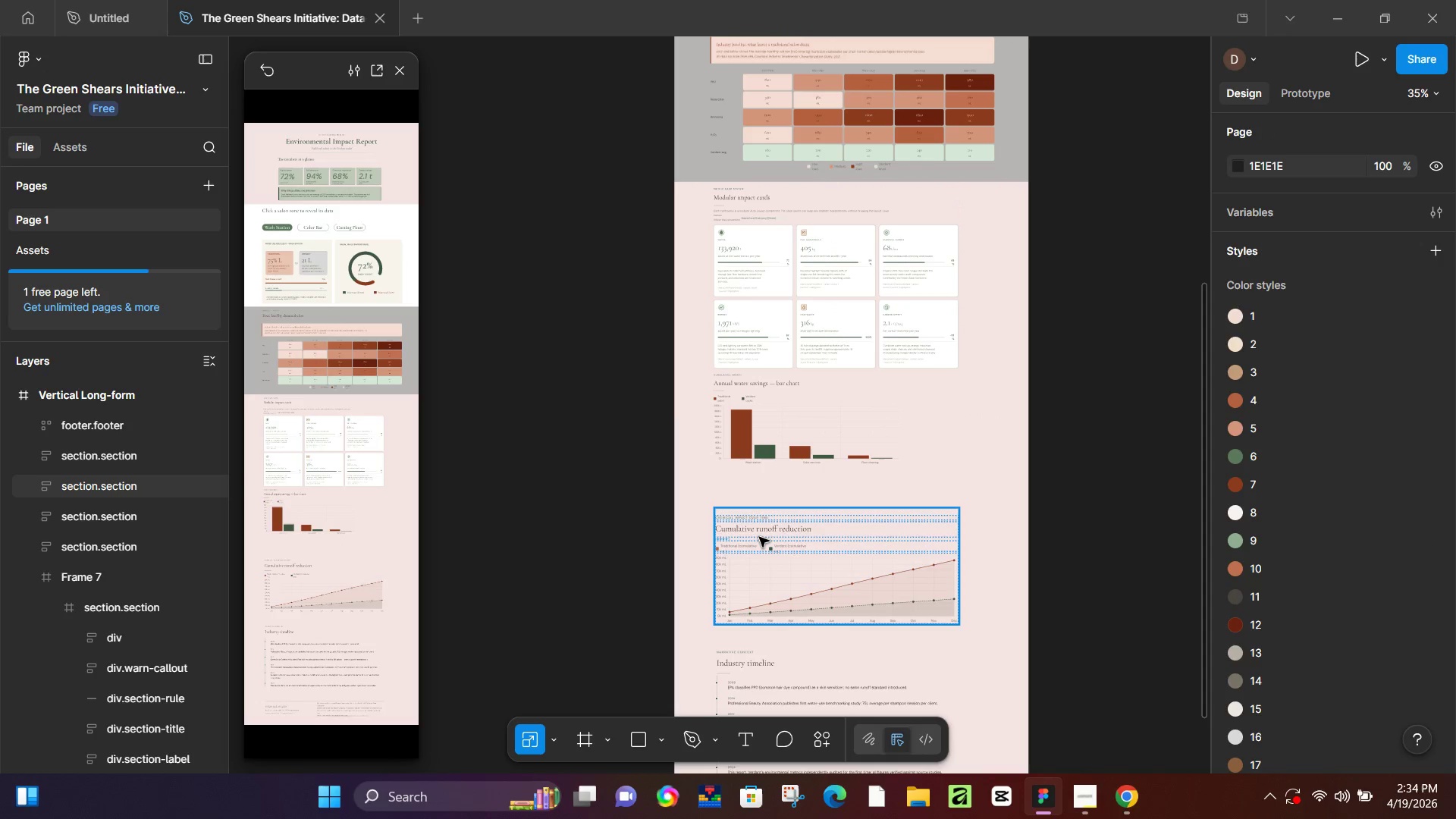 
left_click([759, 537])
 